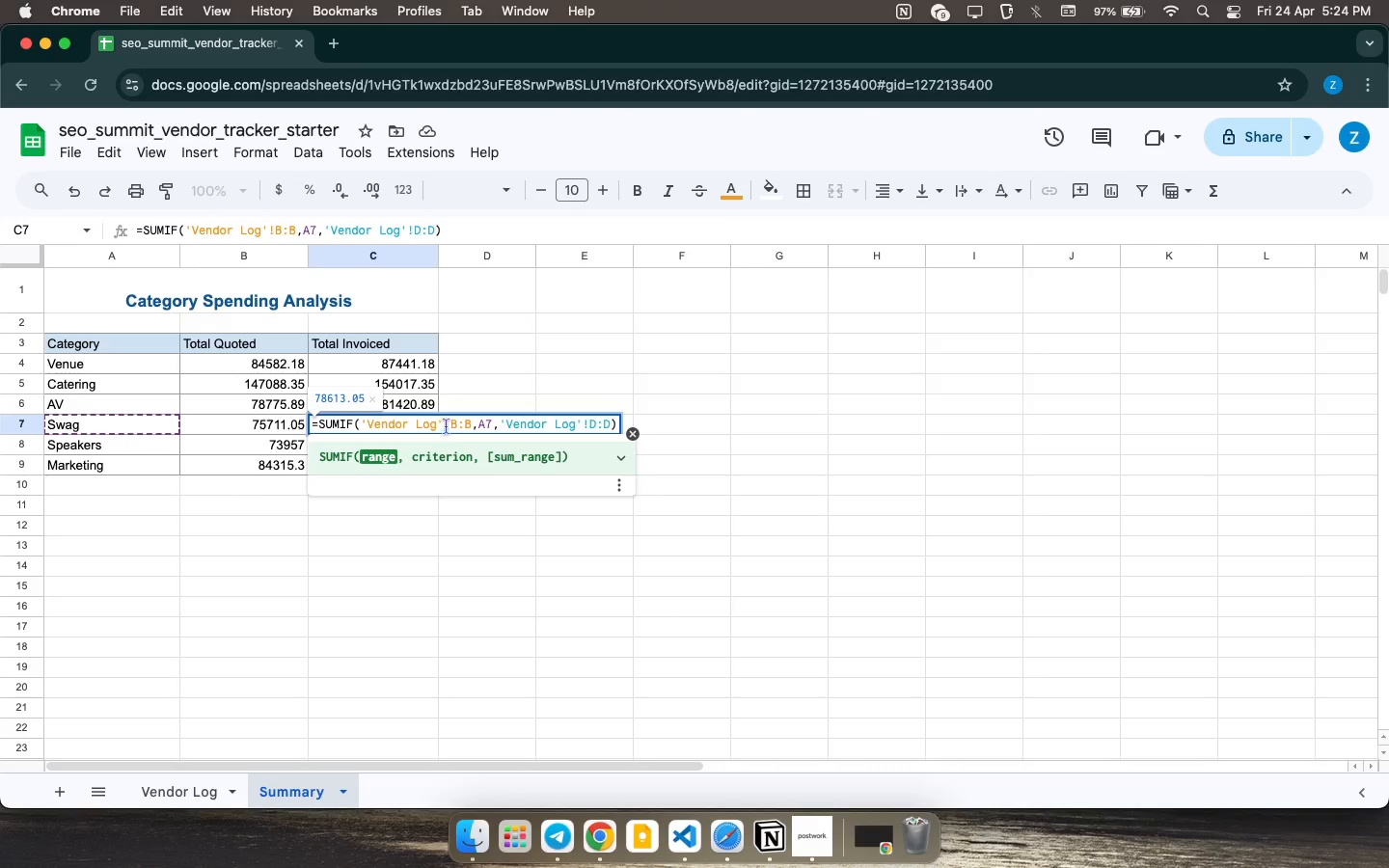 
left_click([446, 425])
 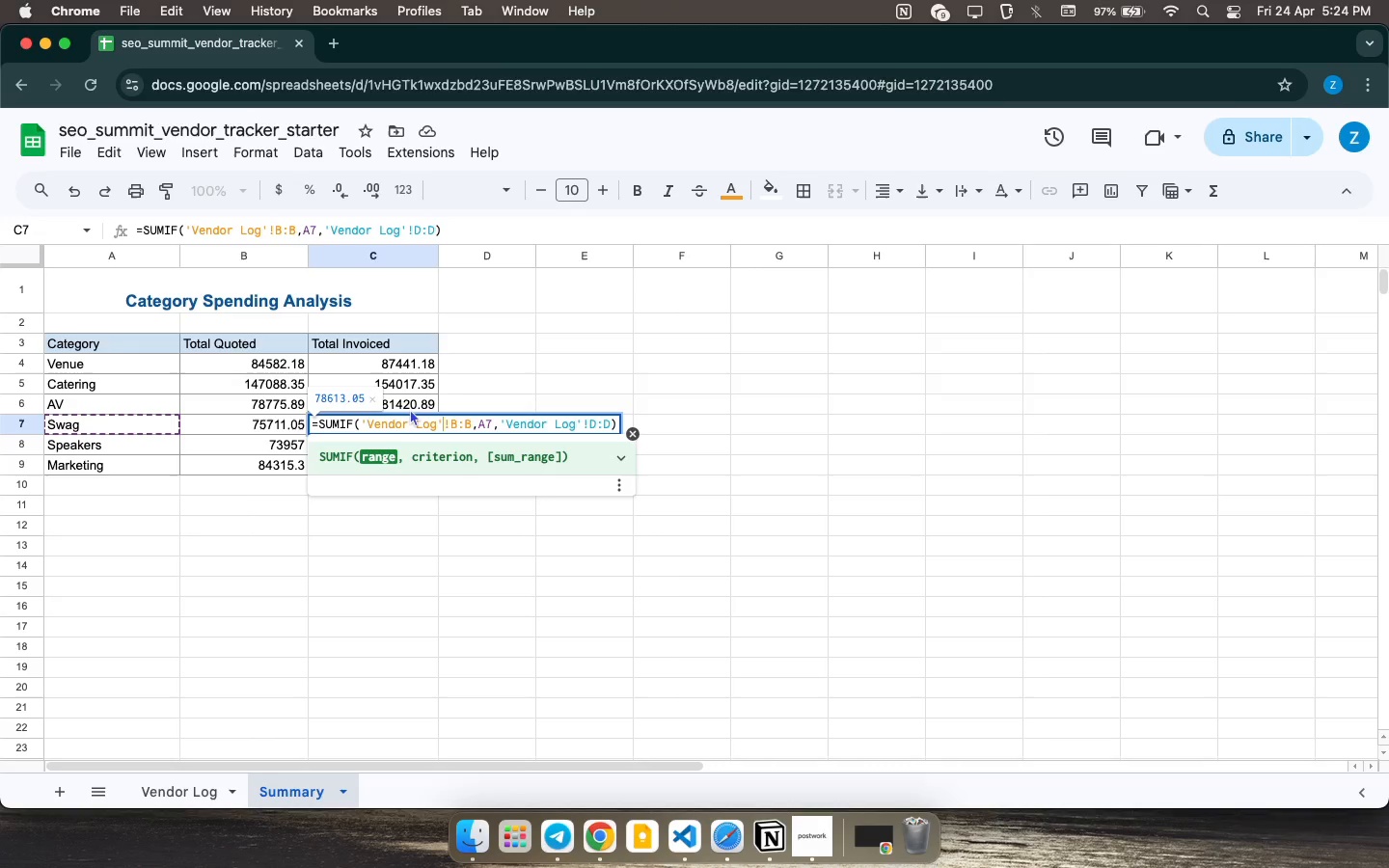 
double_click([411, 407])
 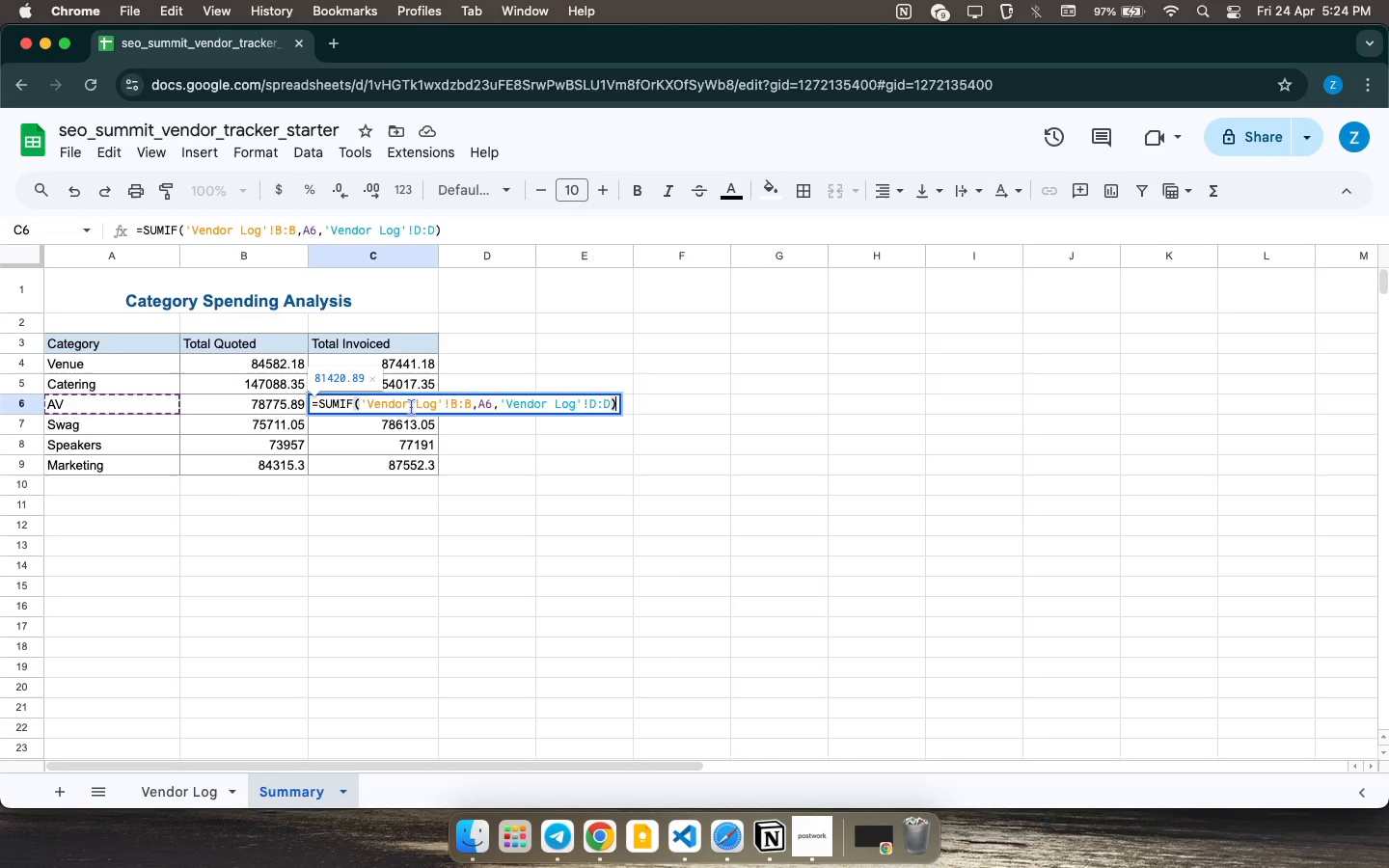 
left_click([411, 407])
 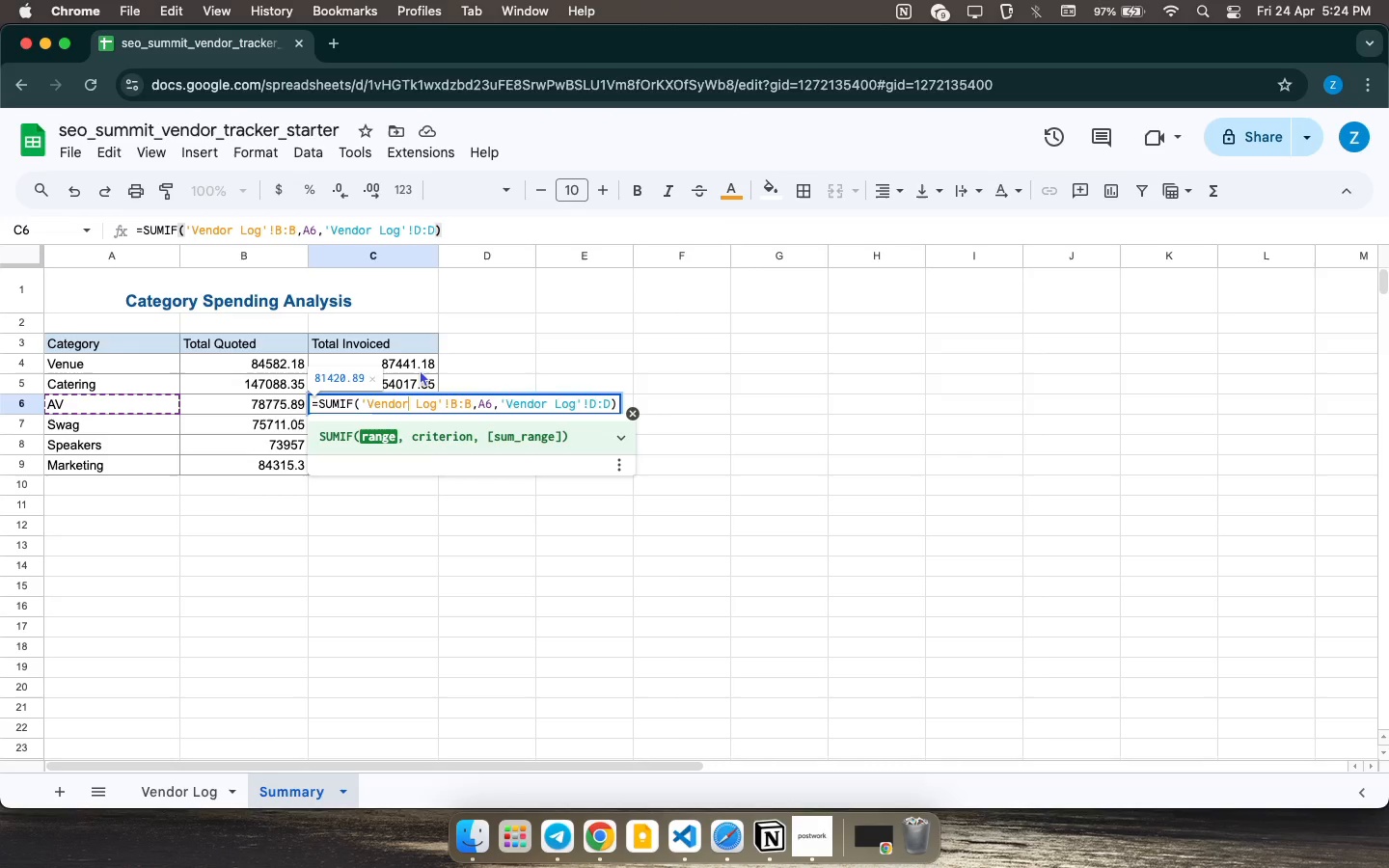 
double_click([421, 368])
 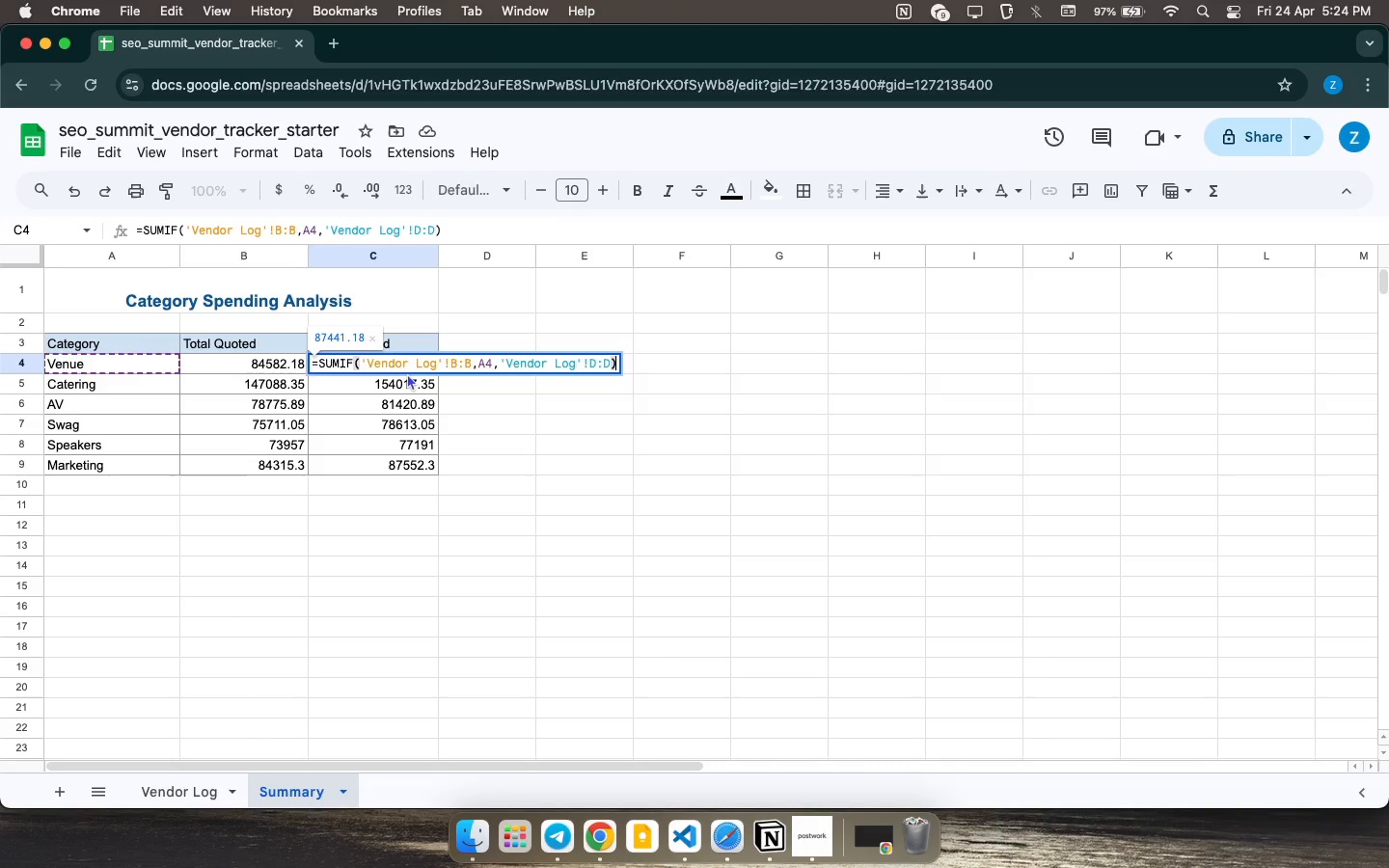 
wait(10.99)
 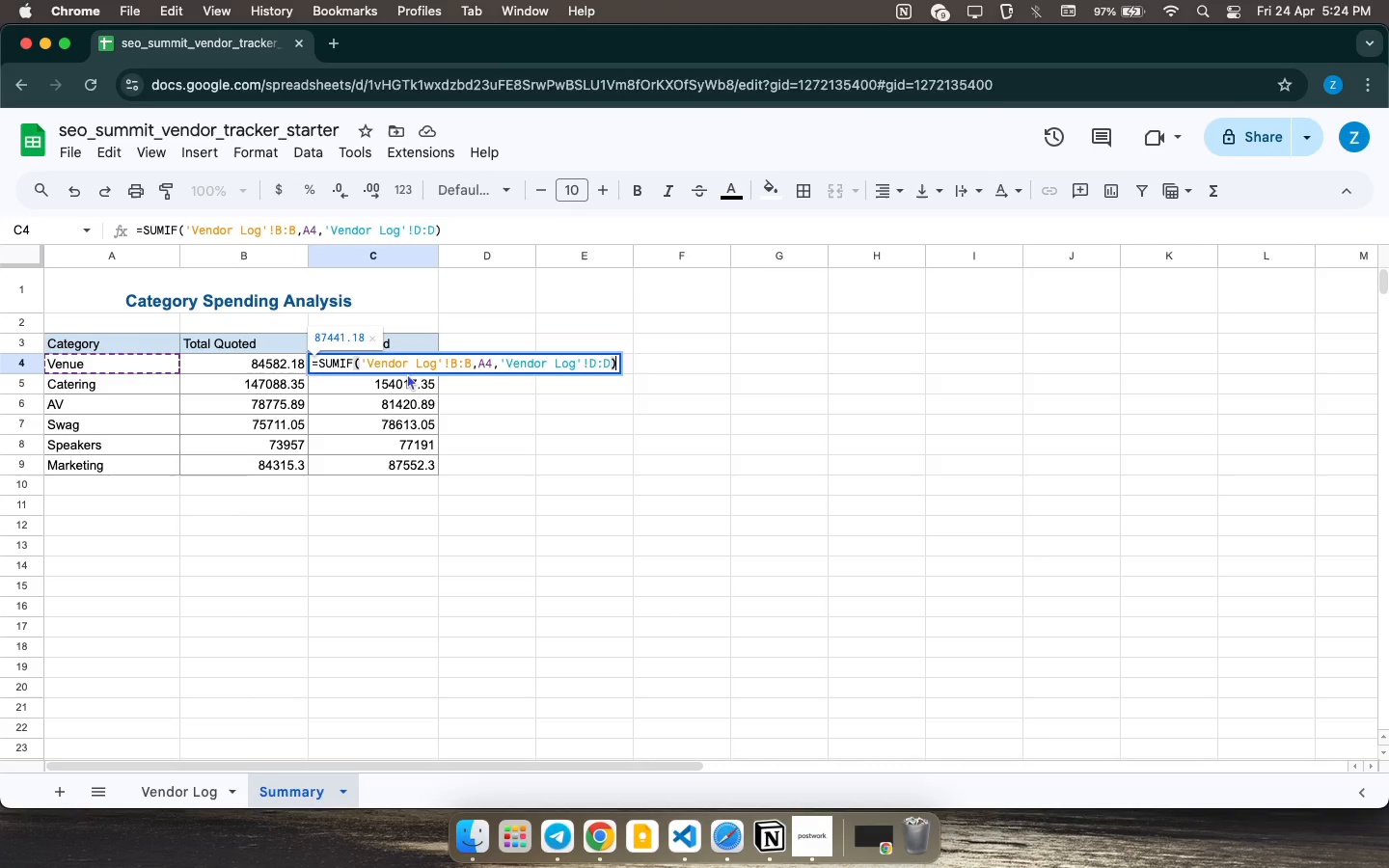 
double_click([392, 460])
 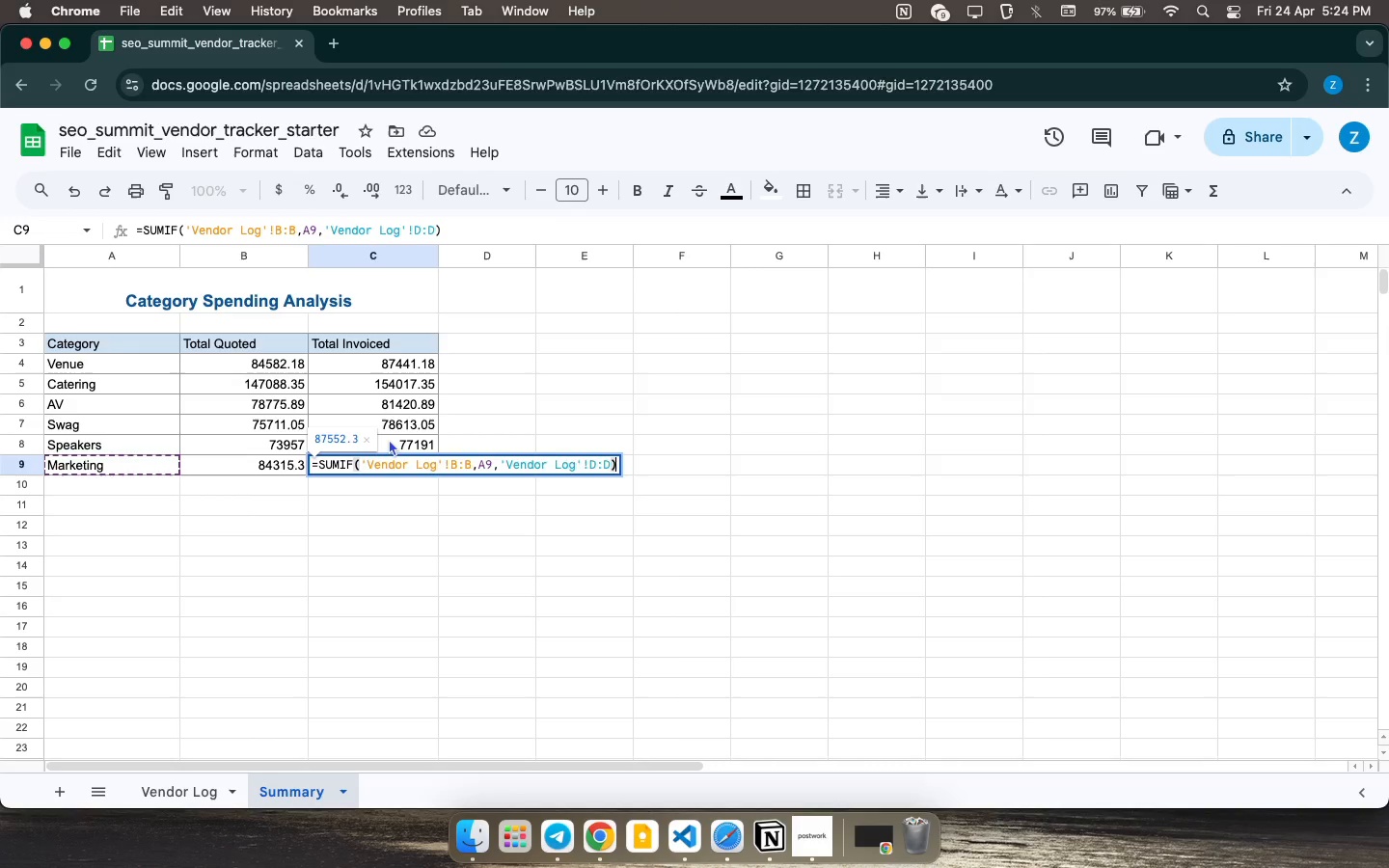 
wait(20.98)
 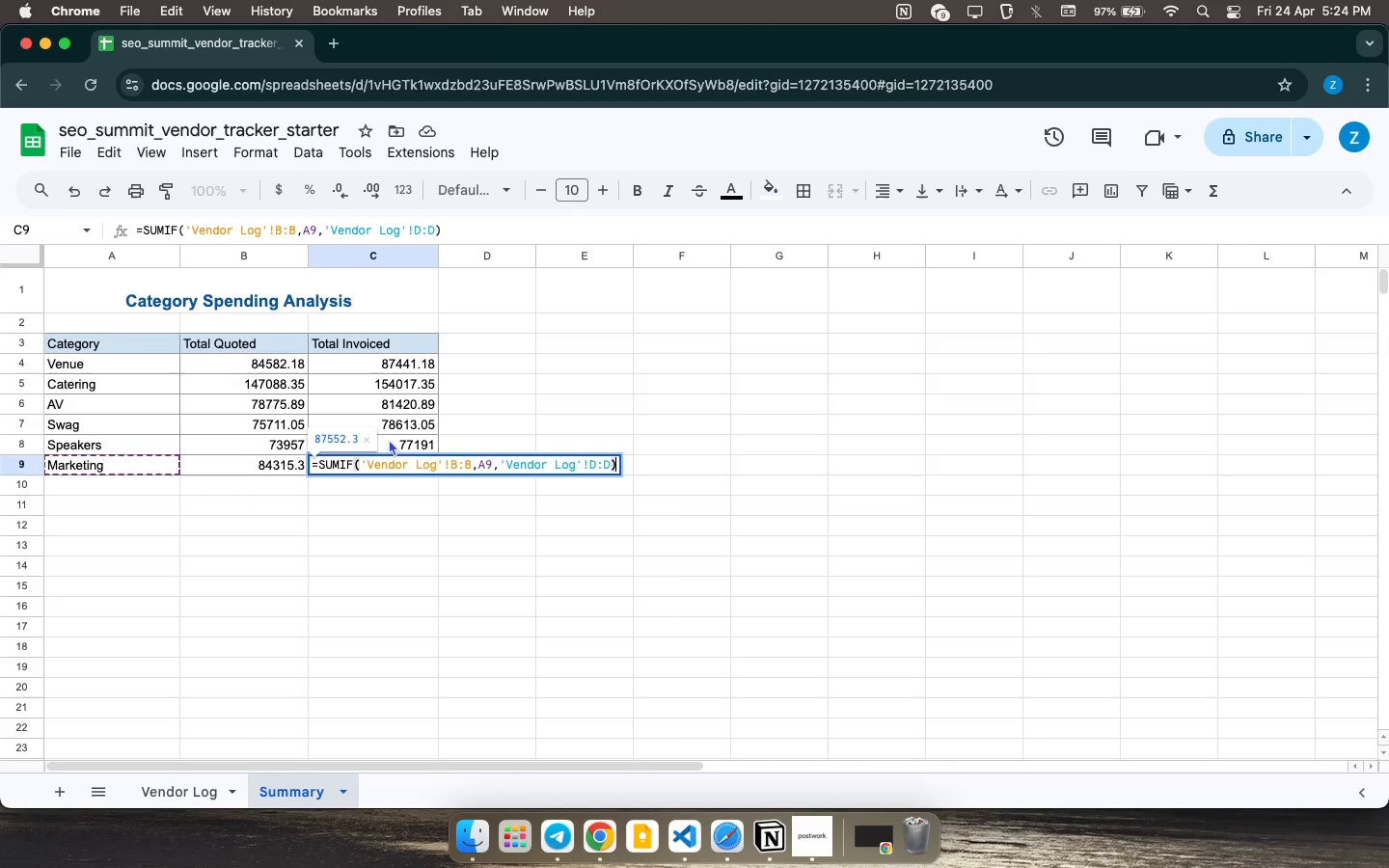 
double_click([396, 413])
 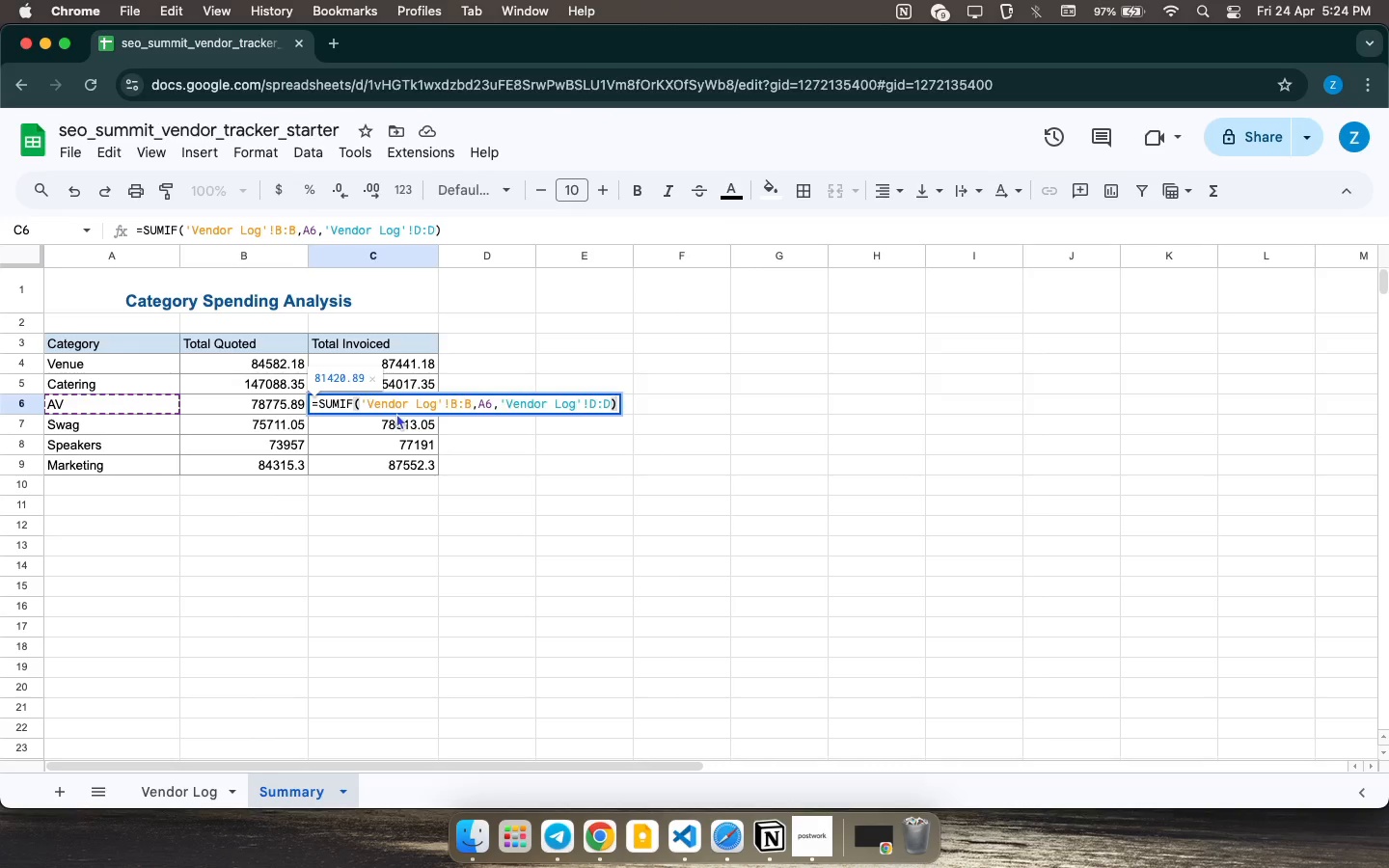 
triple_click([396, 413])
 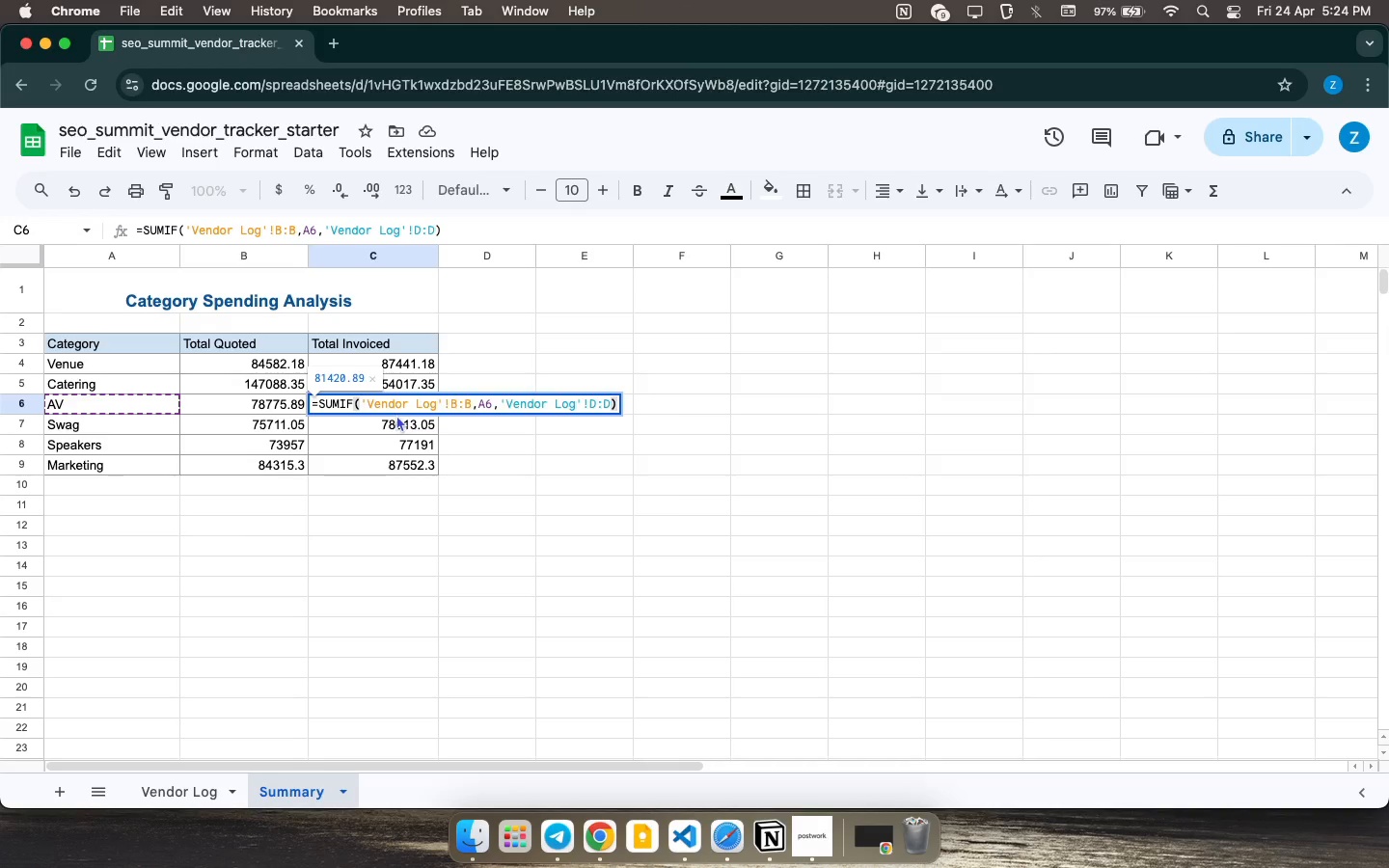 
wait(8.69)
 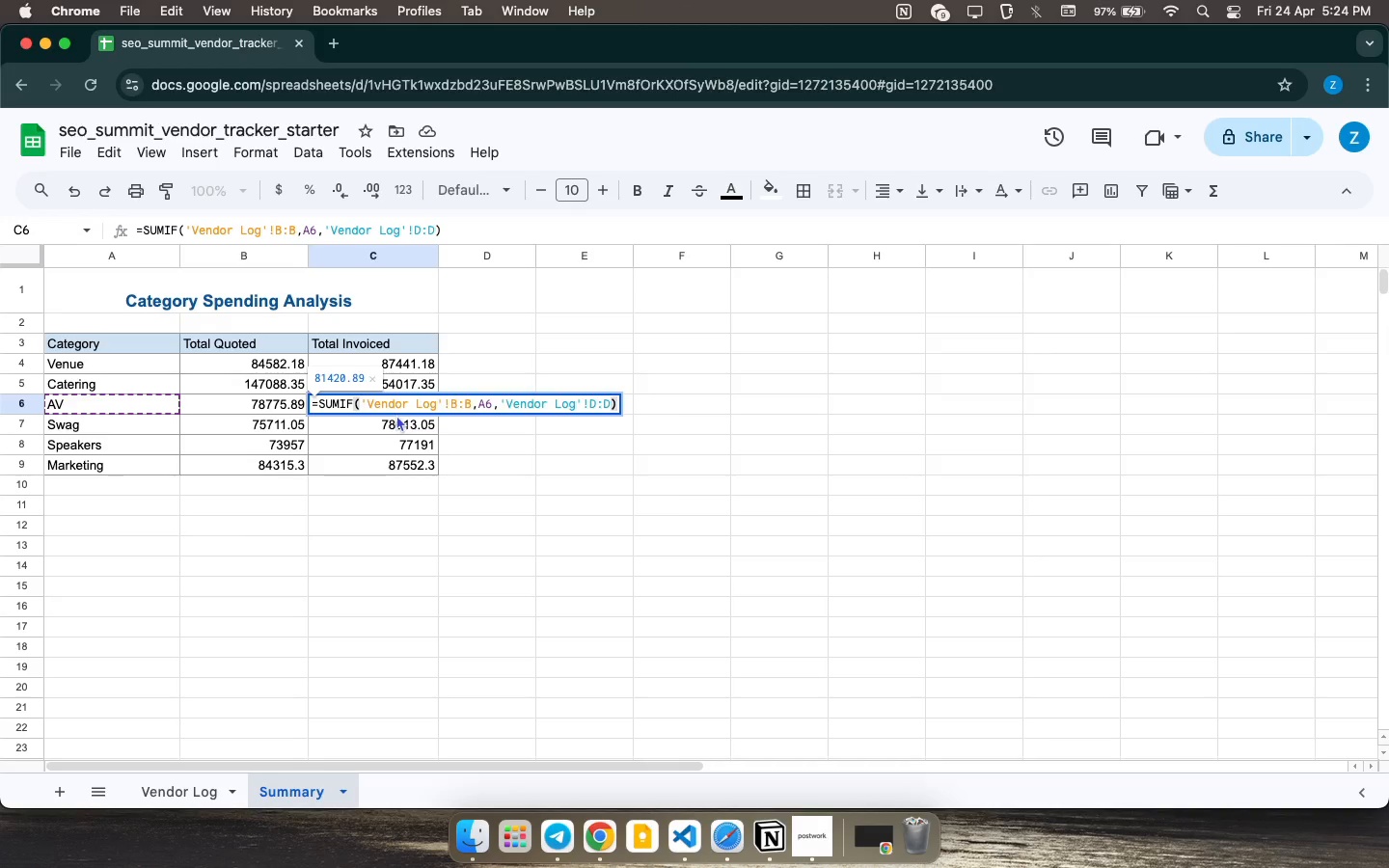 
left_click([374, 462])
 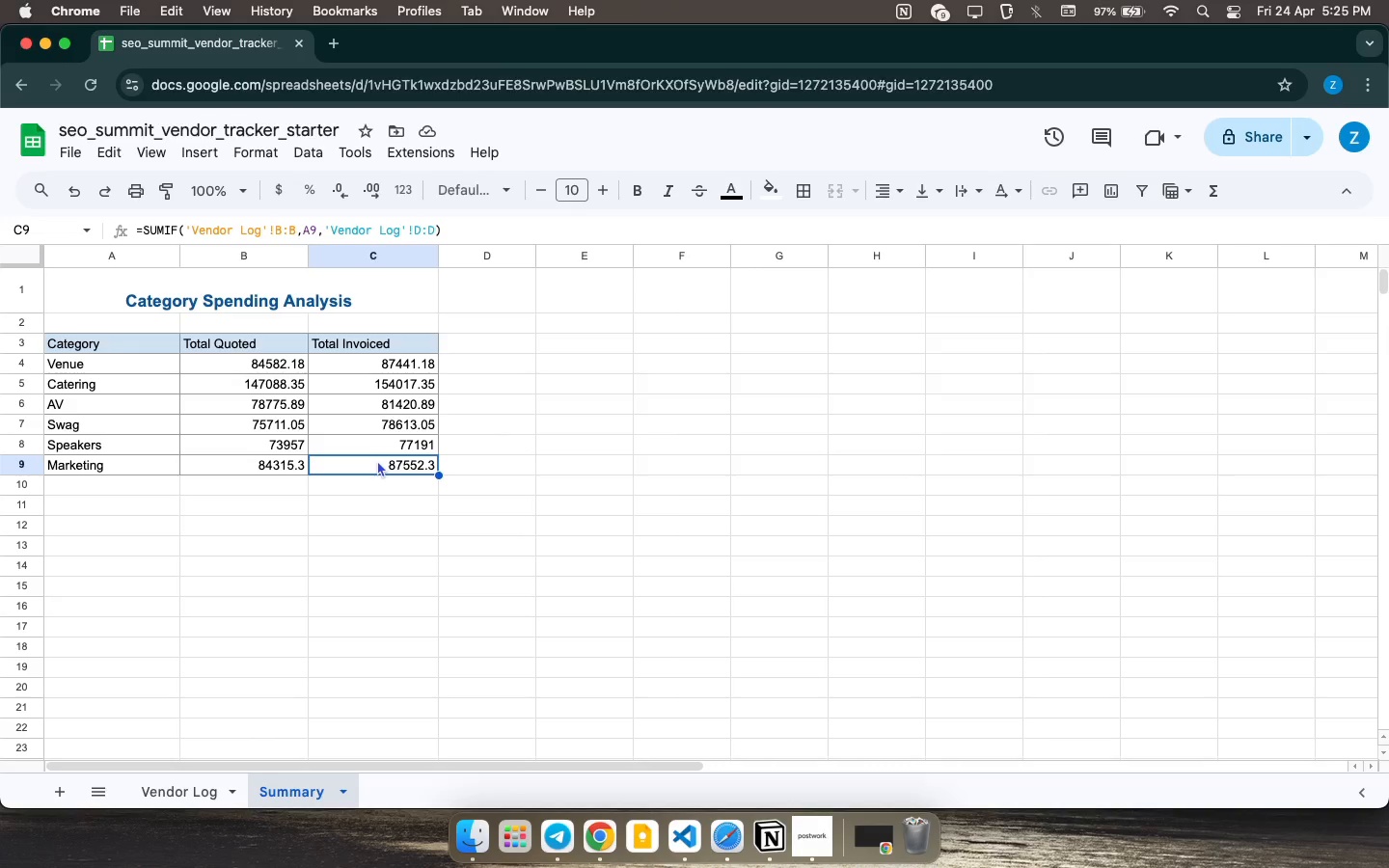 
wait(14.98)
 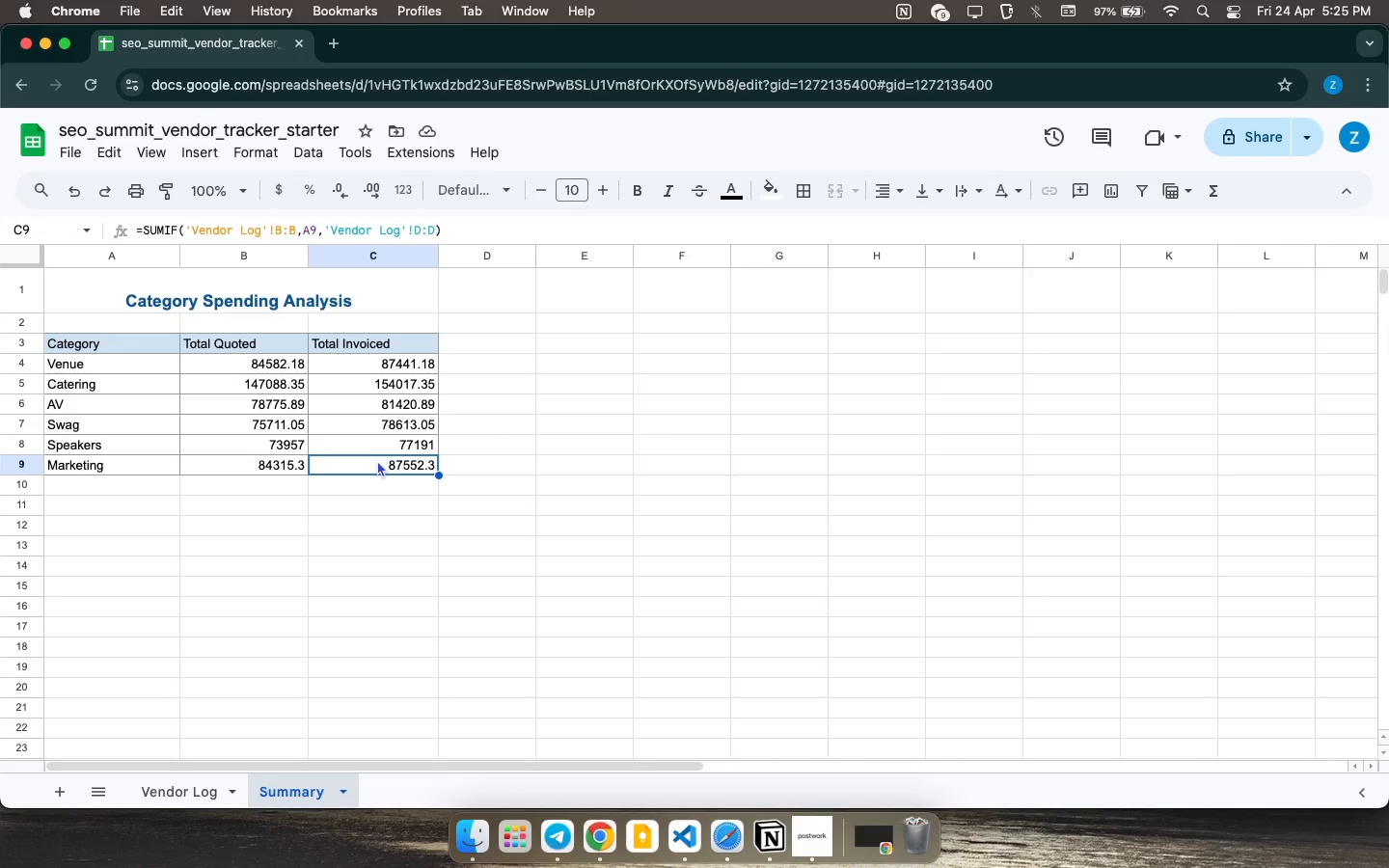 
left_click([382, 422])
 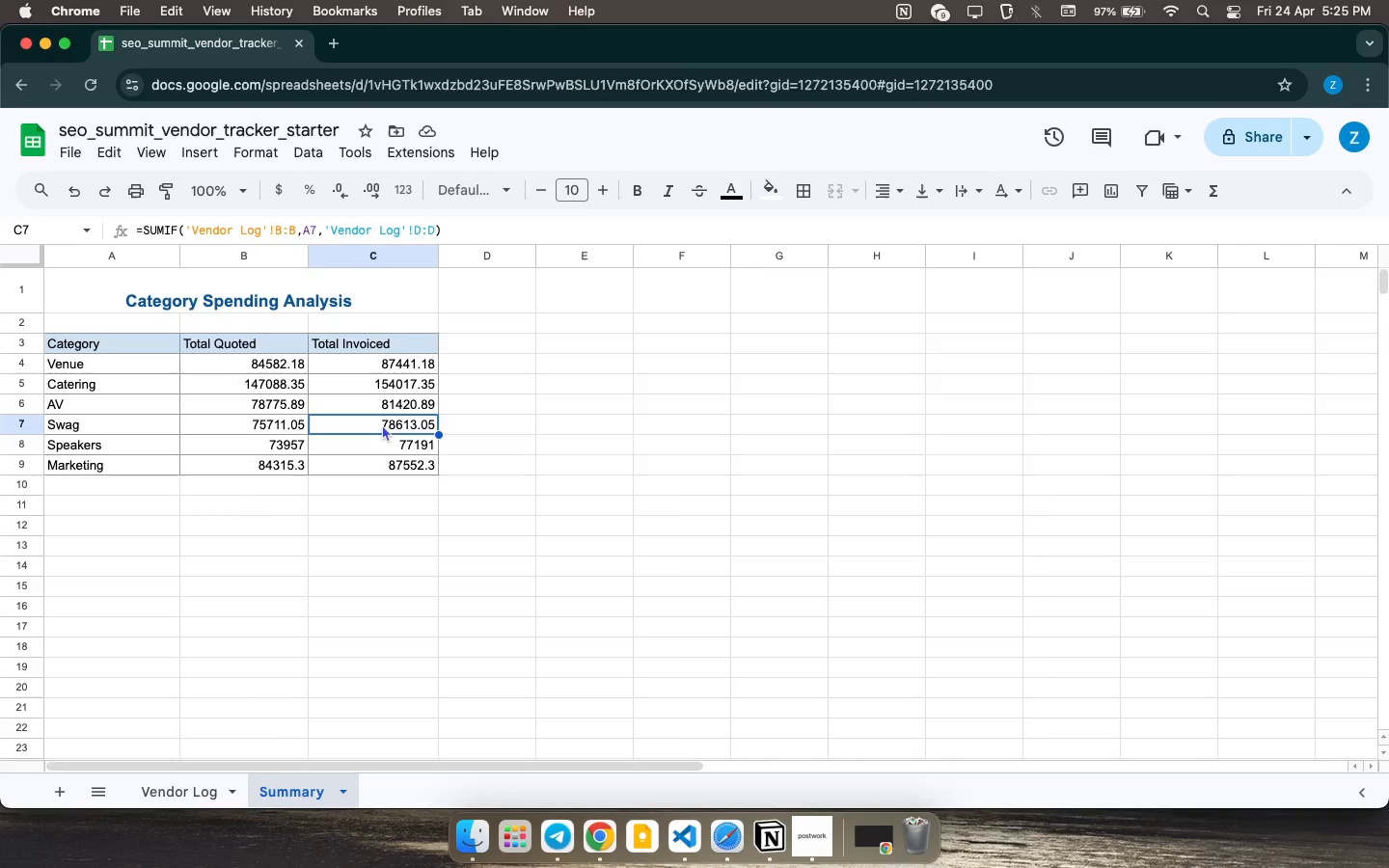 
wait(18.29)
 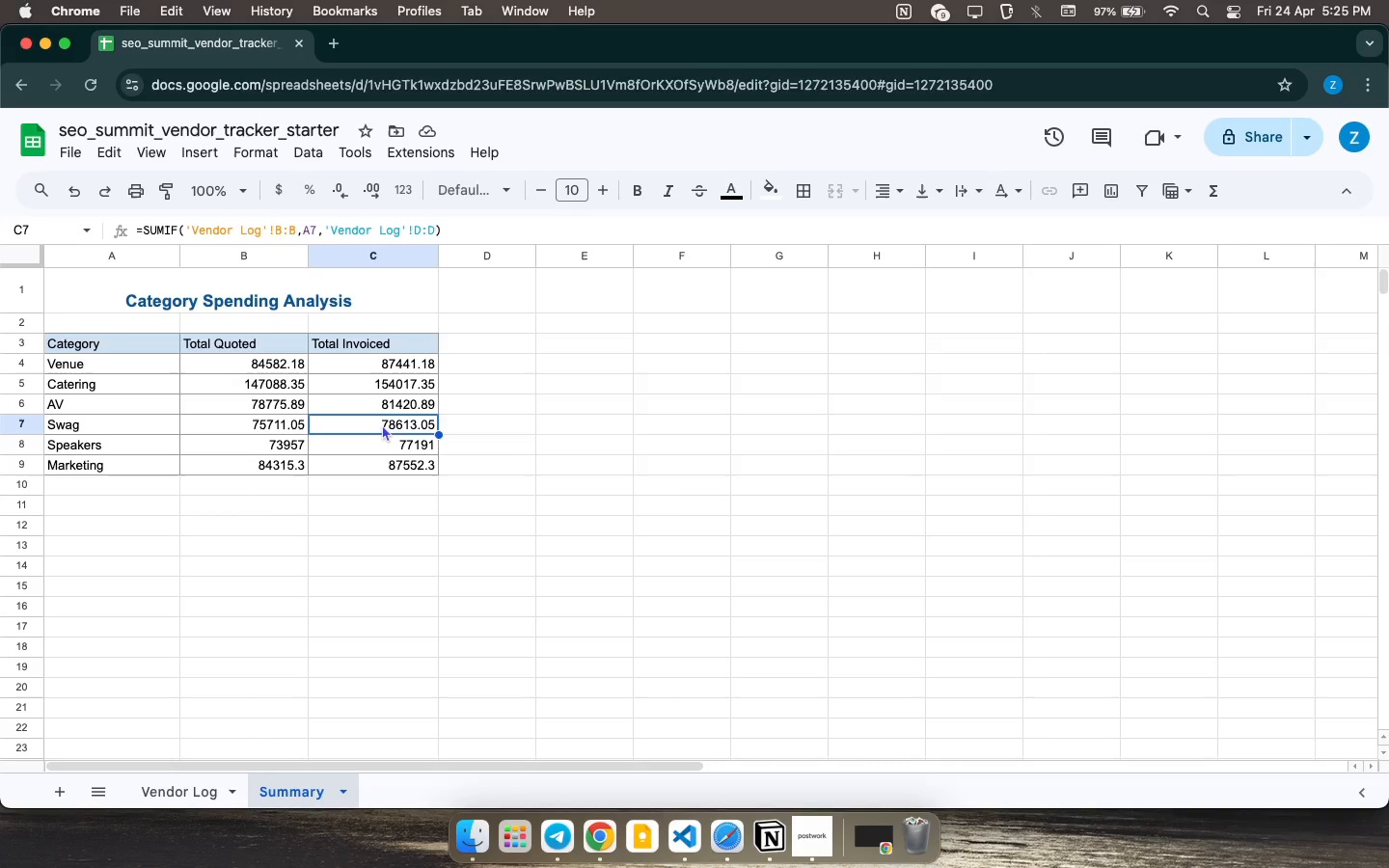 
double_click([416, 448])
 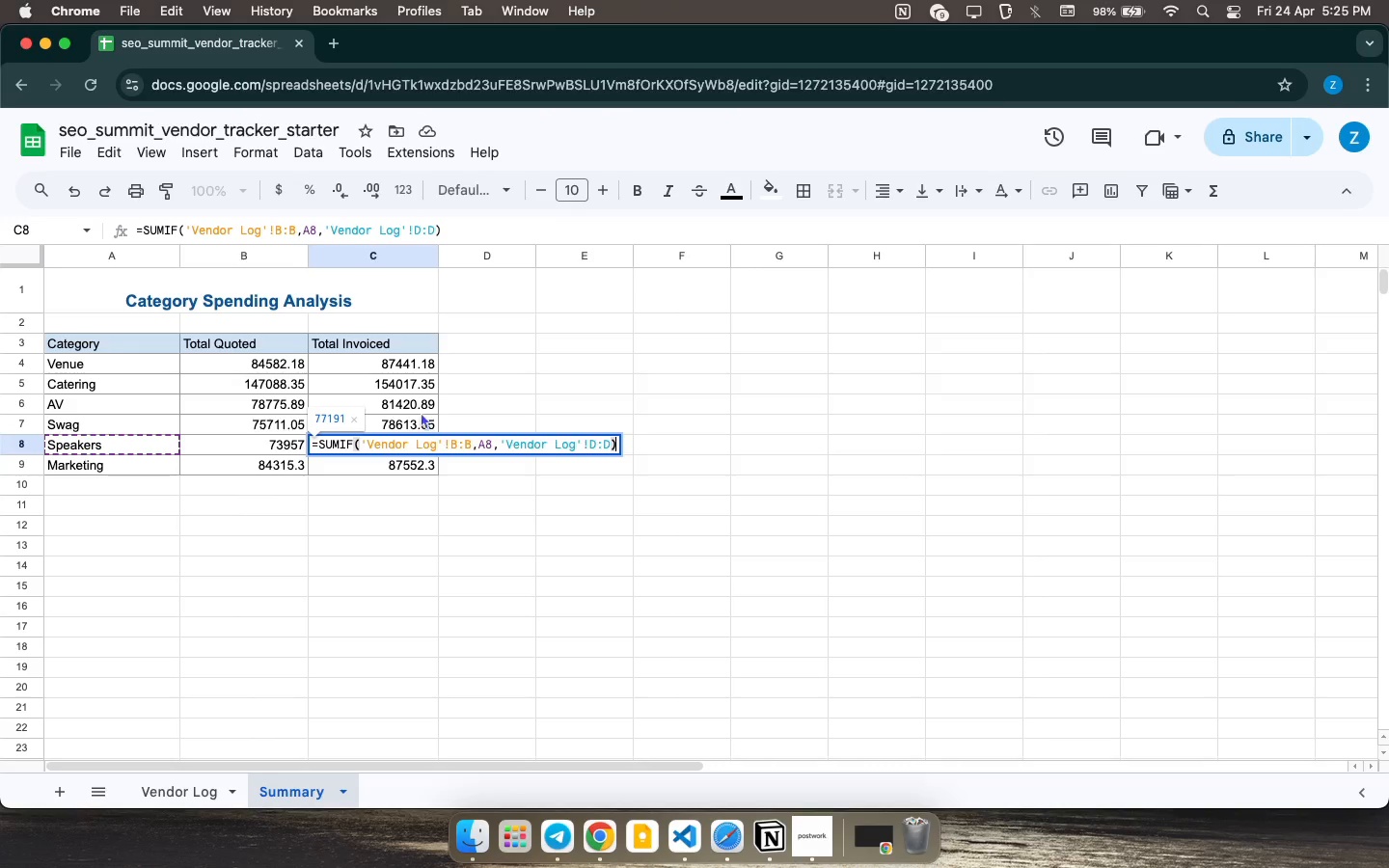 
left_click([422, 437])
 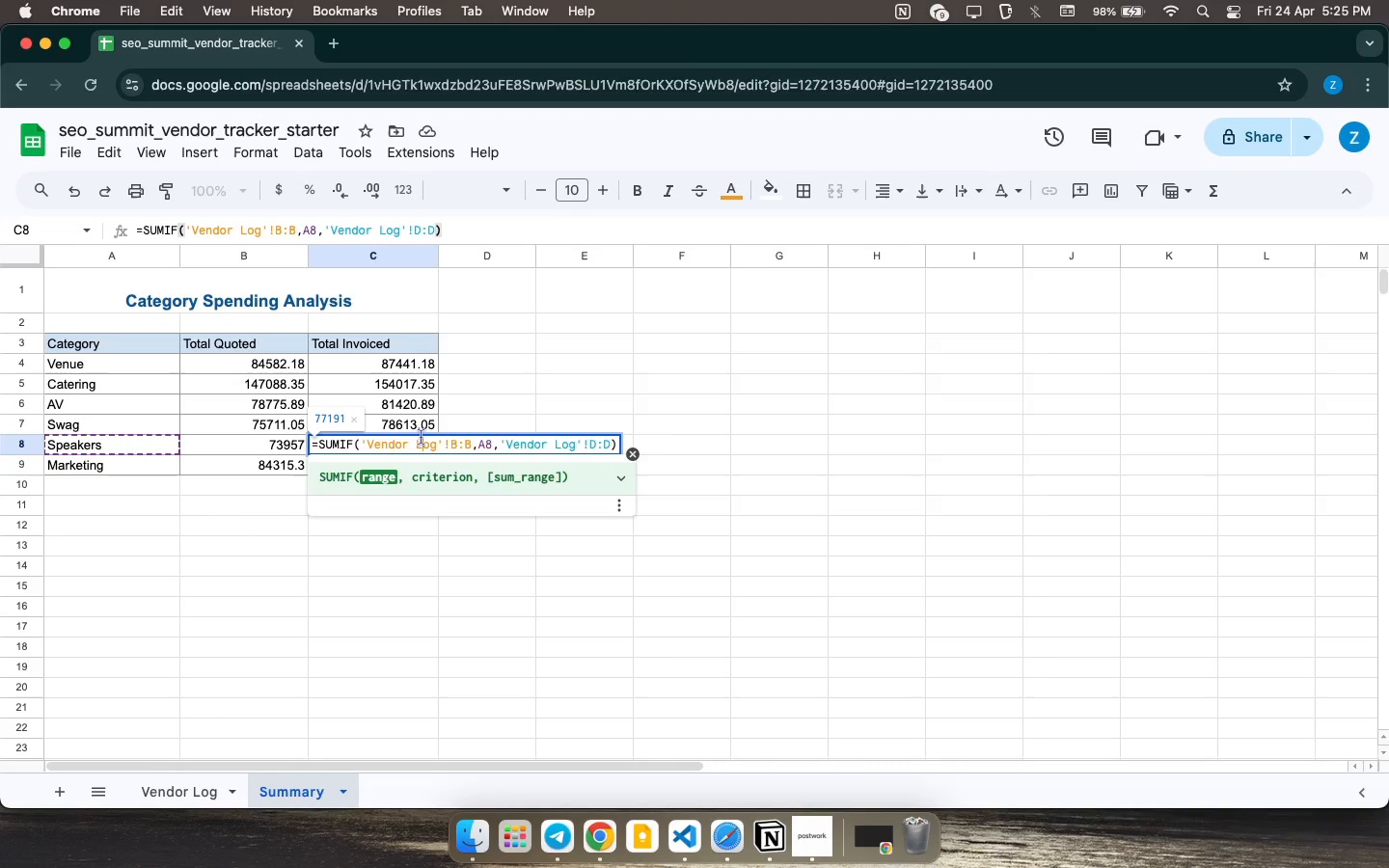 
wait(16.19)
 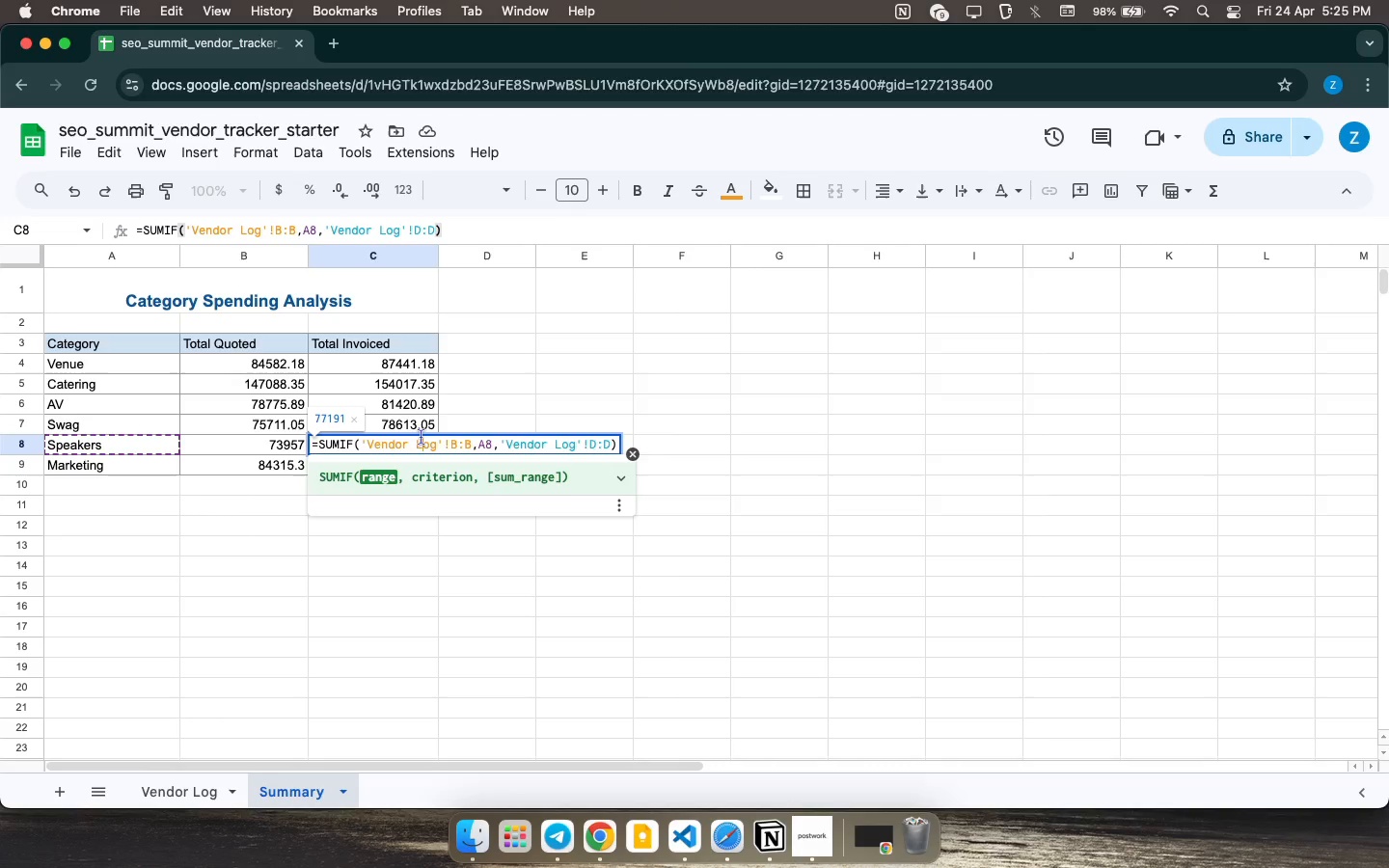 
double_click([400, 403])
 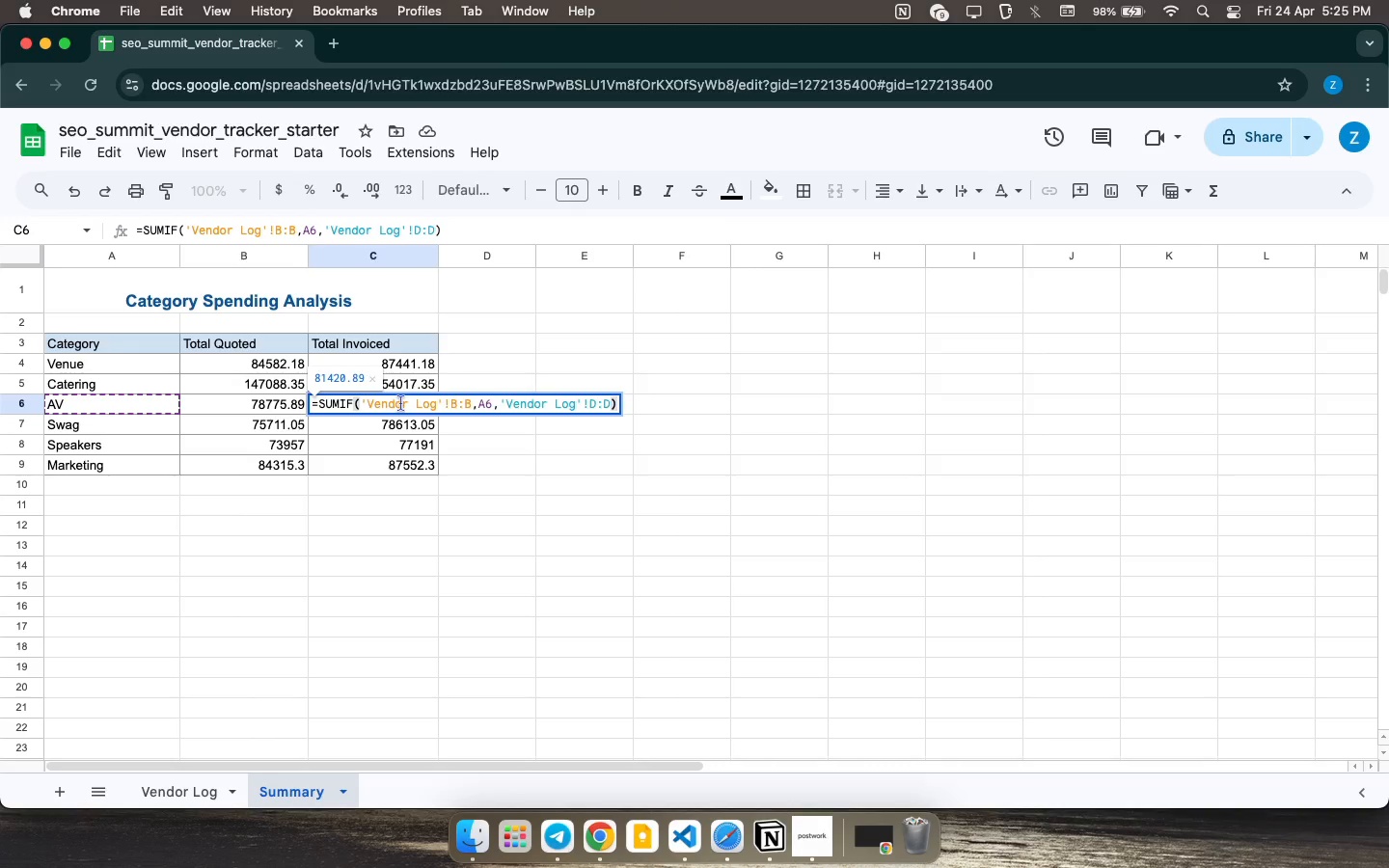 
wait(13.74)
 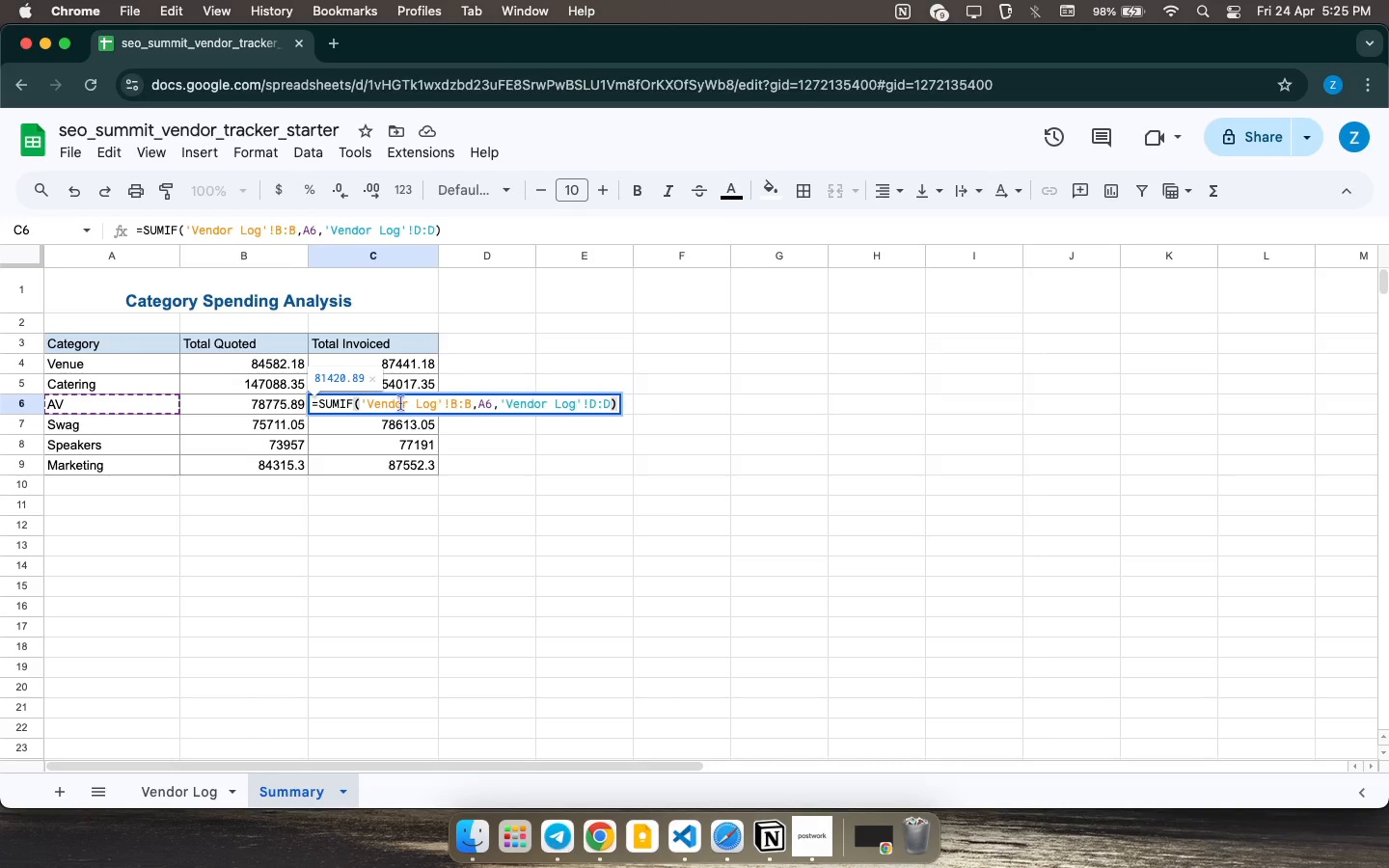 
double_click([276, 457])
 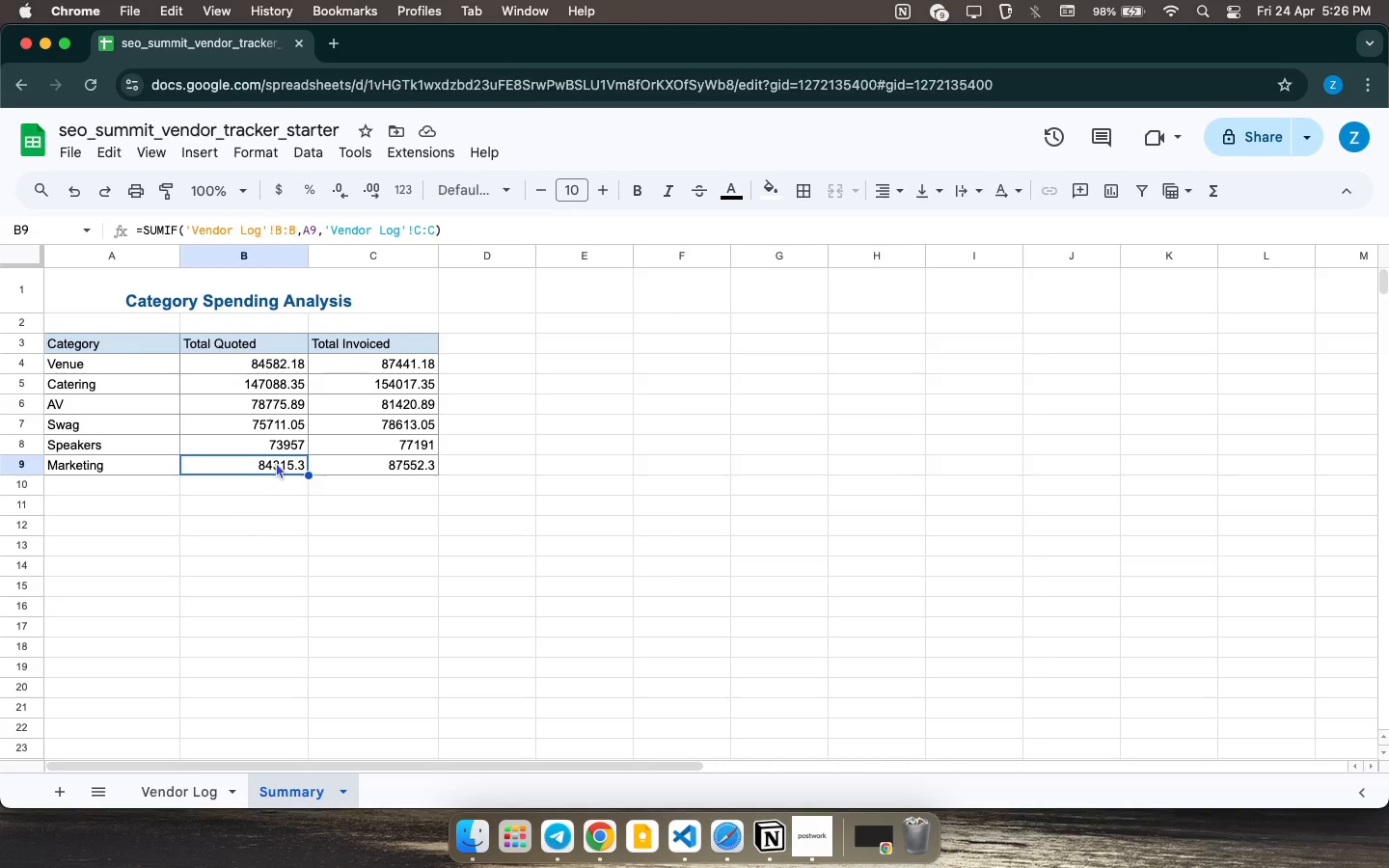 
double_click([276, 462])
 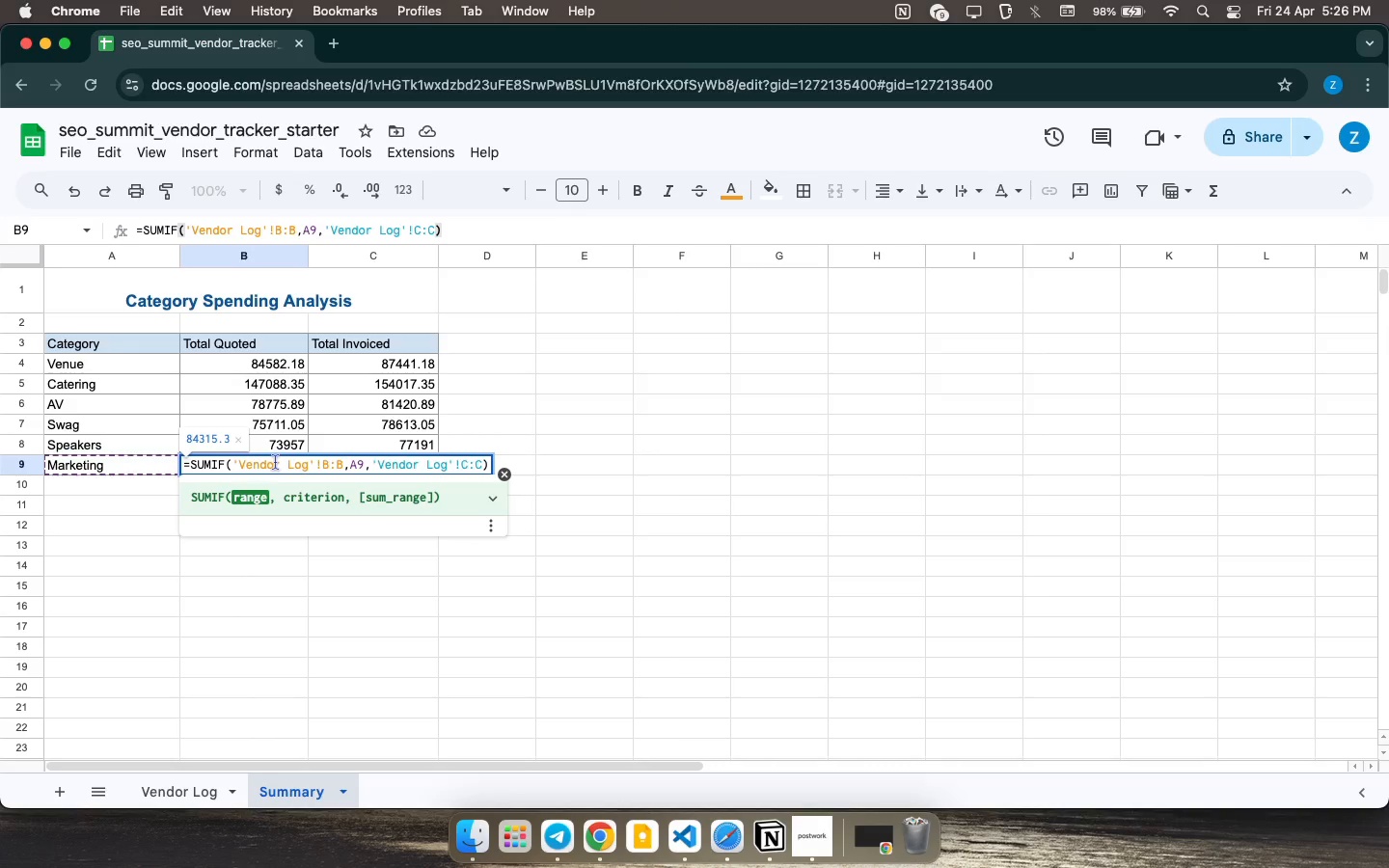 
wait(17.42)
 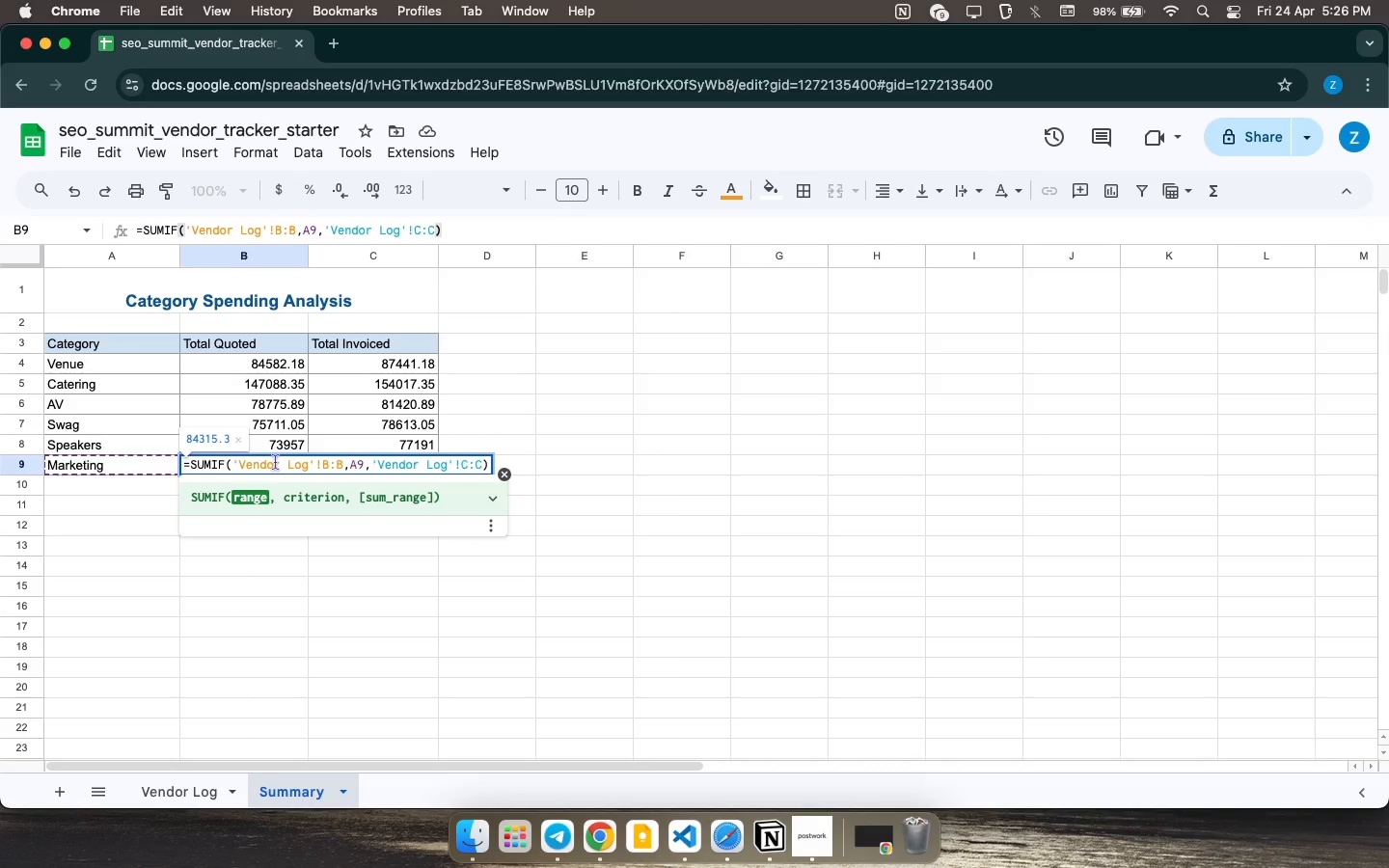 
double_click([280, 427])
 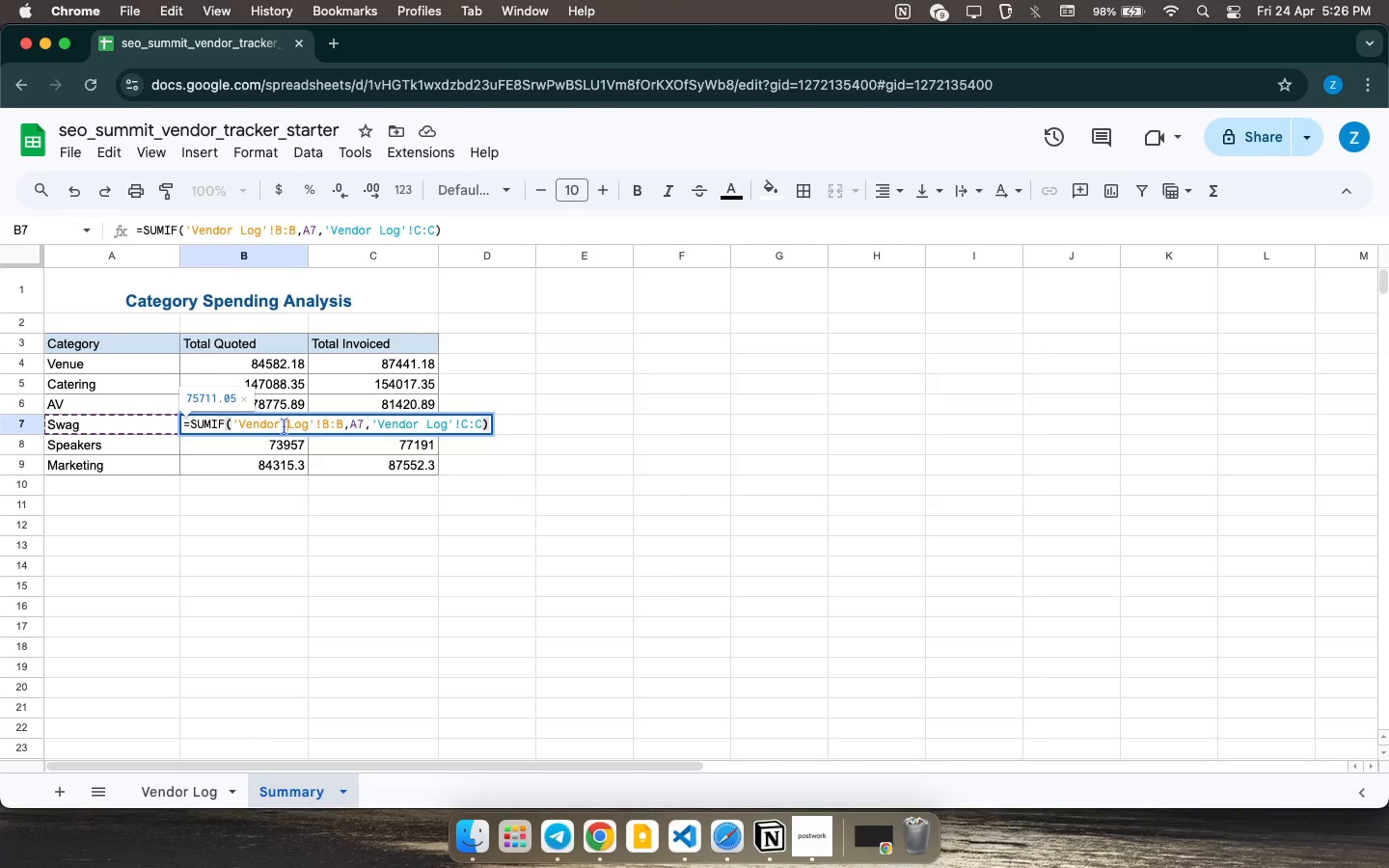 
left_click([284, 426])
 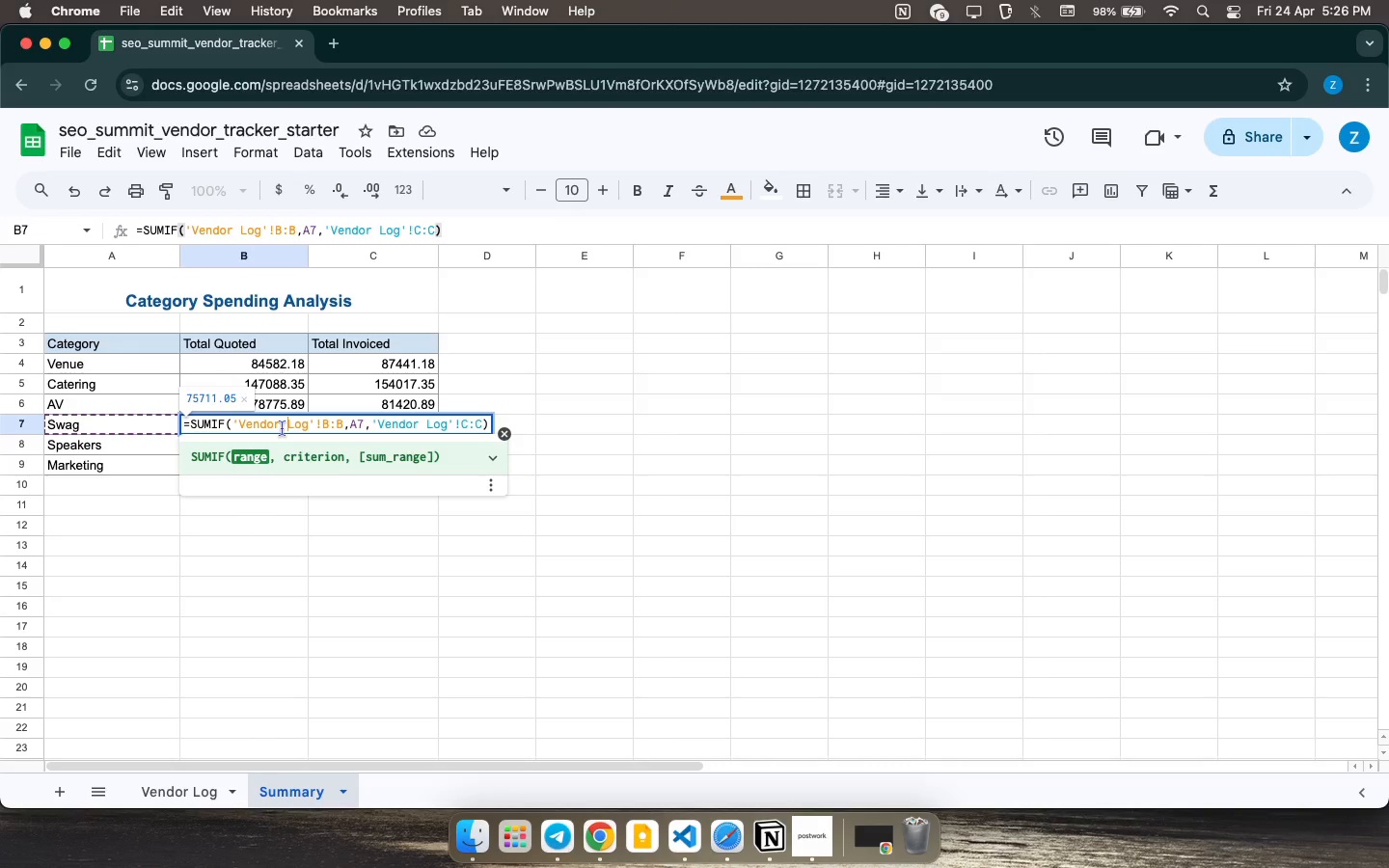 
wait(9.09)
 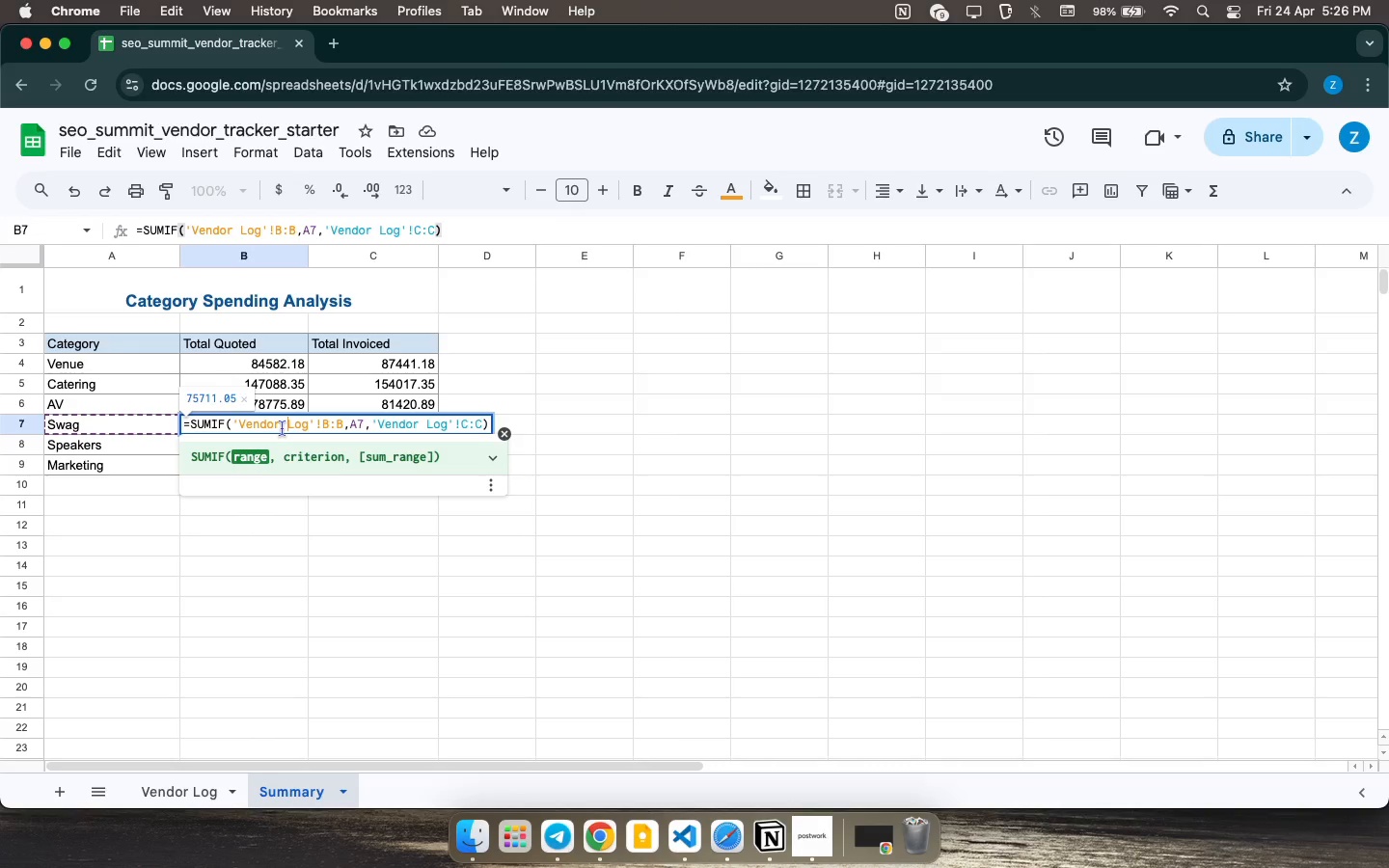 
double_click([295, 400])
 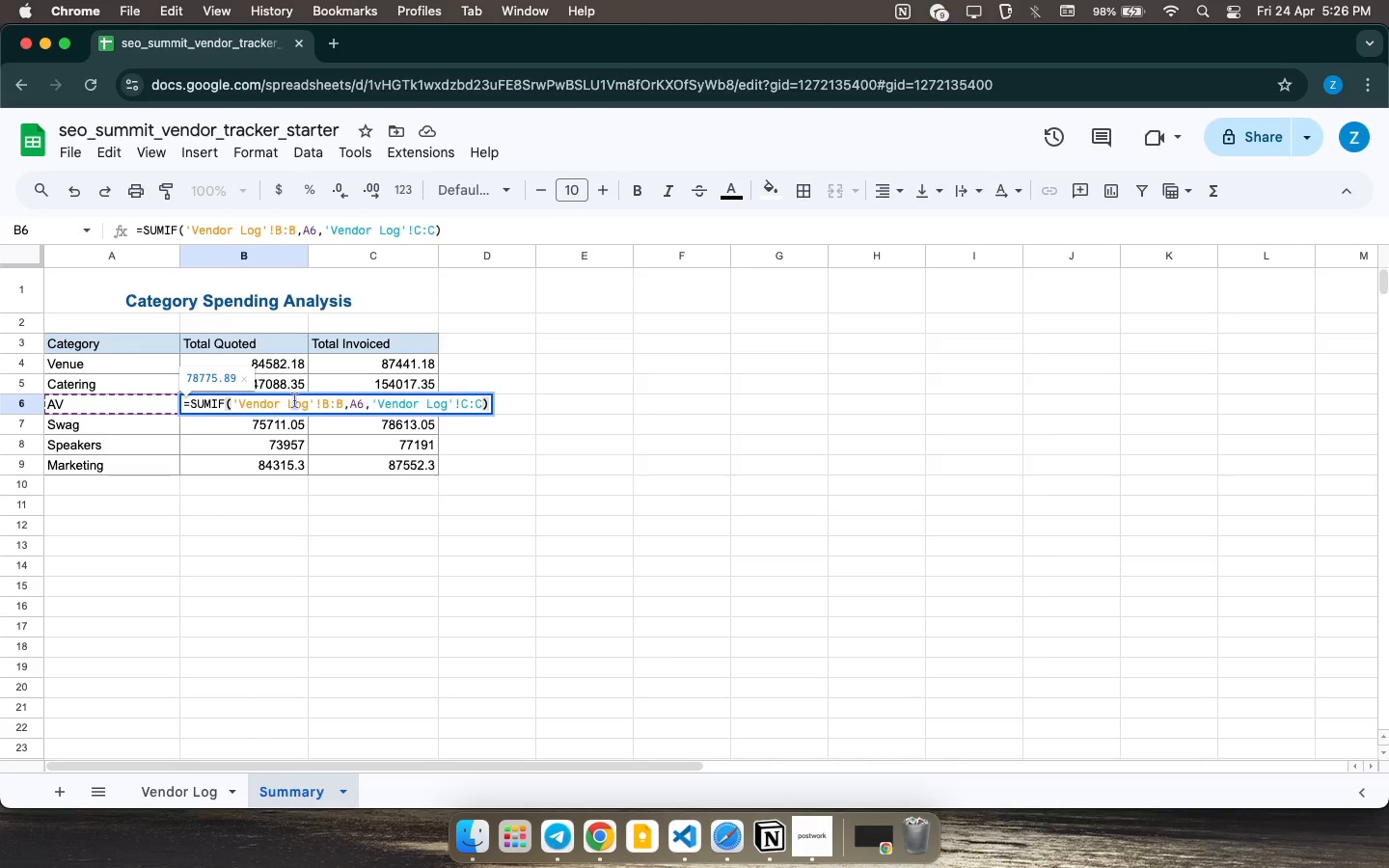 
left_click([295, 400])
 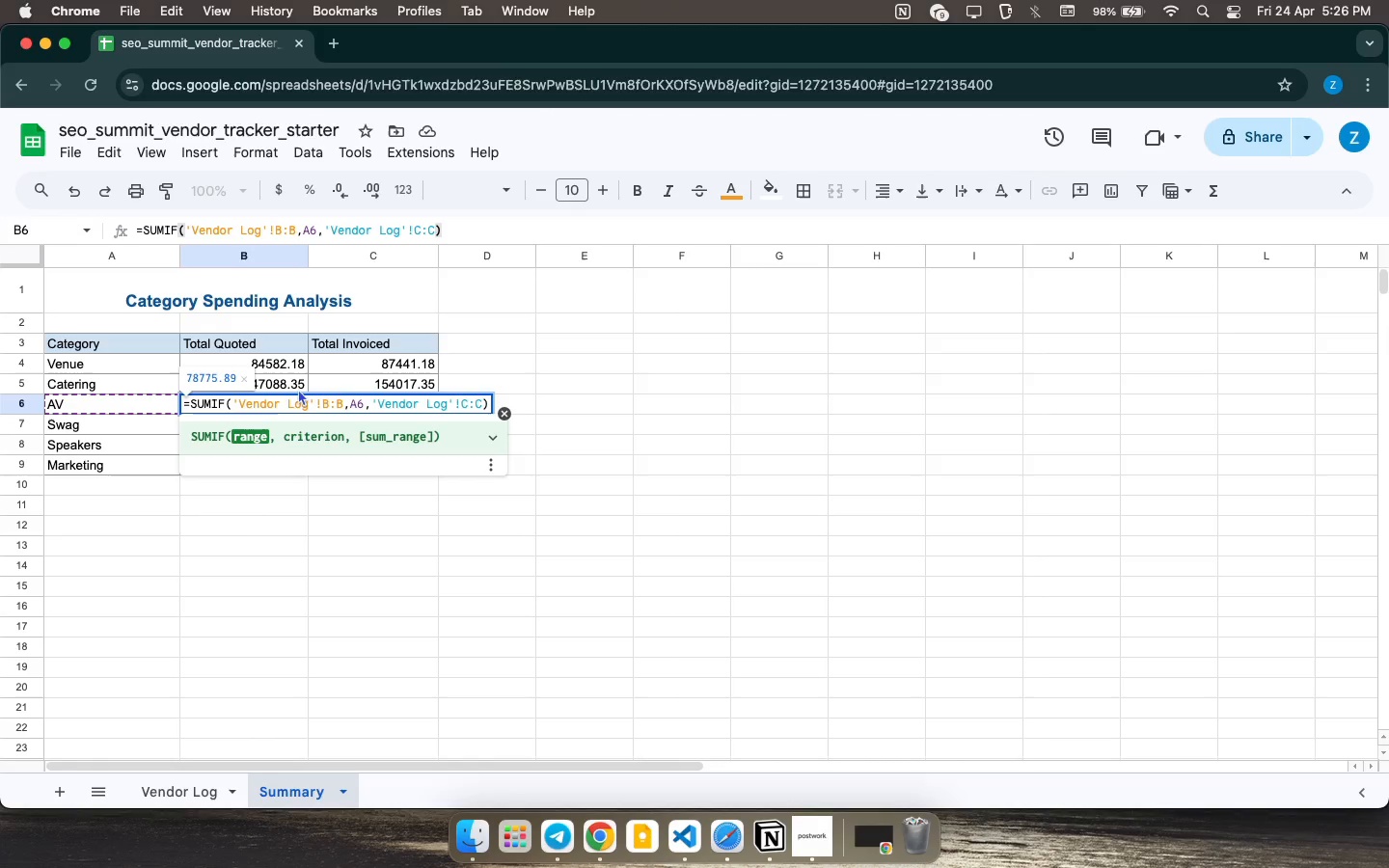 
double_click([293, 385])
 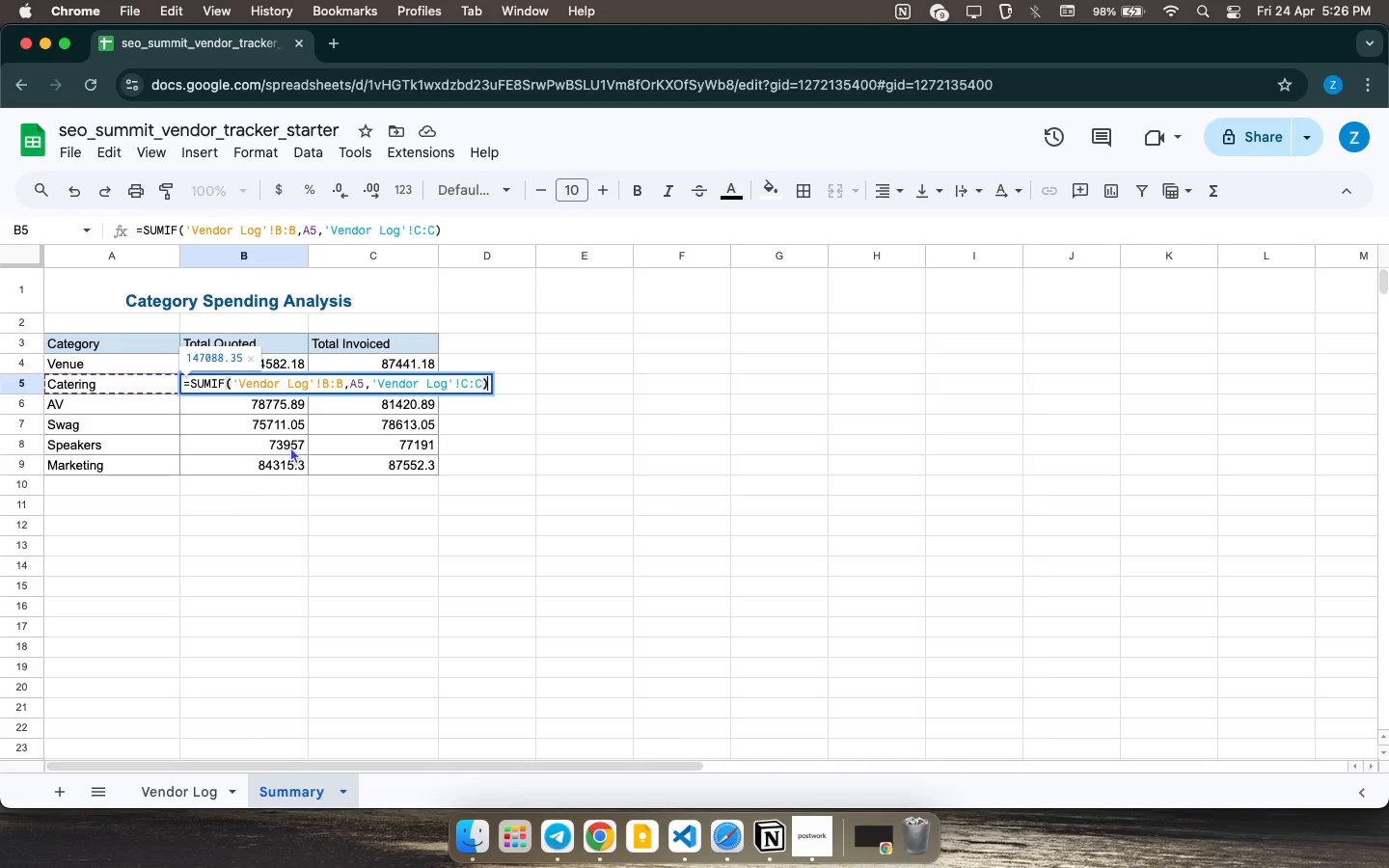 
double_click([290, 447])
 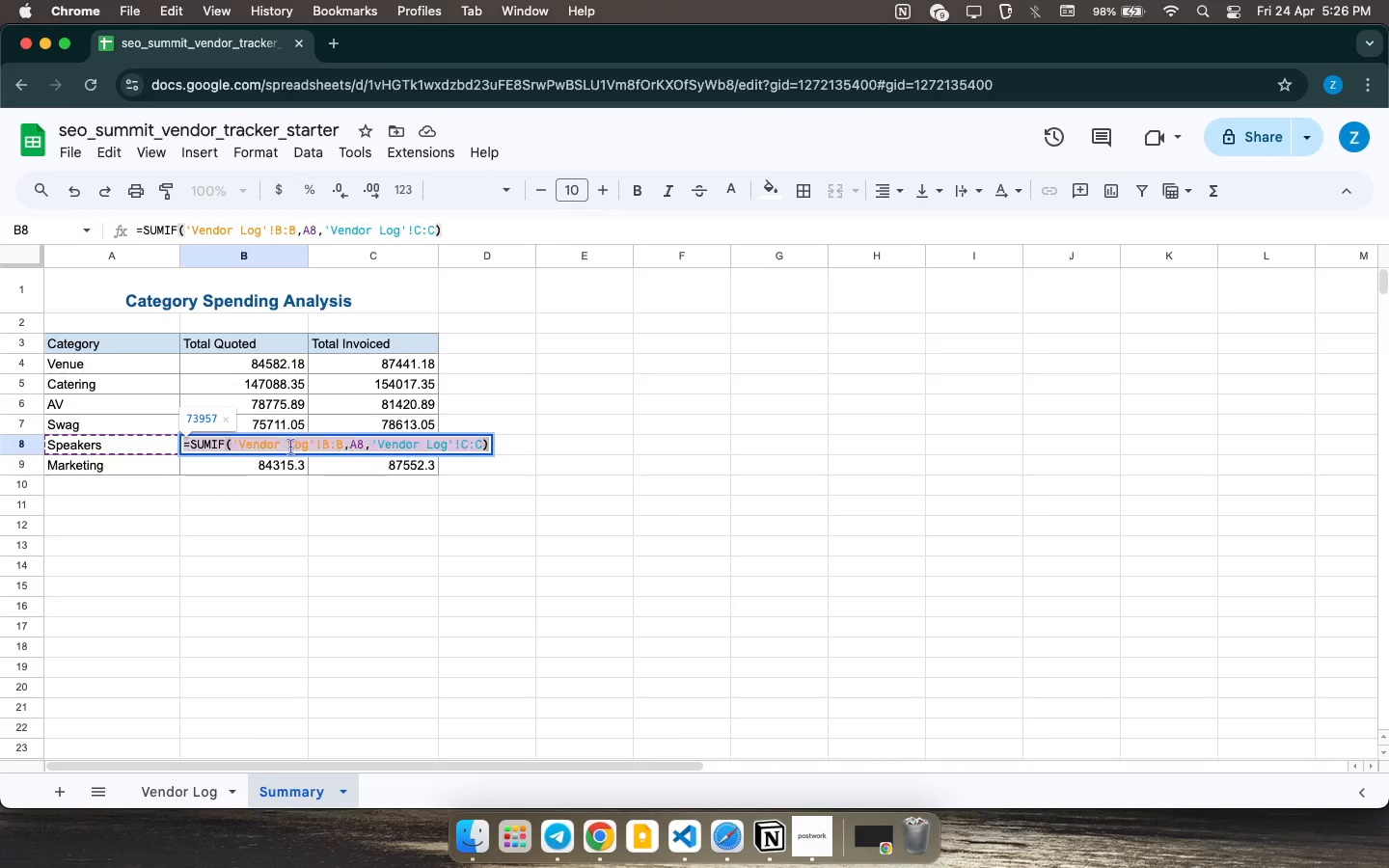 
triple_click([290, 447])
 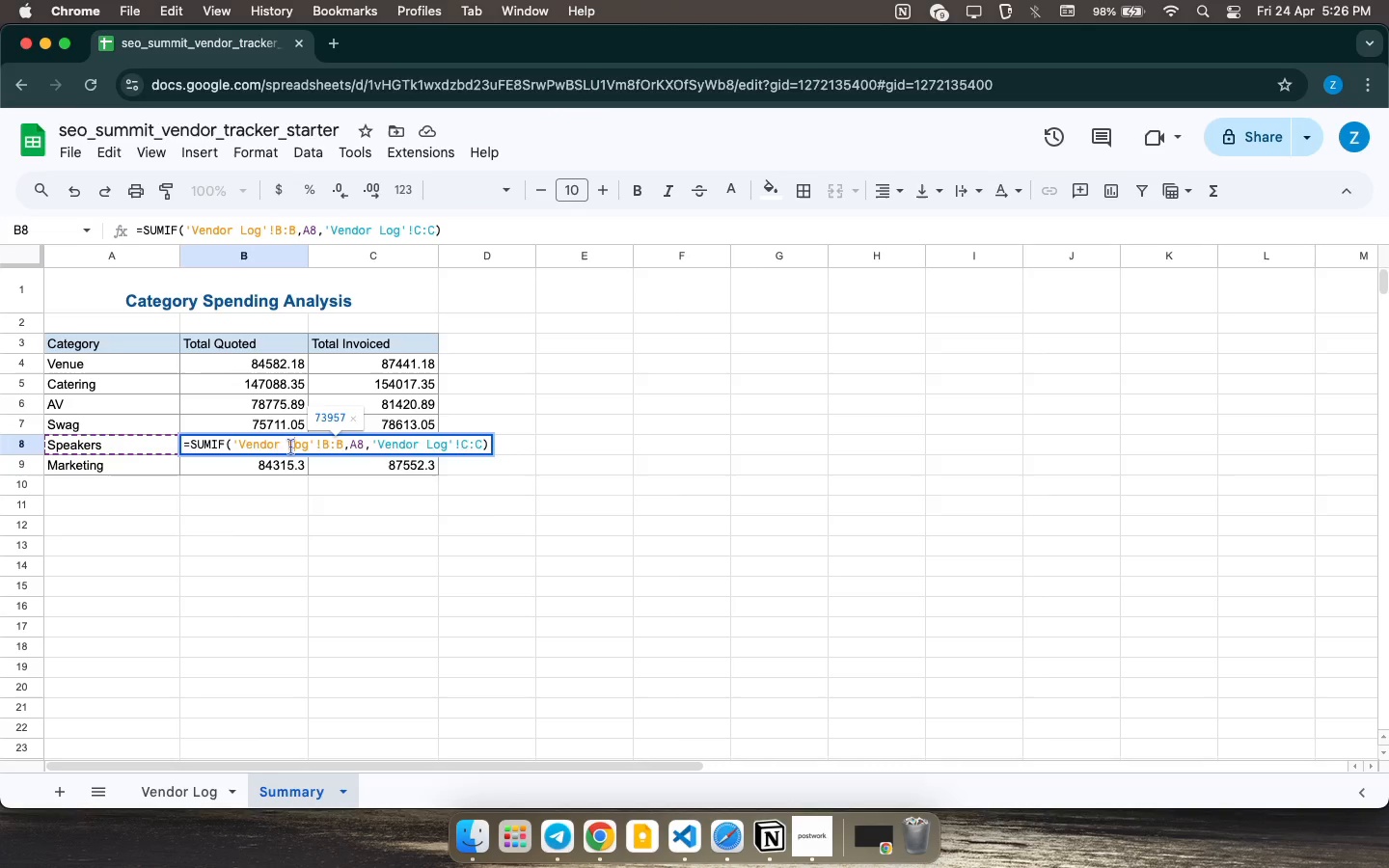 
left_click([290, 447])
 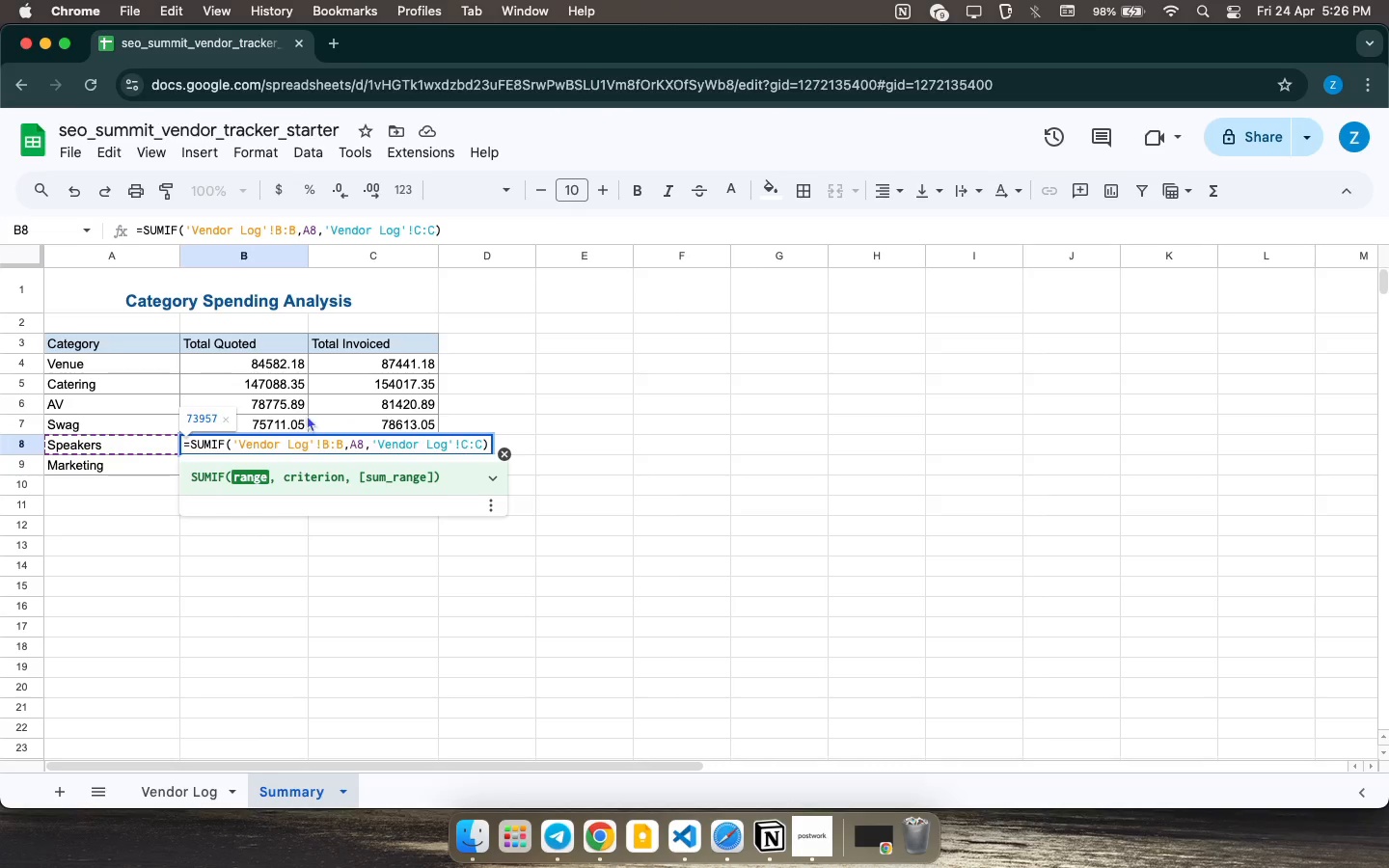 
double_click([302, 406])
 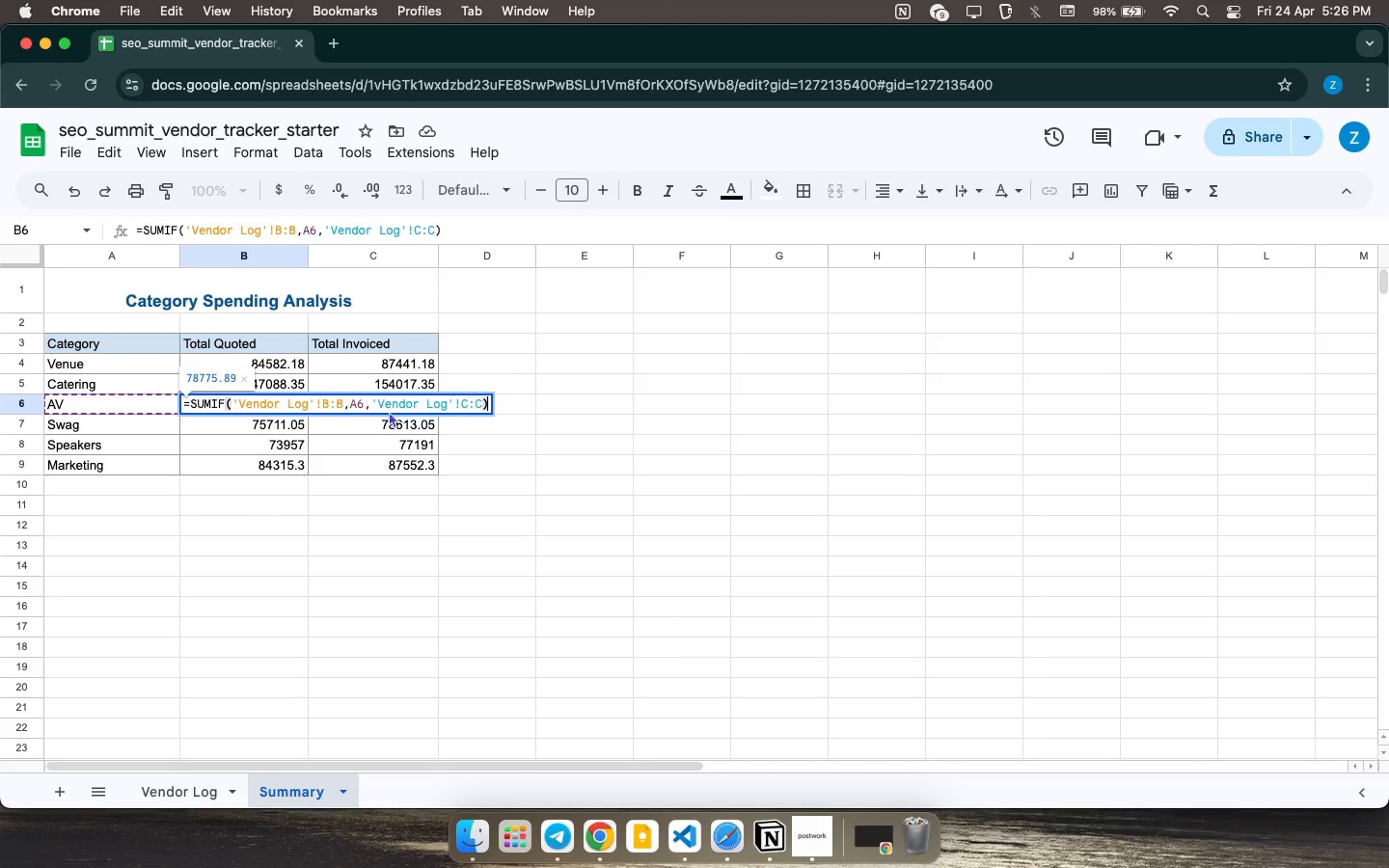 
left_click([433, 465])
 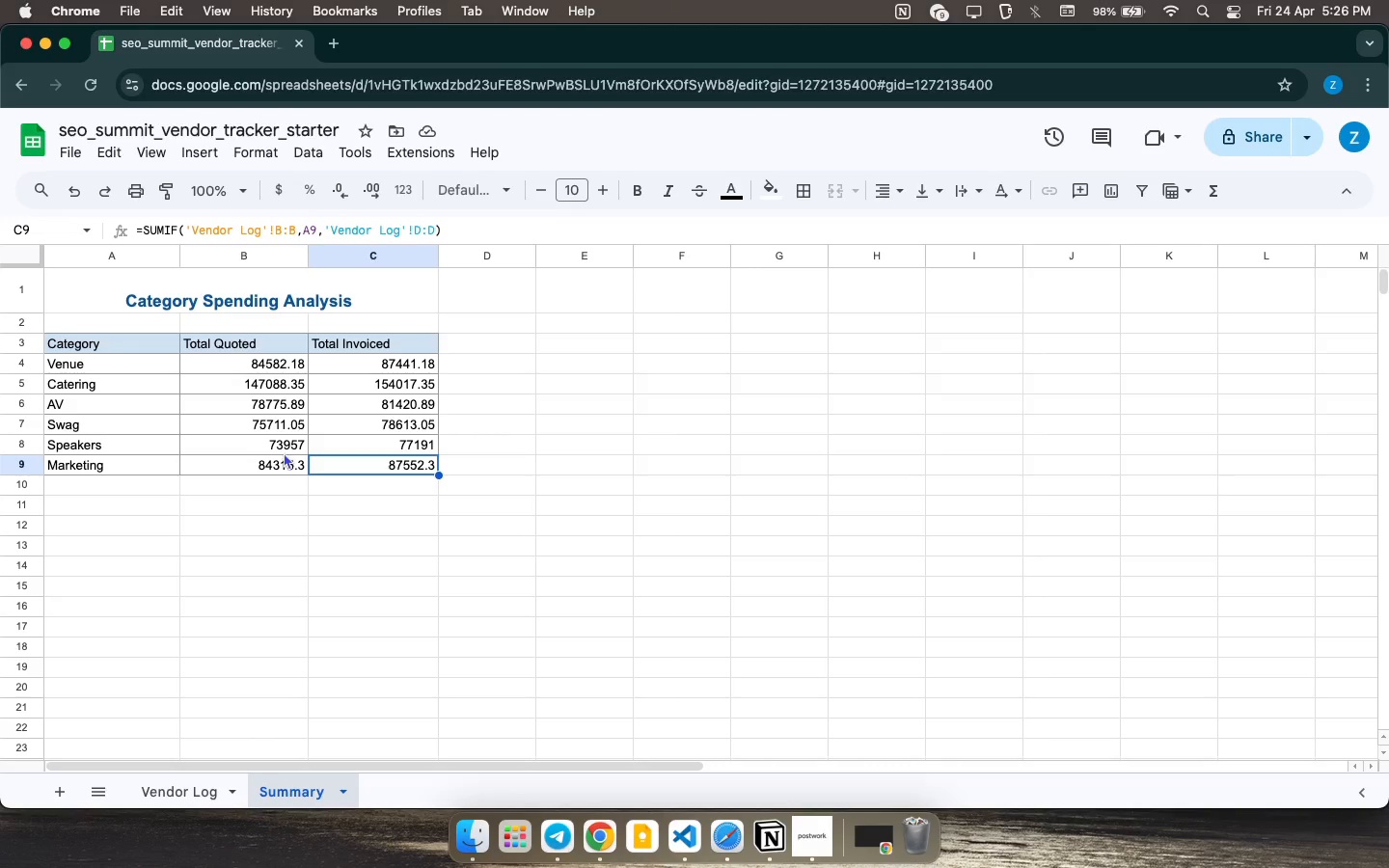 
left_click([284, 452])
 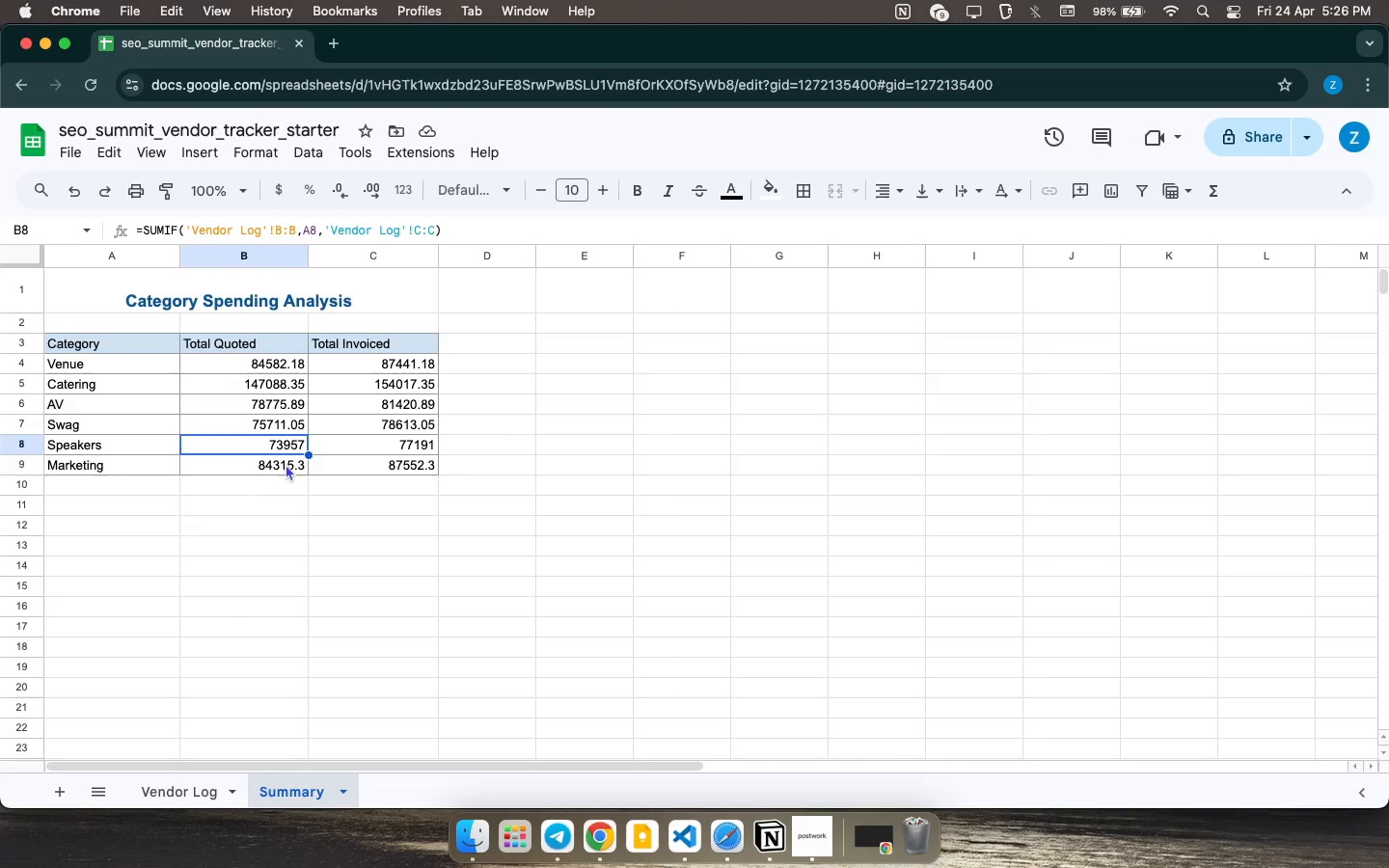 
left_click([286, 465])
 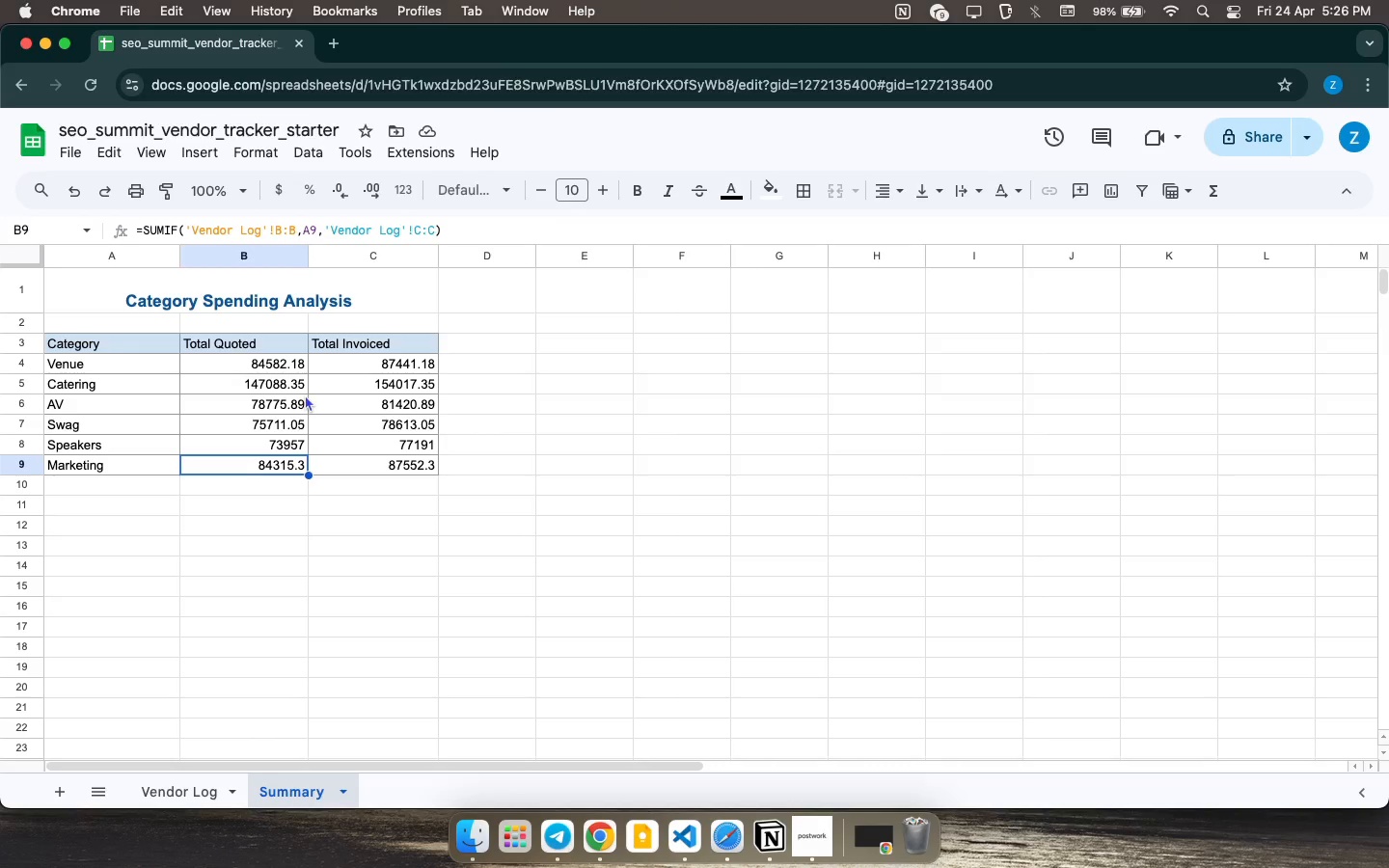 
wait(11.29)
 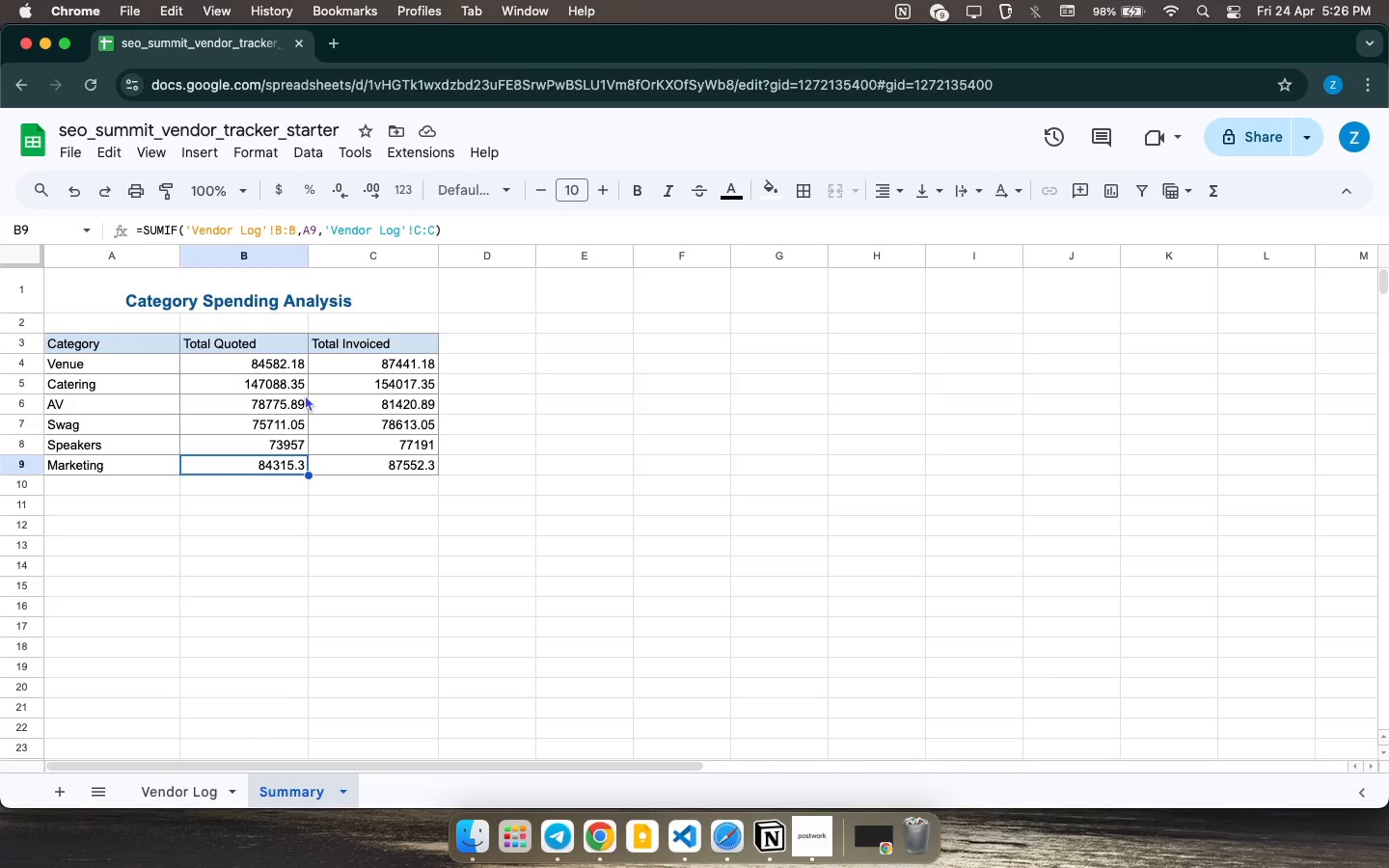 
double_click([349, 435])
 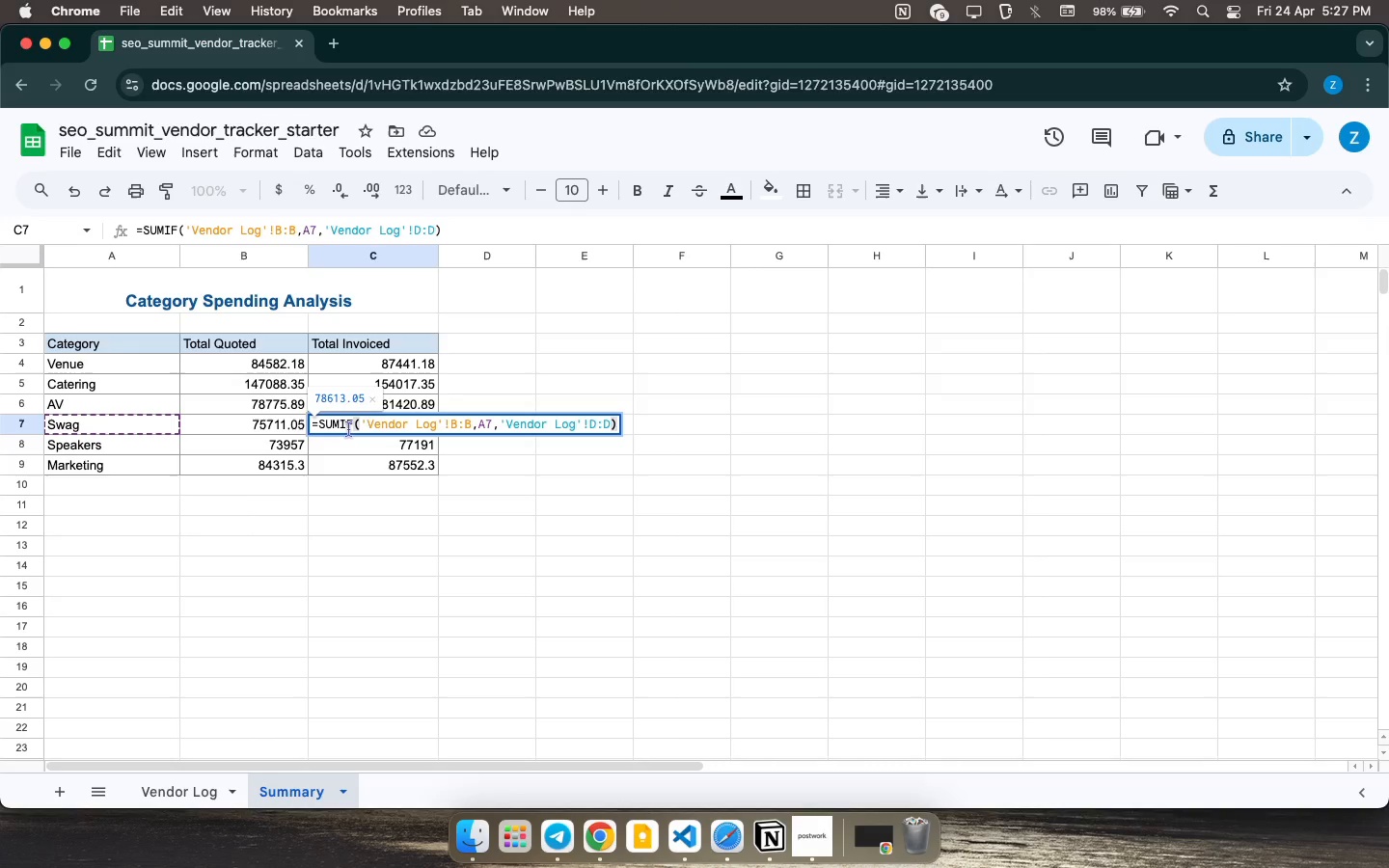 
wait(11.72)
 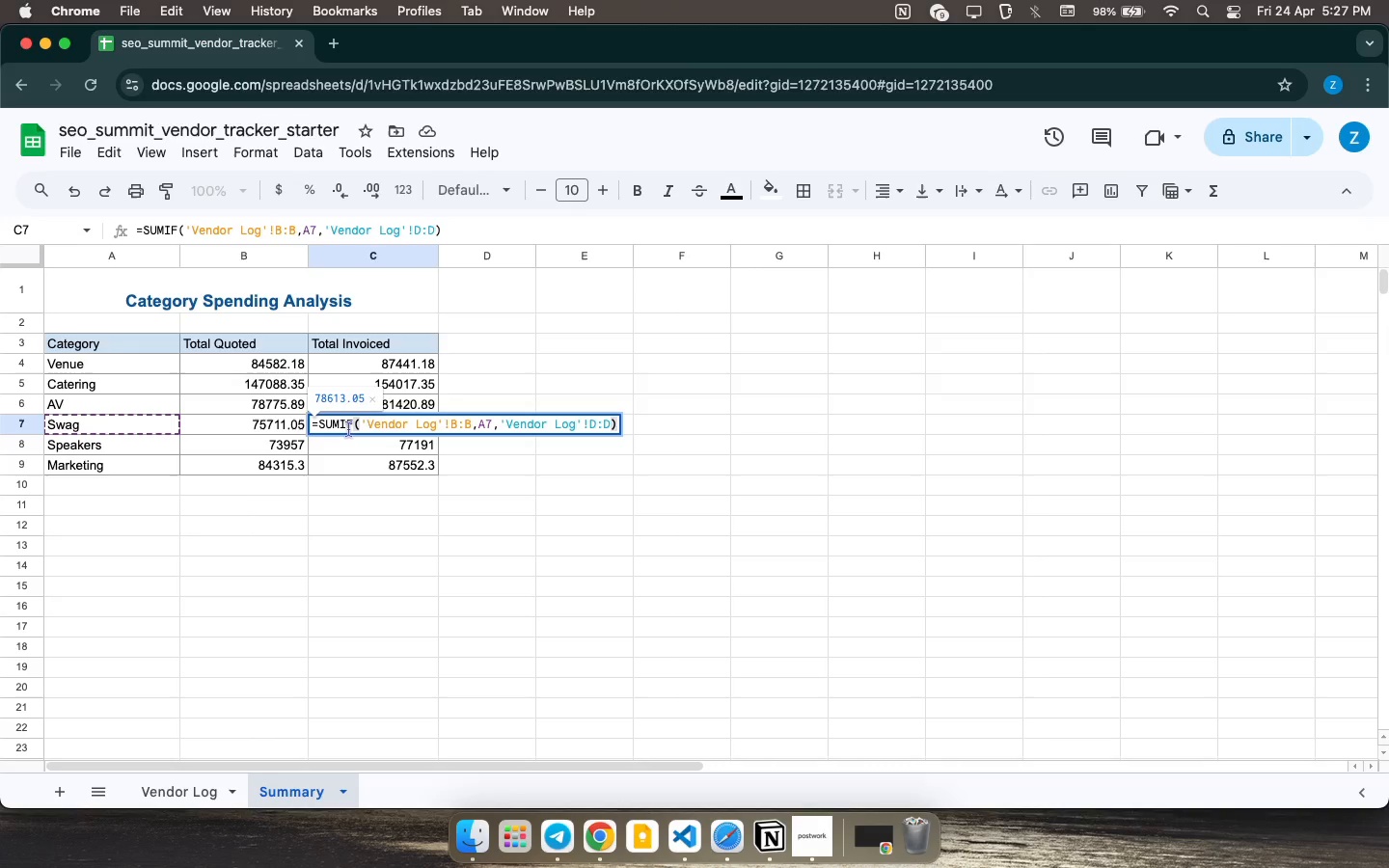 
double_click([398, 456])
 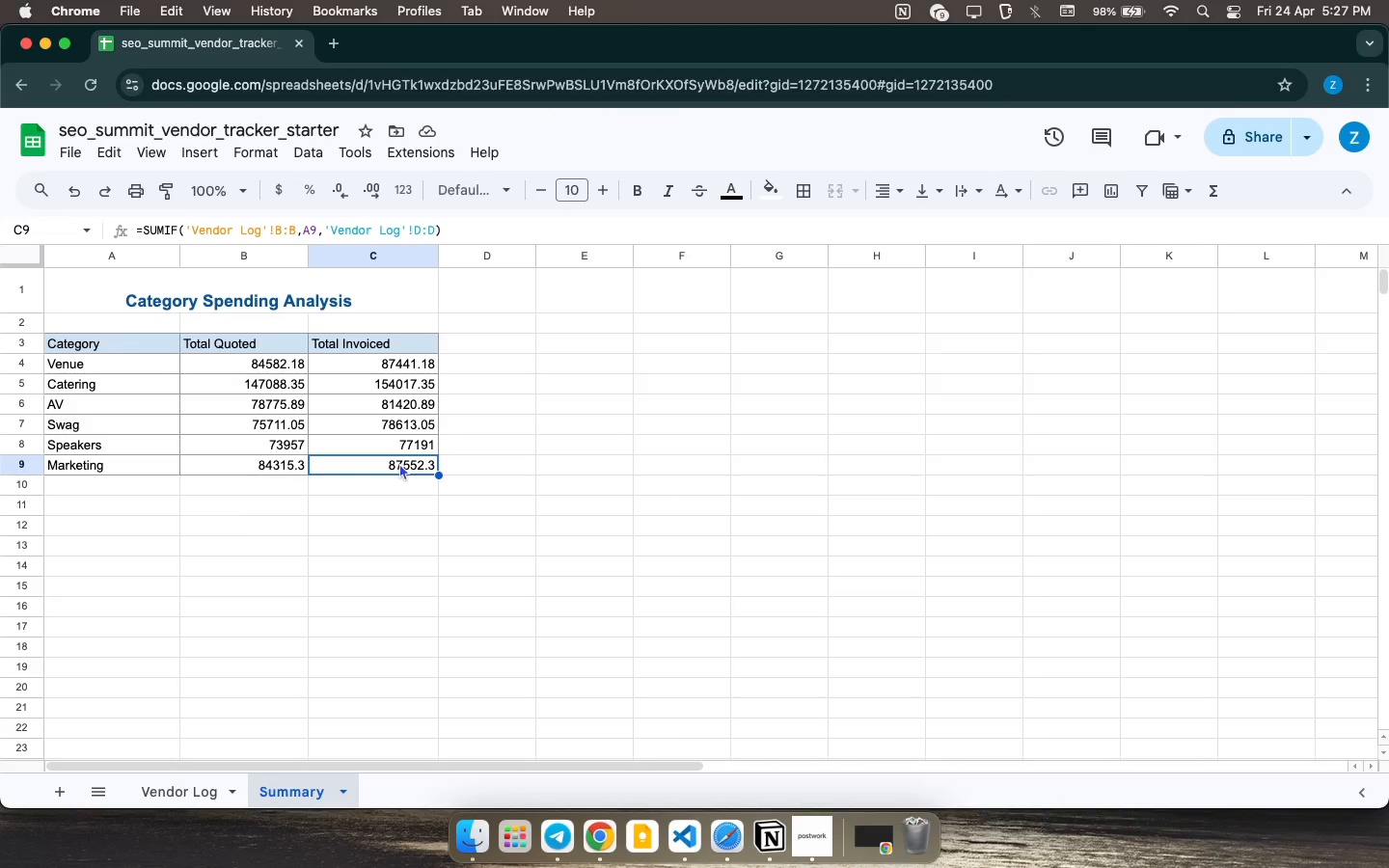 
double_click([399, 463])
 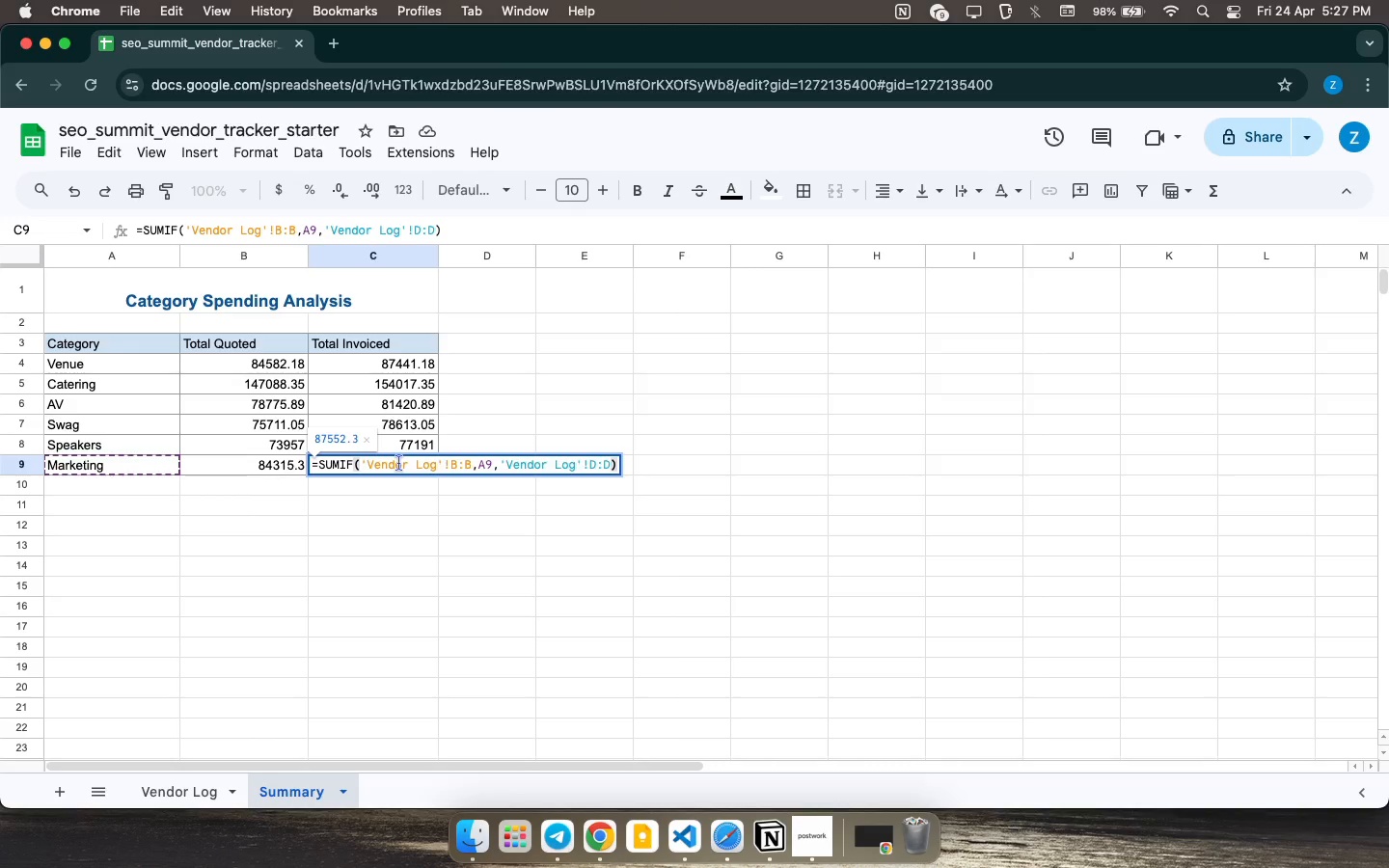 
wait(17.71)
 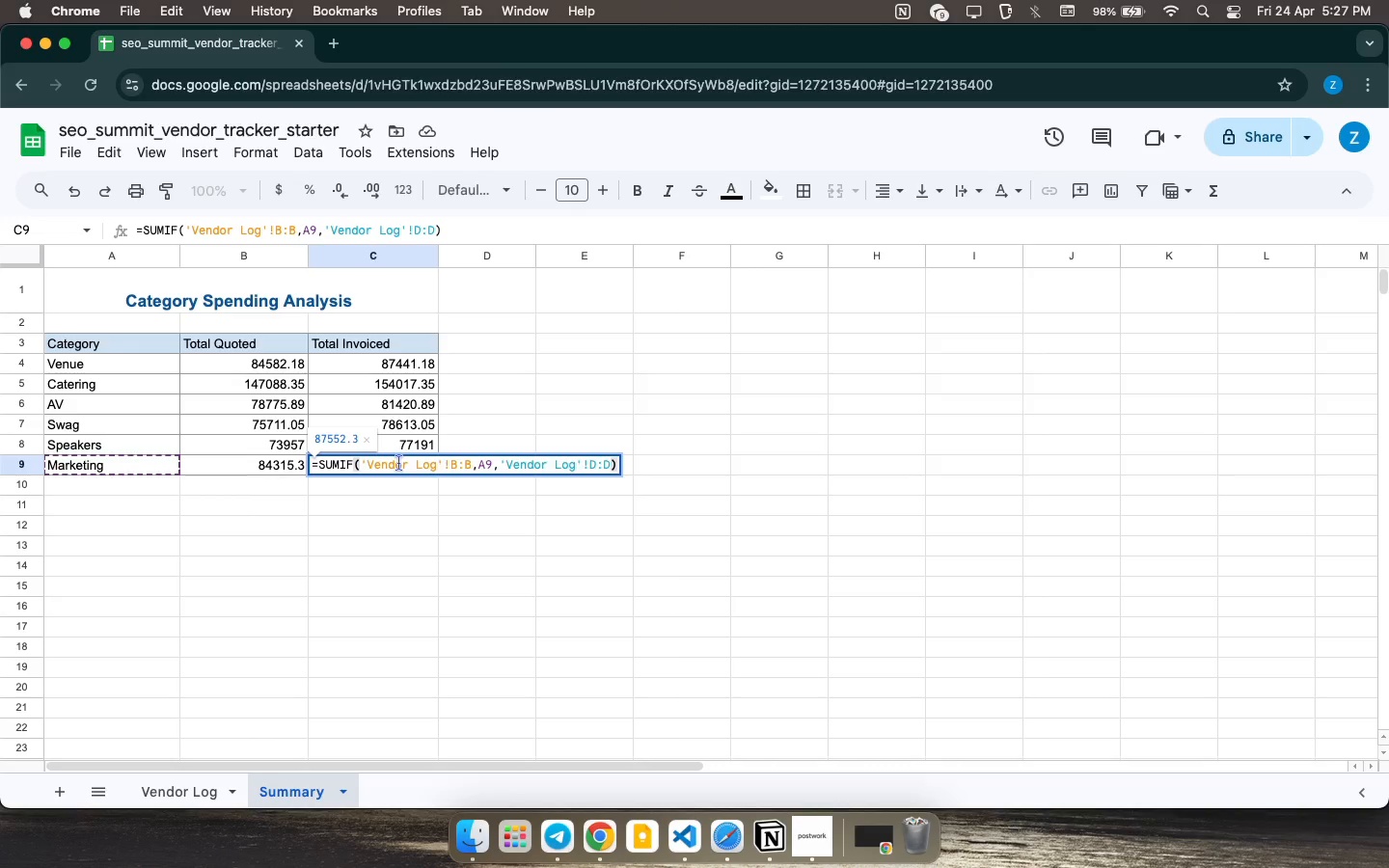 
left_click([417, 384])
 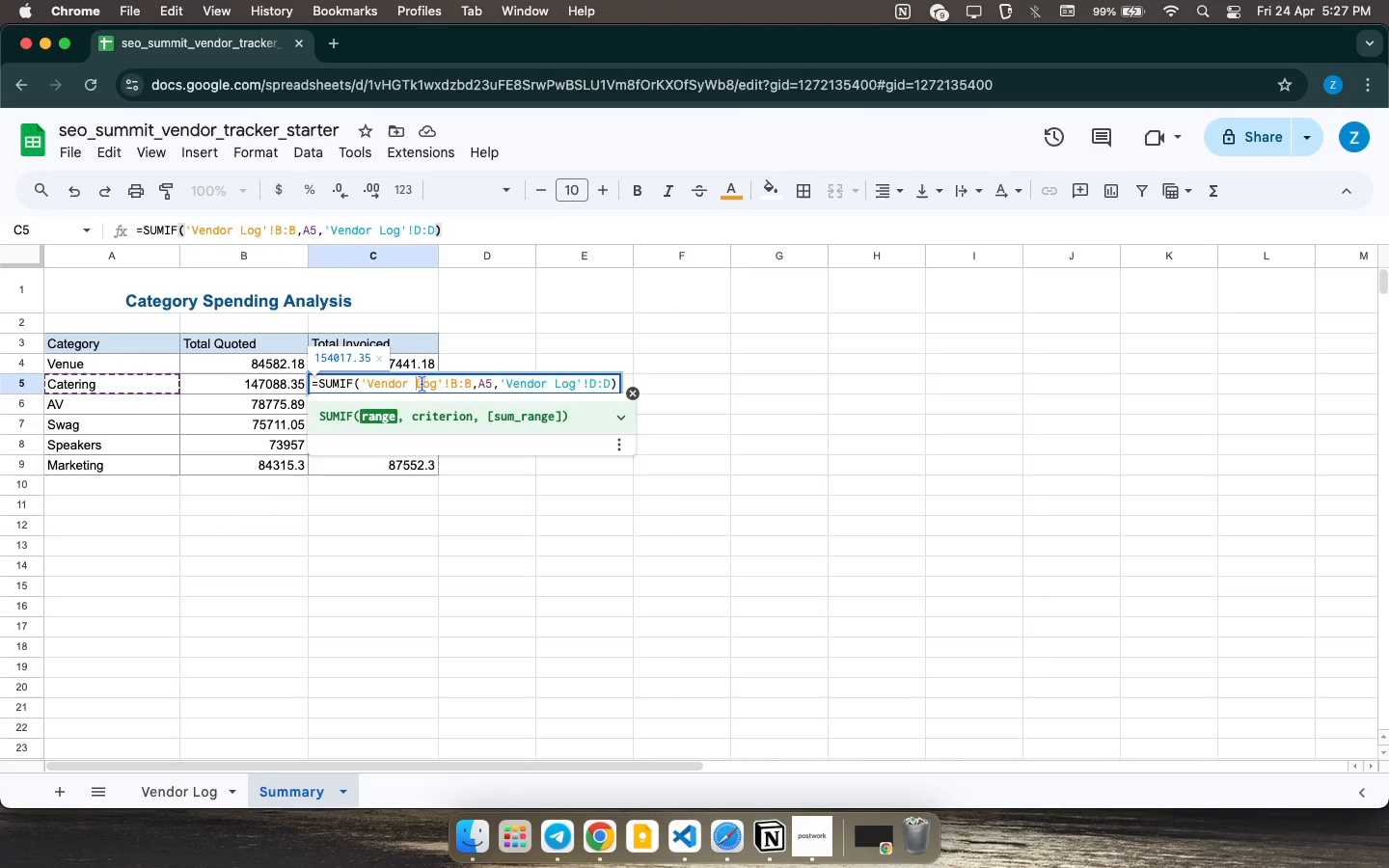 
wait(18.14)
 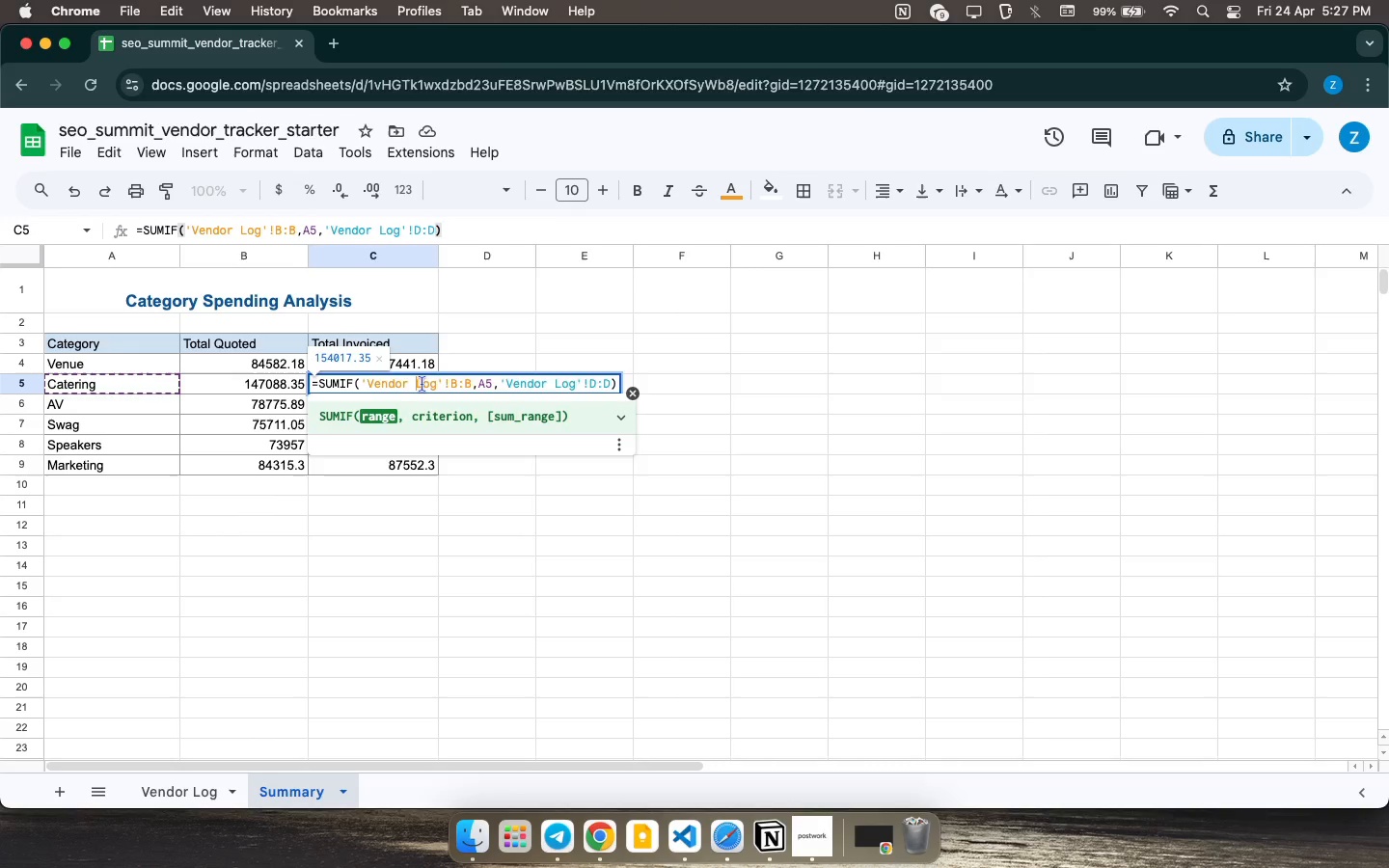 
left_click([269, 464])
 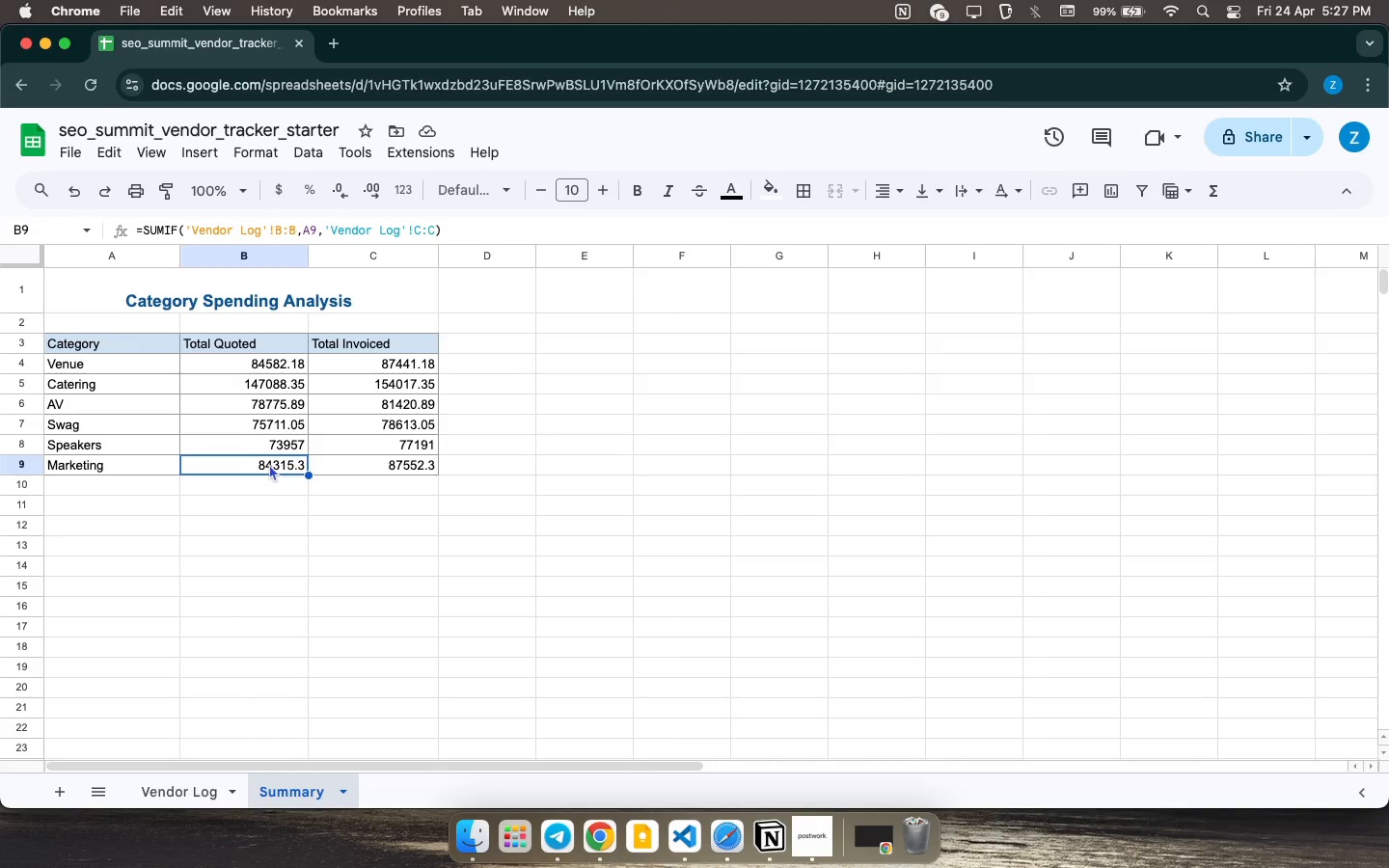 
wait(5.65)
 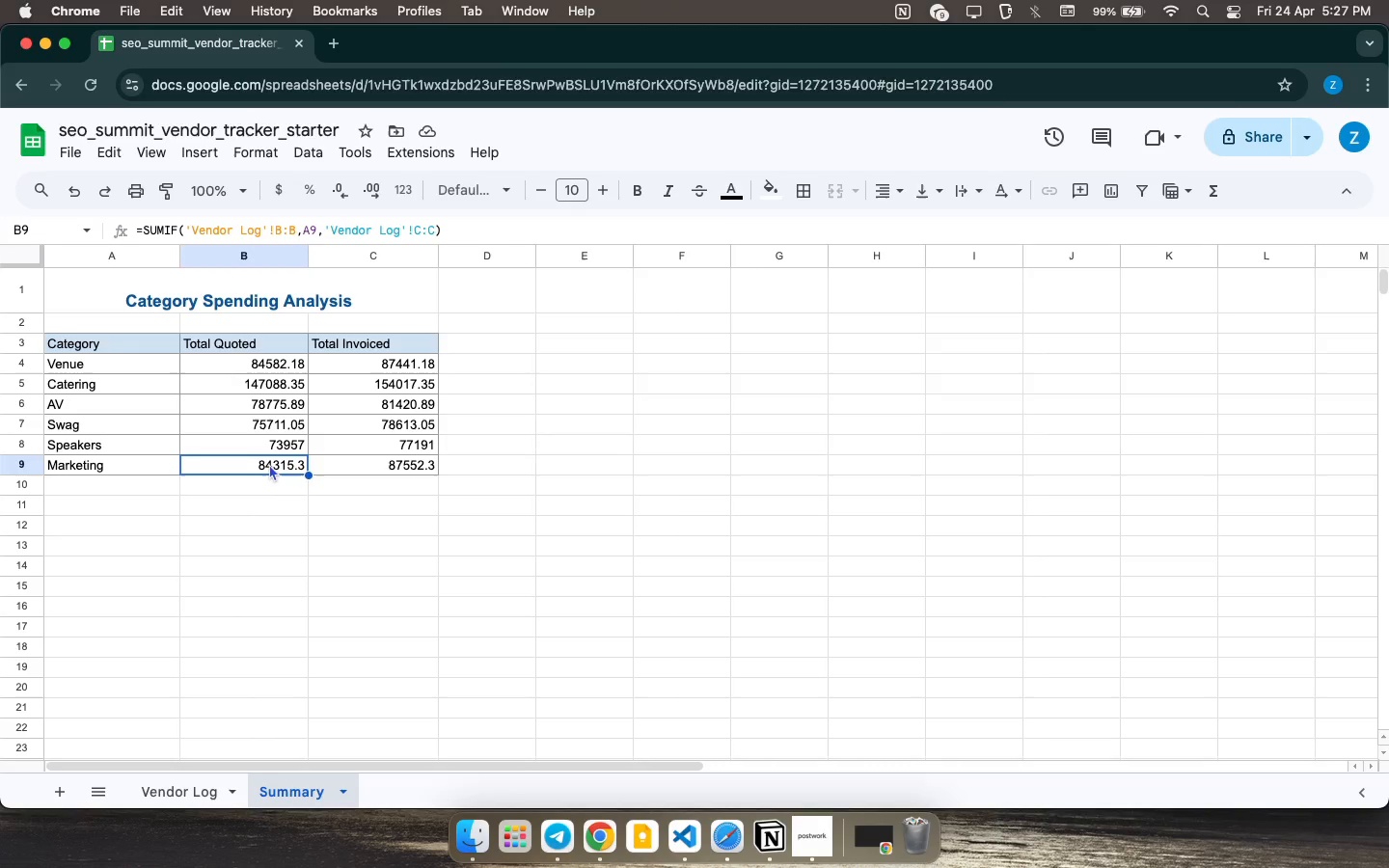 
left_click([99, 527])
 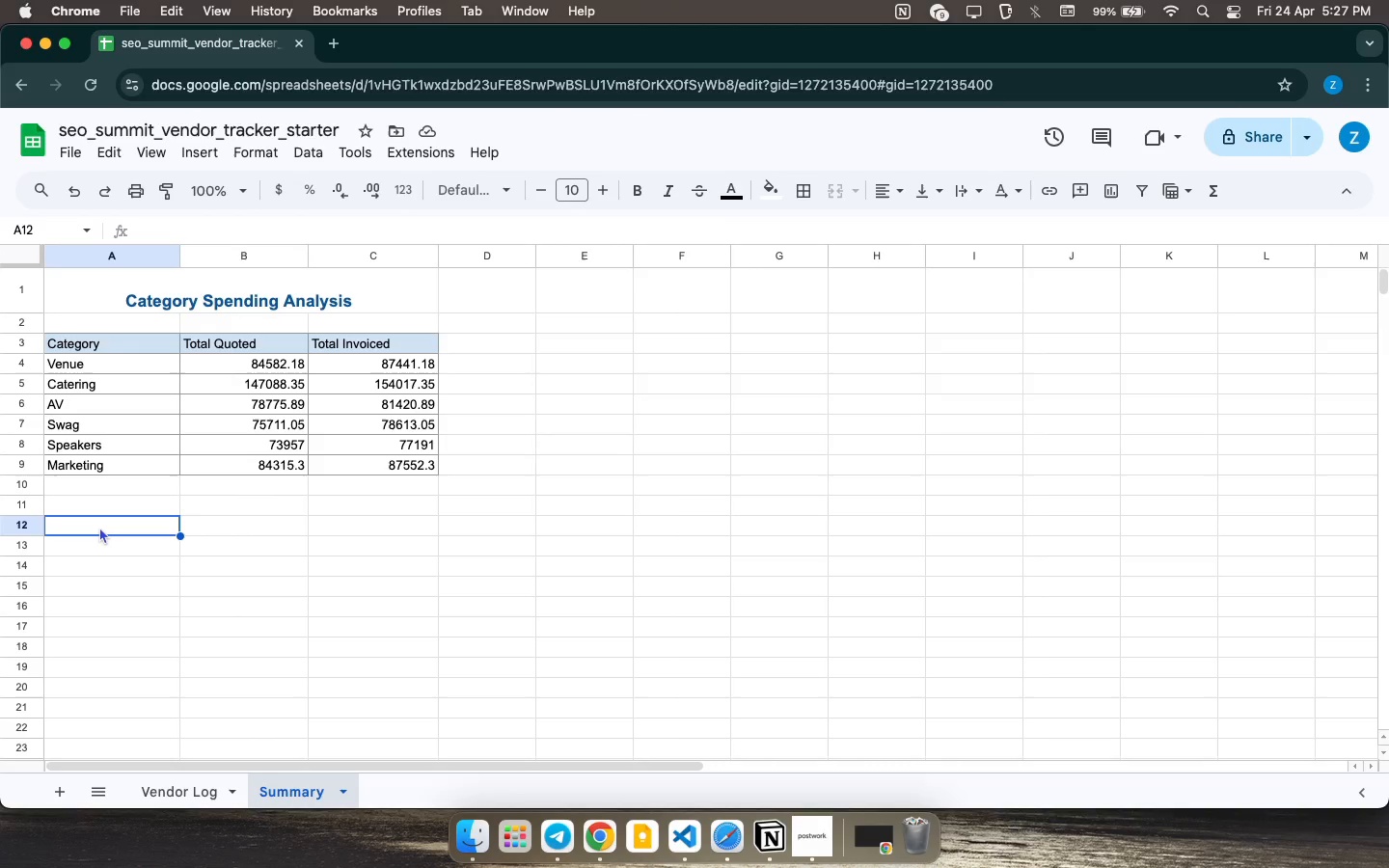 
type(Total Quoted )
 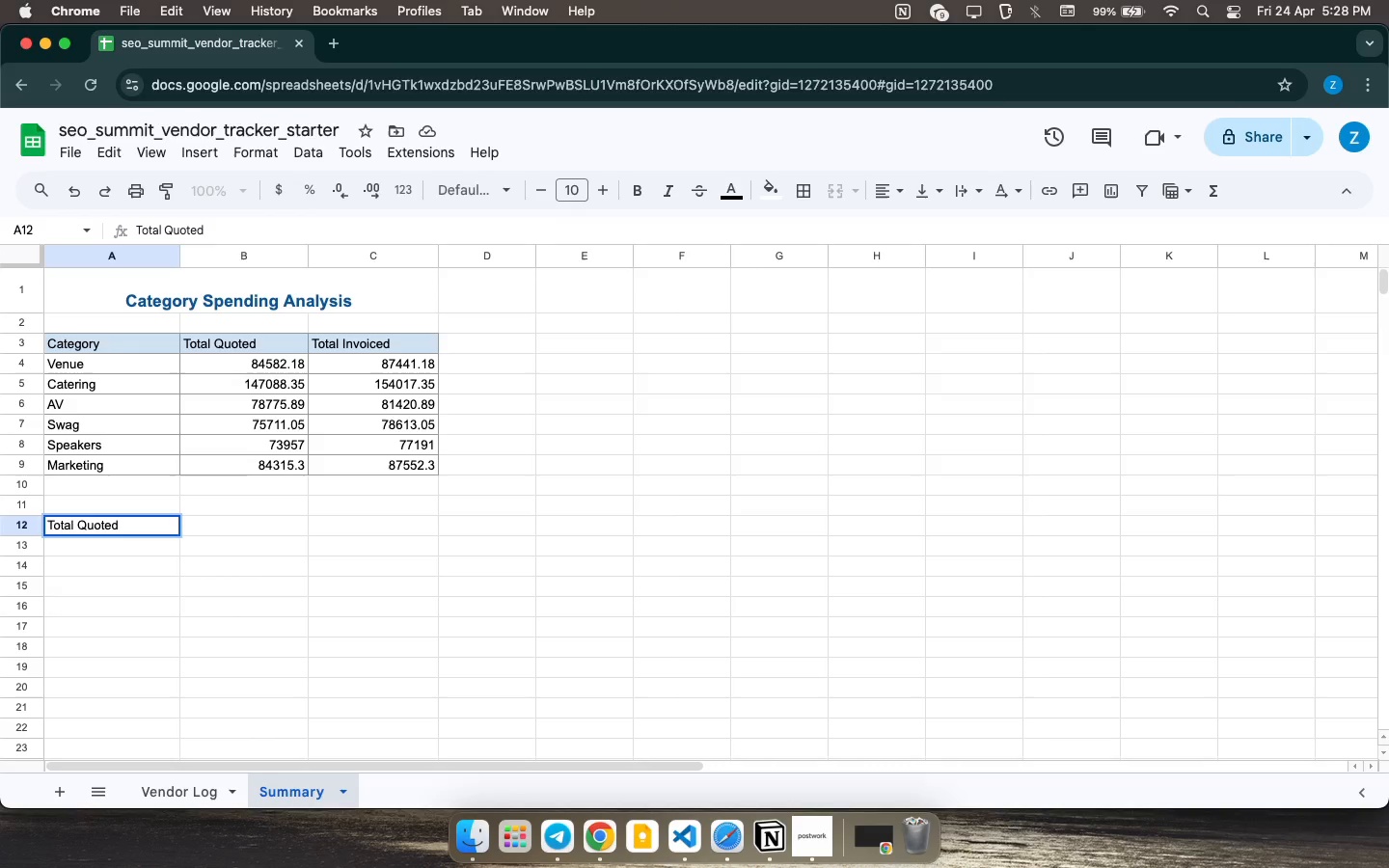 
key(ArrowDown)
 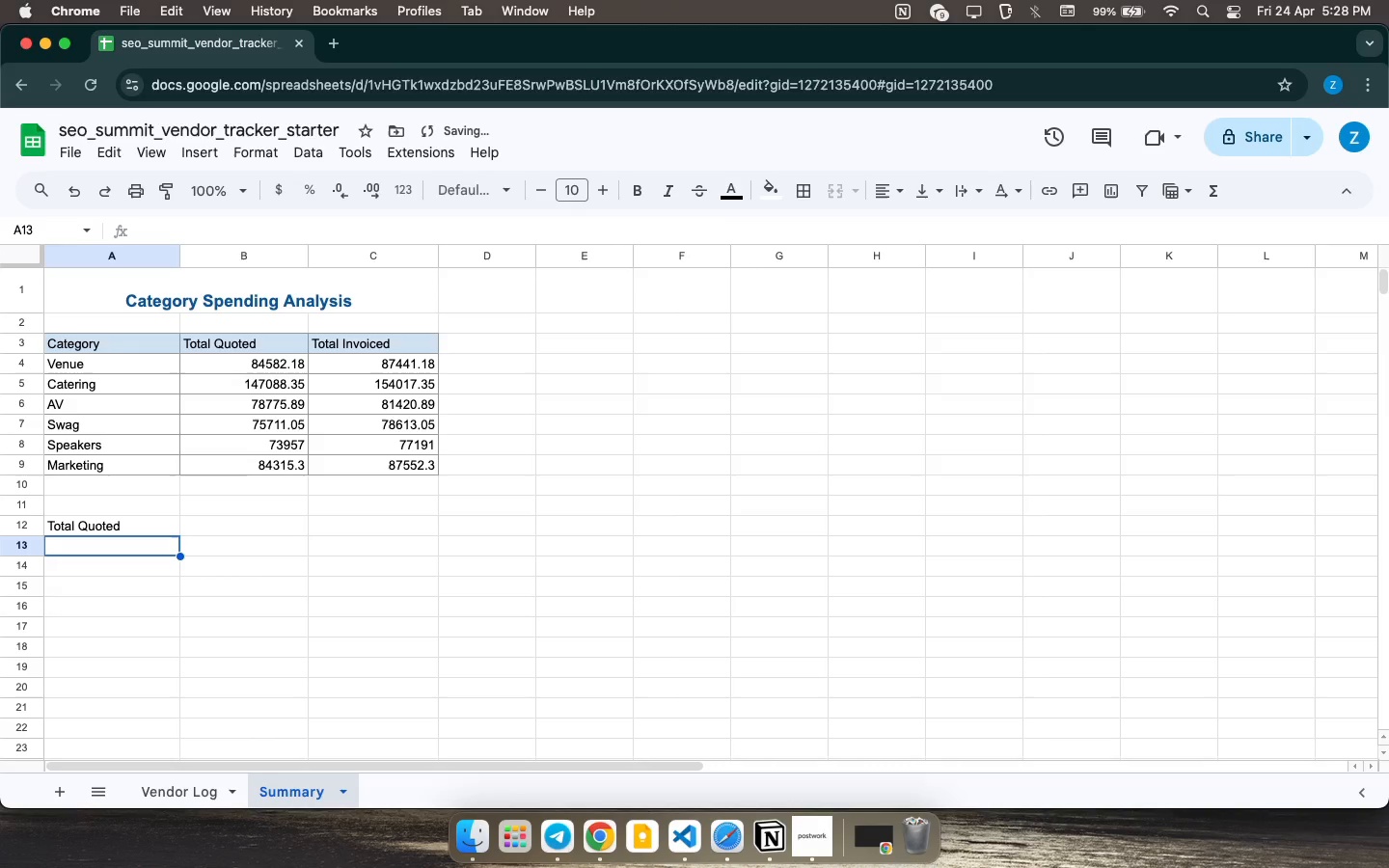 
type(Total Inc)
key(Backspace)
type(voiced)
 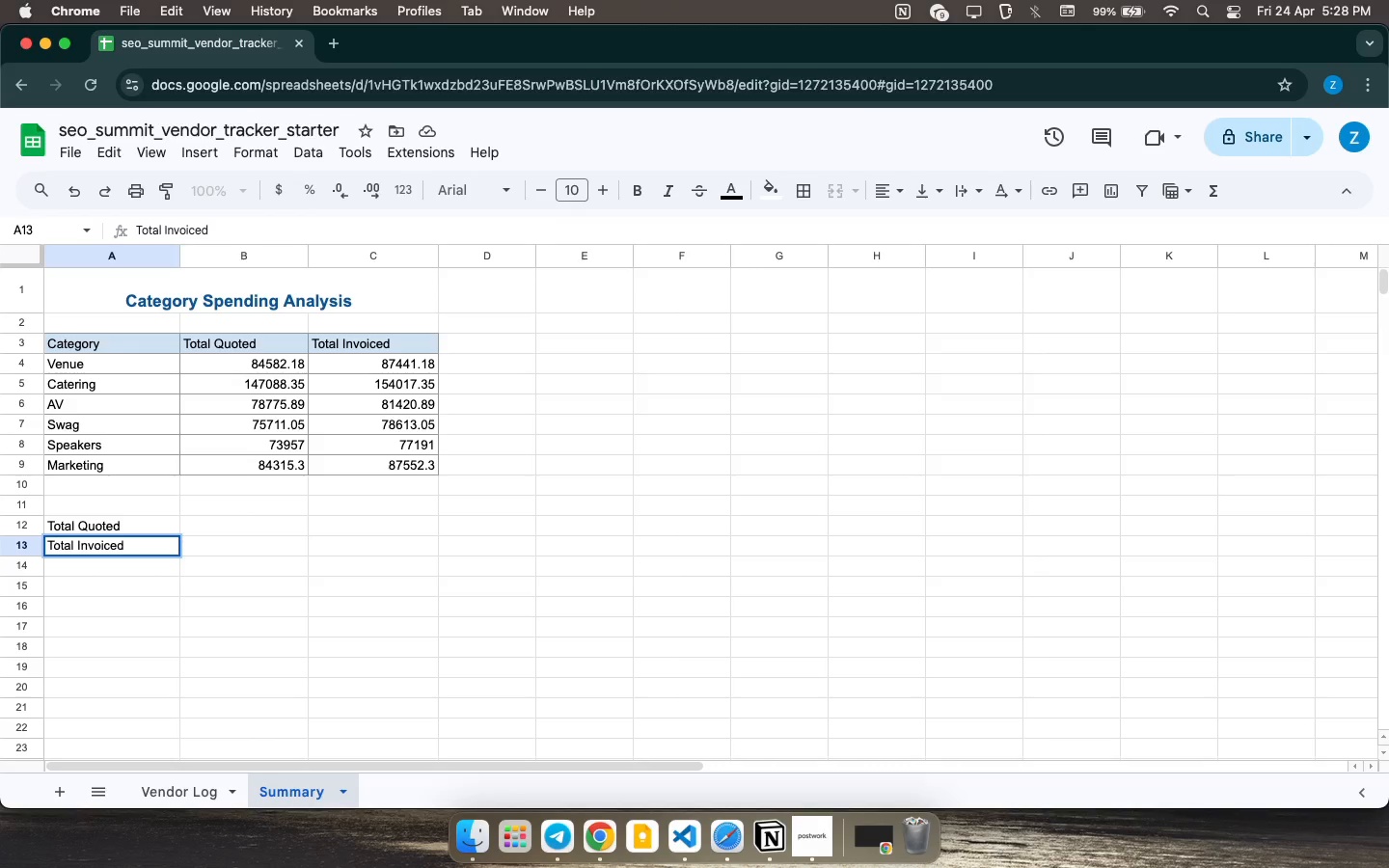 
key(ArrowDown)
 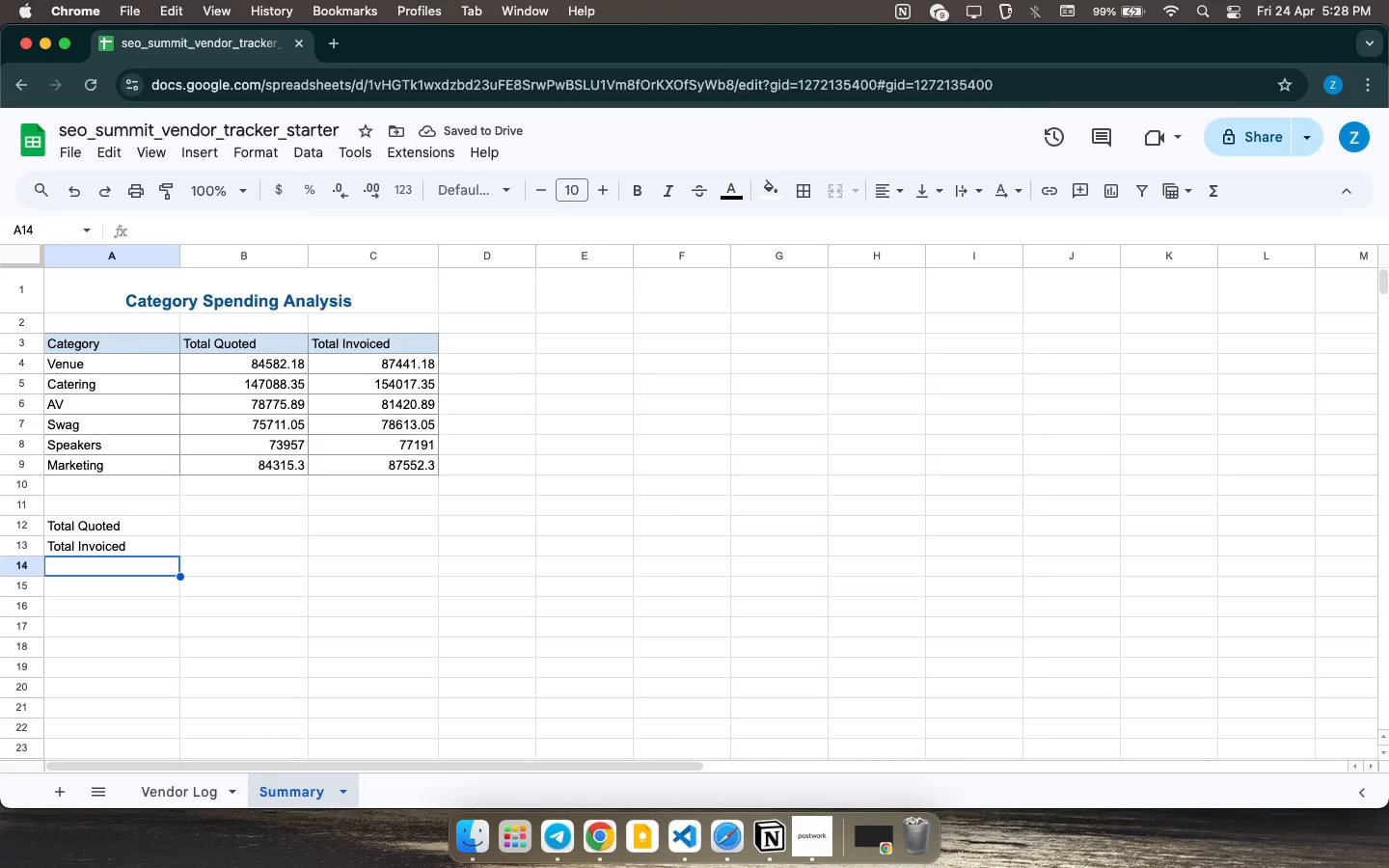 
type(Budget Variance )
 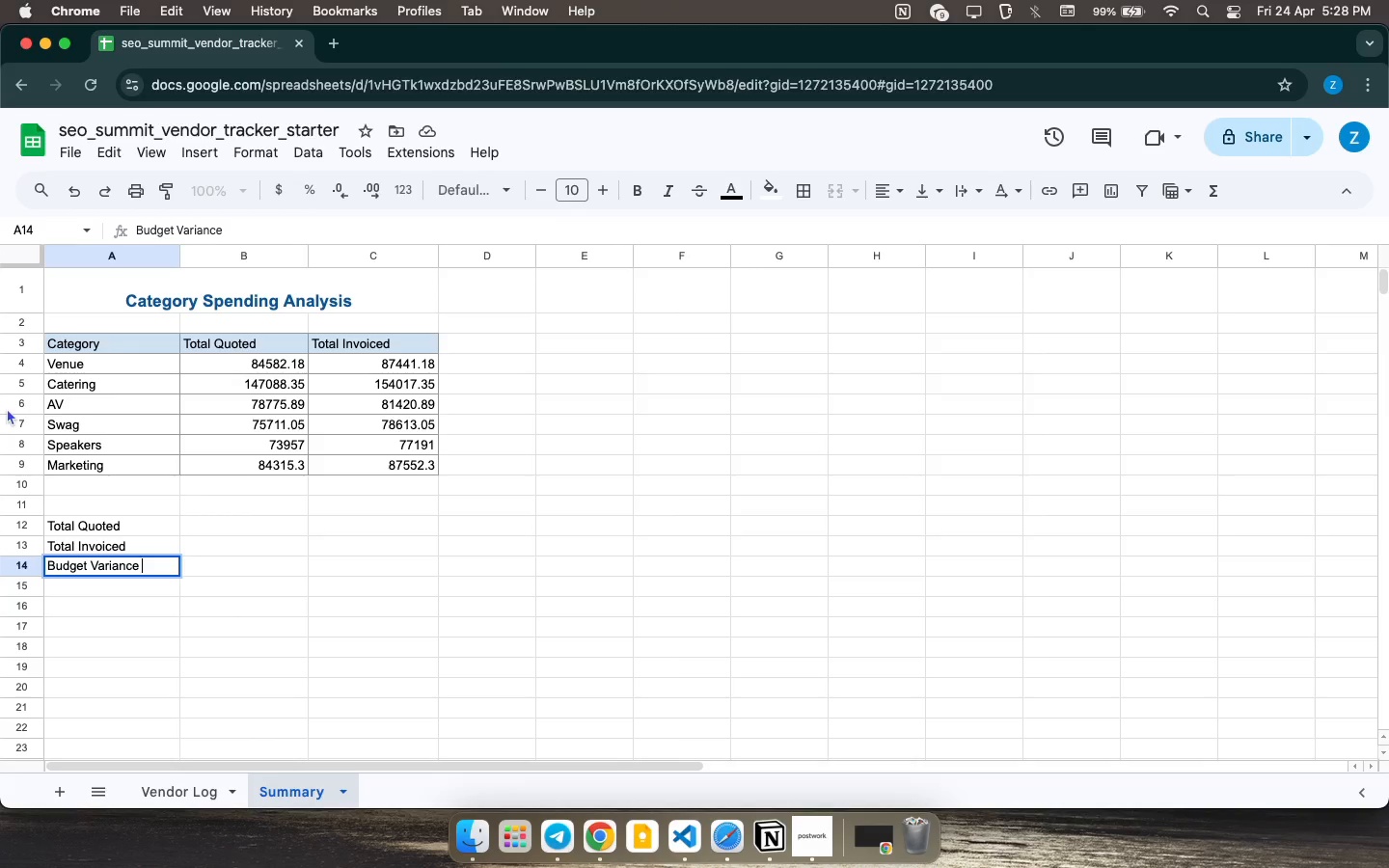 
left_click([217, 526])
 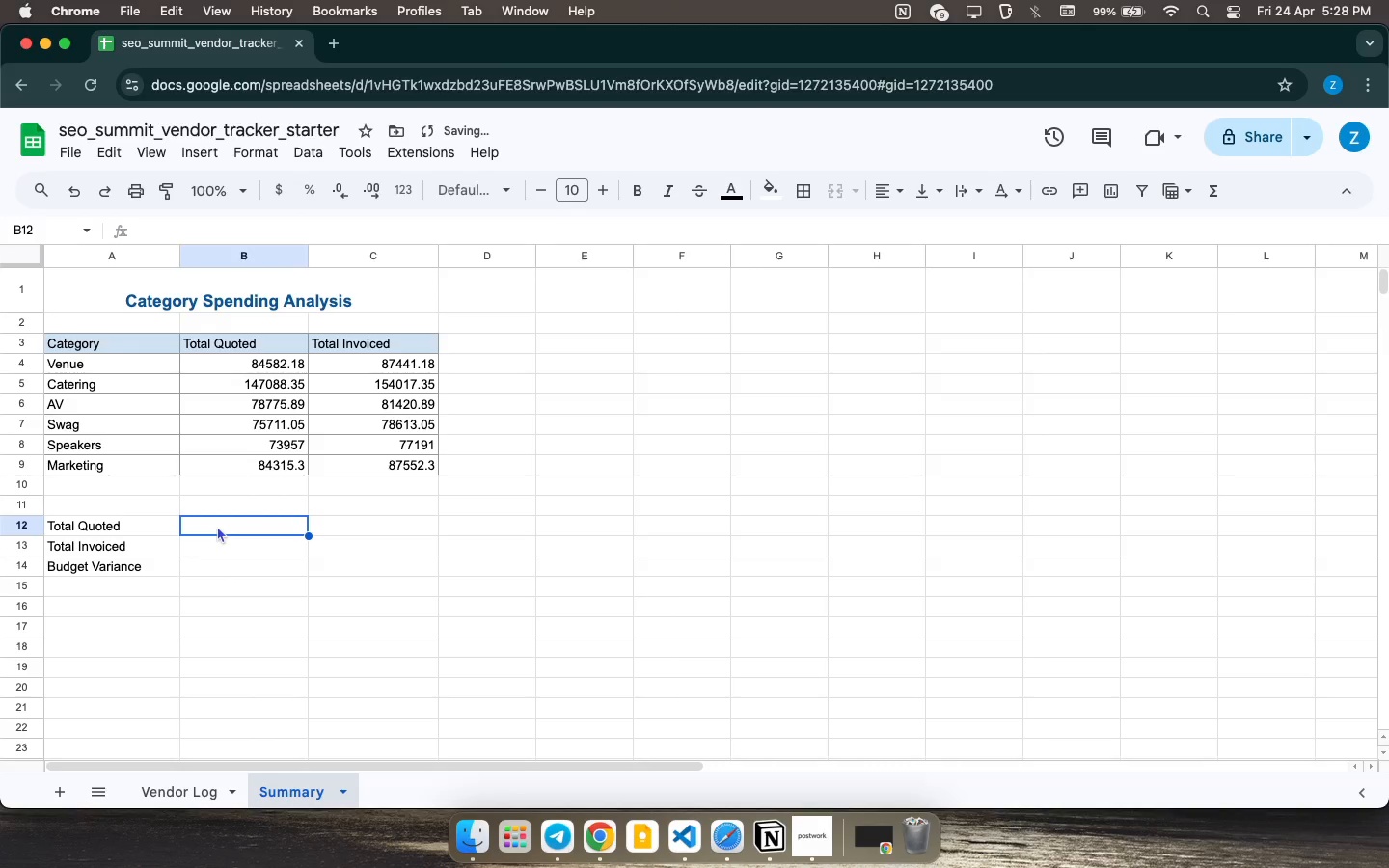 
type(=sum()
 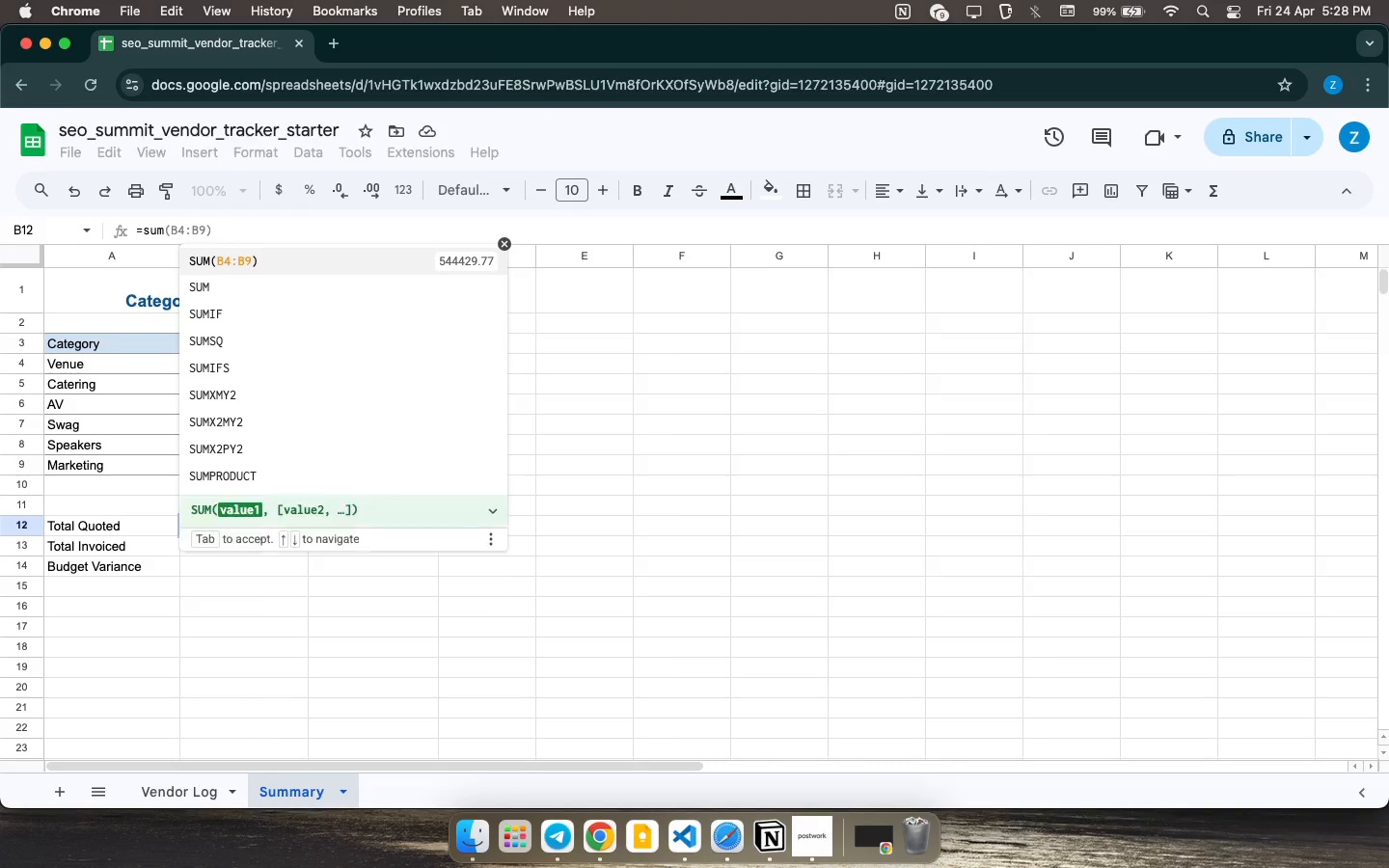 
left_click([204, 786])
 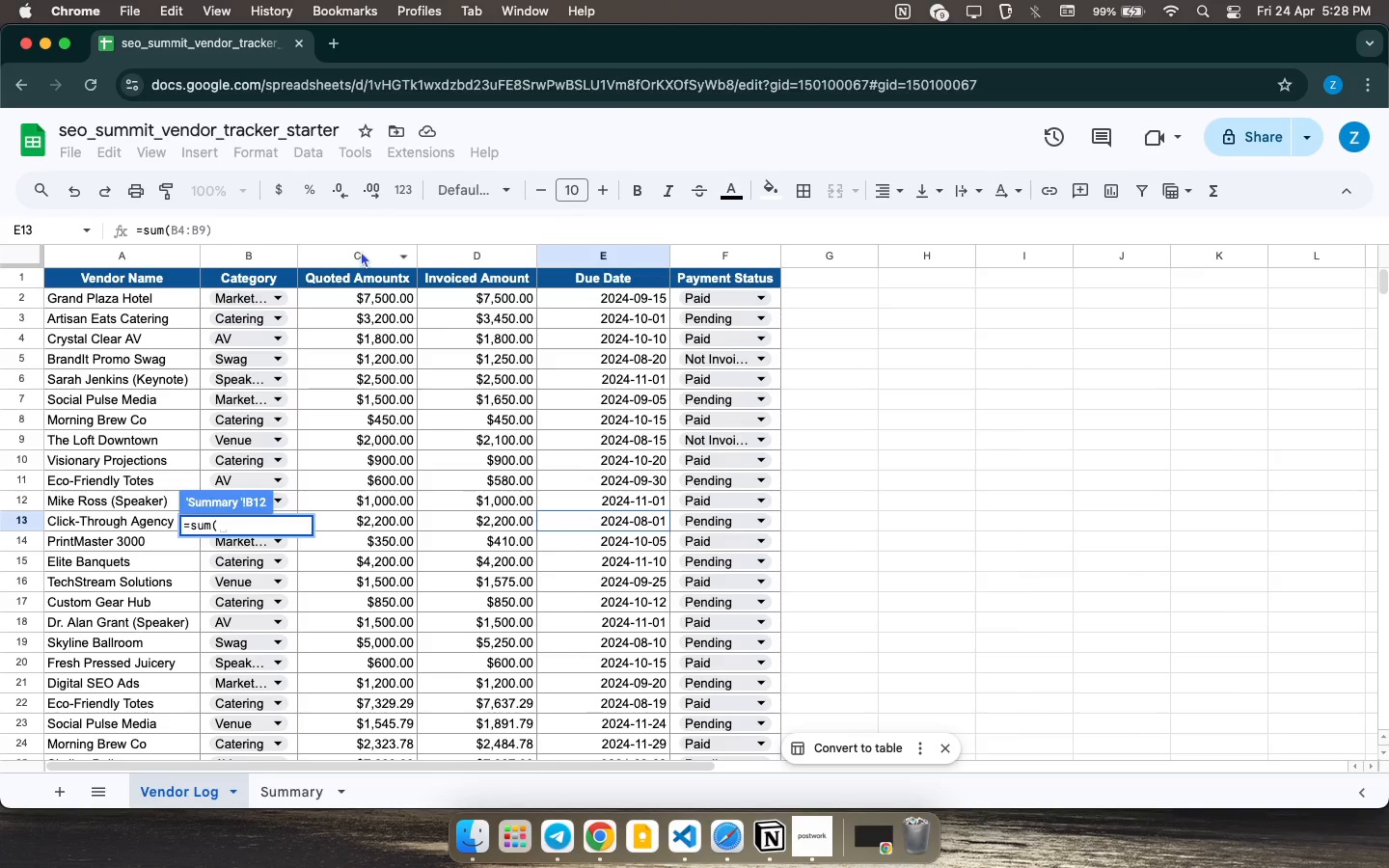 
left_click([365, 248])
 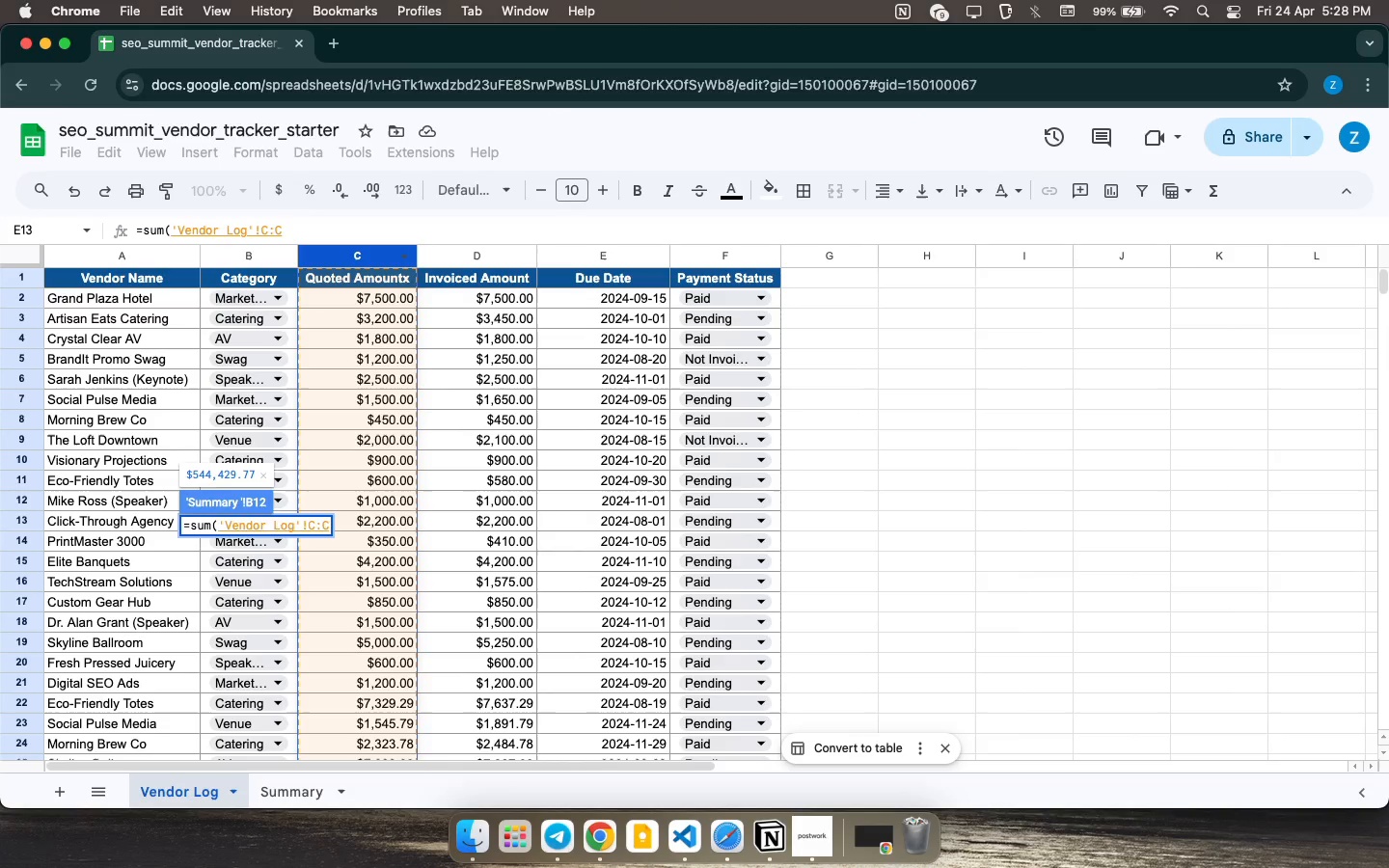 
key(Enter)
 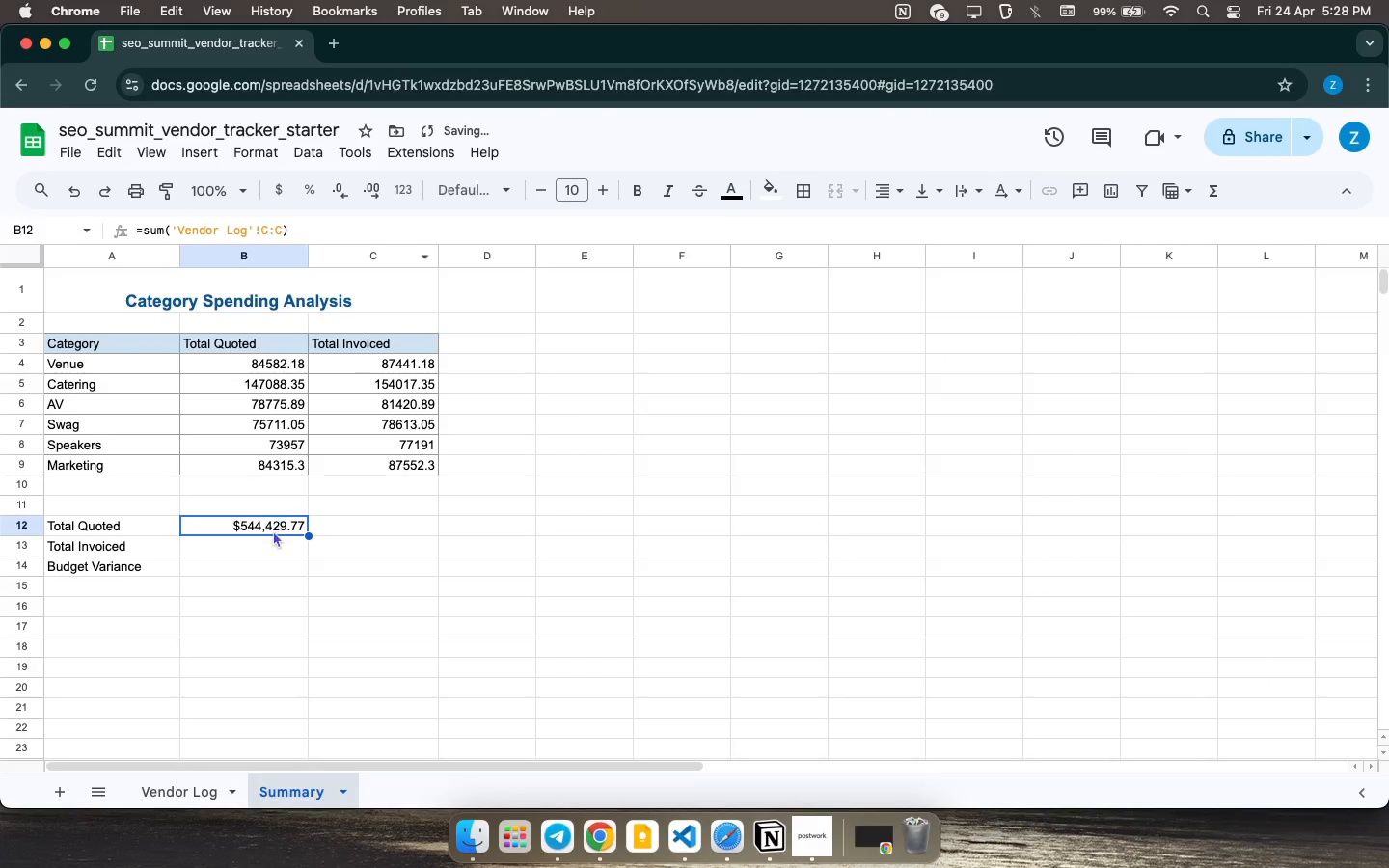 
left_click([272, 544])
 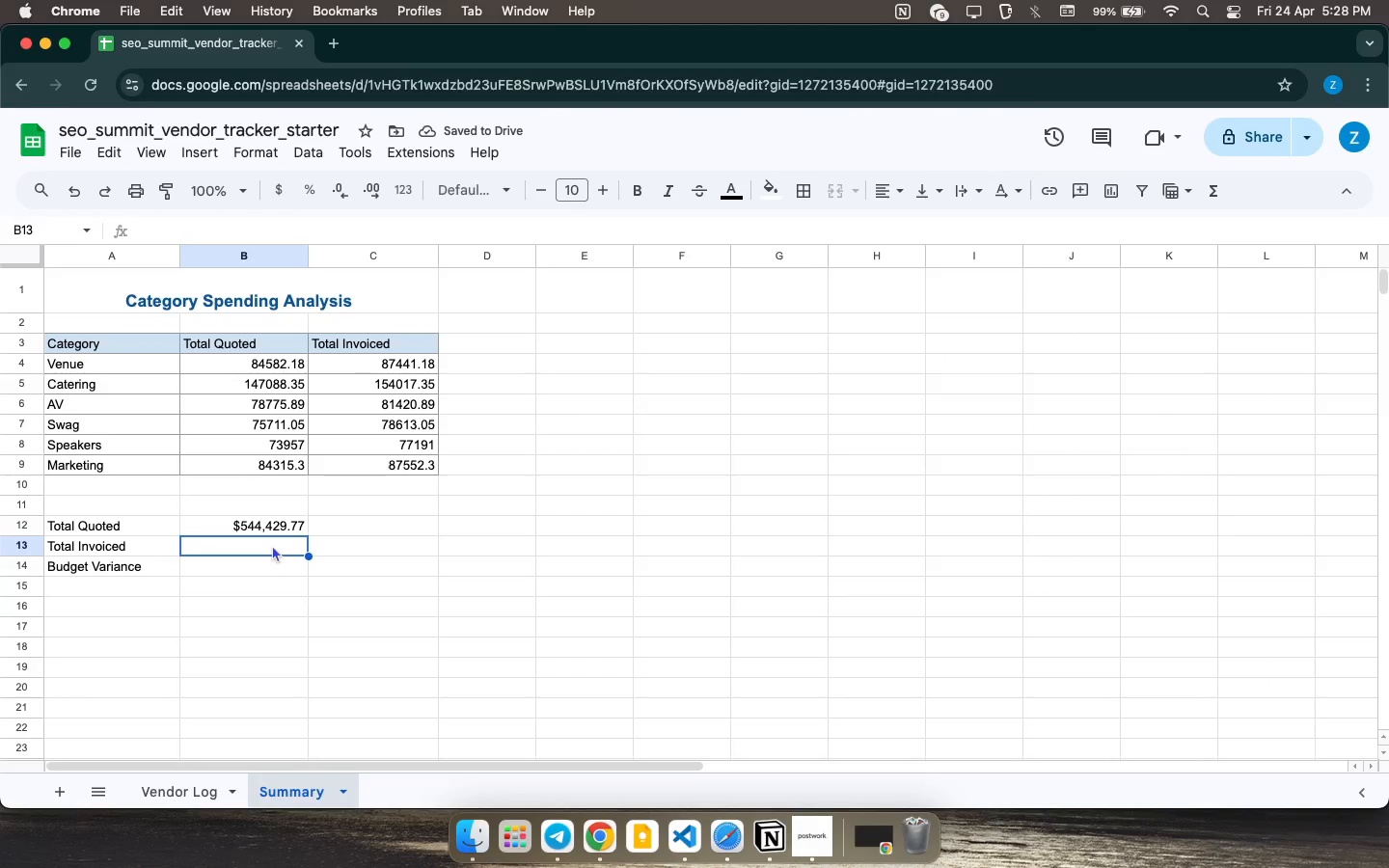 
key(Equal)
 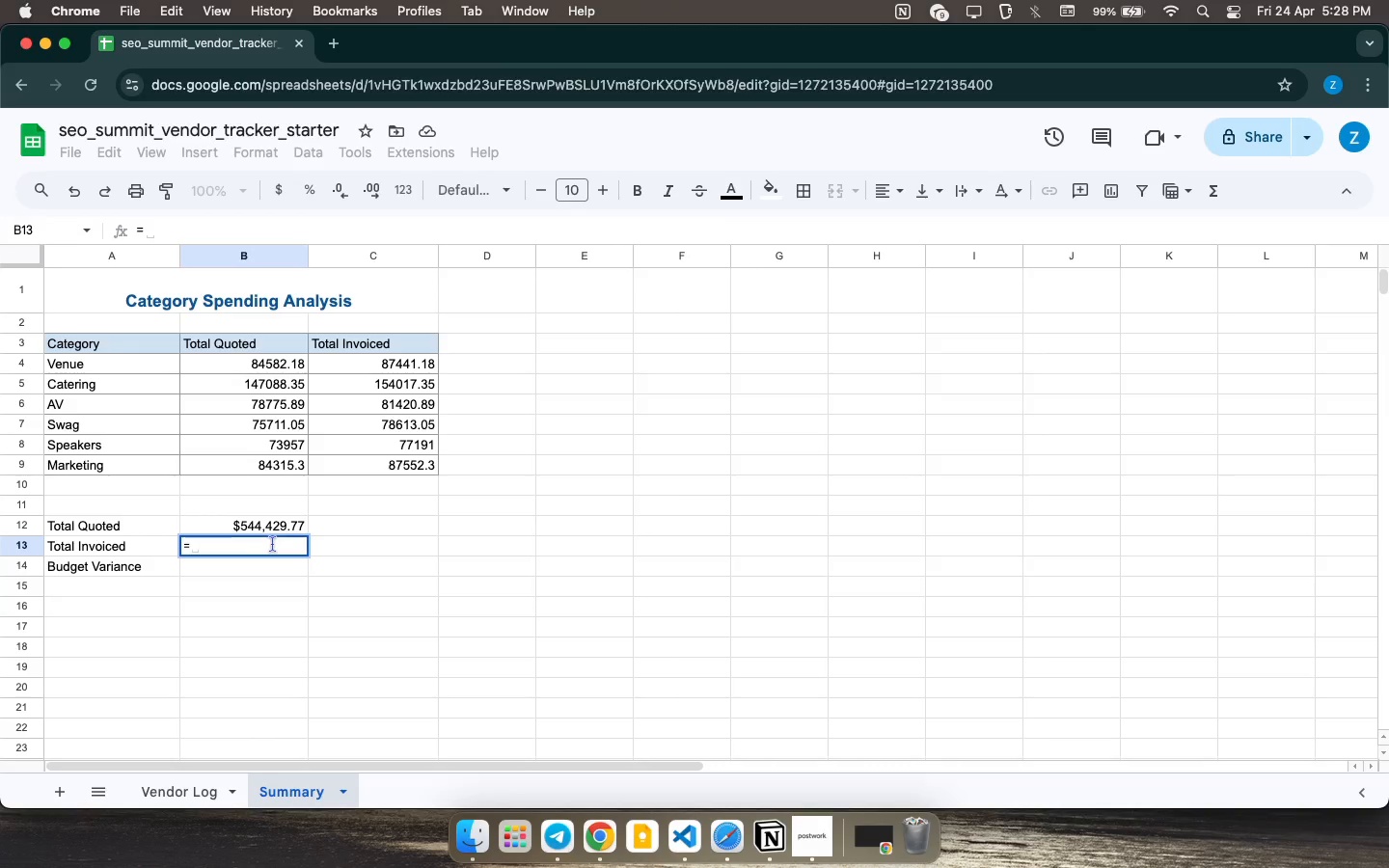 
type(sum( )
key(Backspace)
 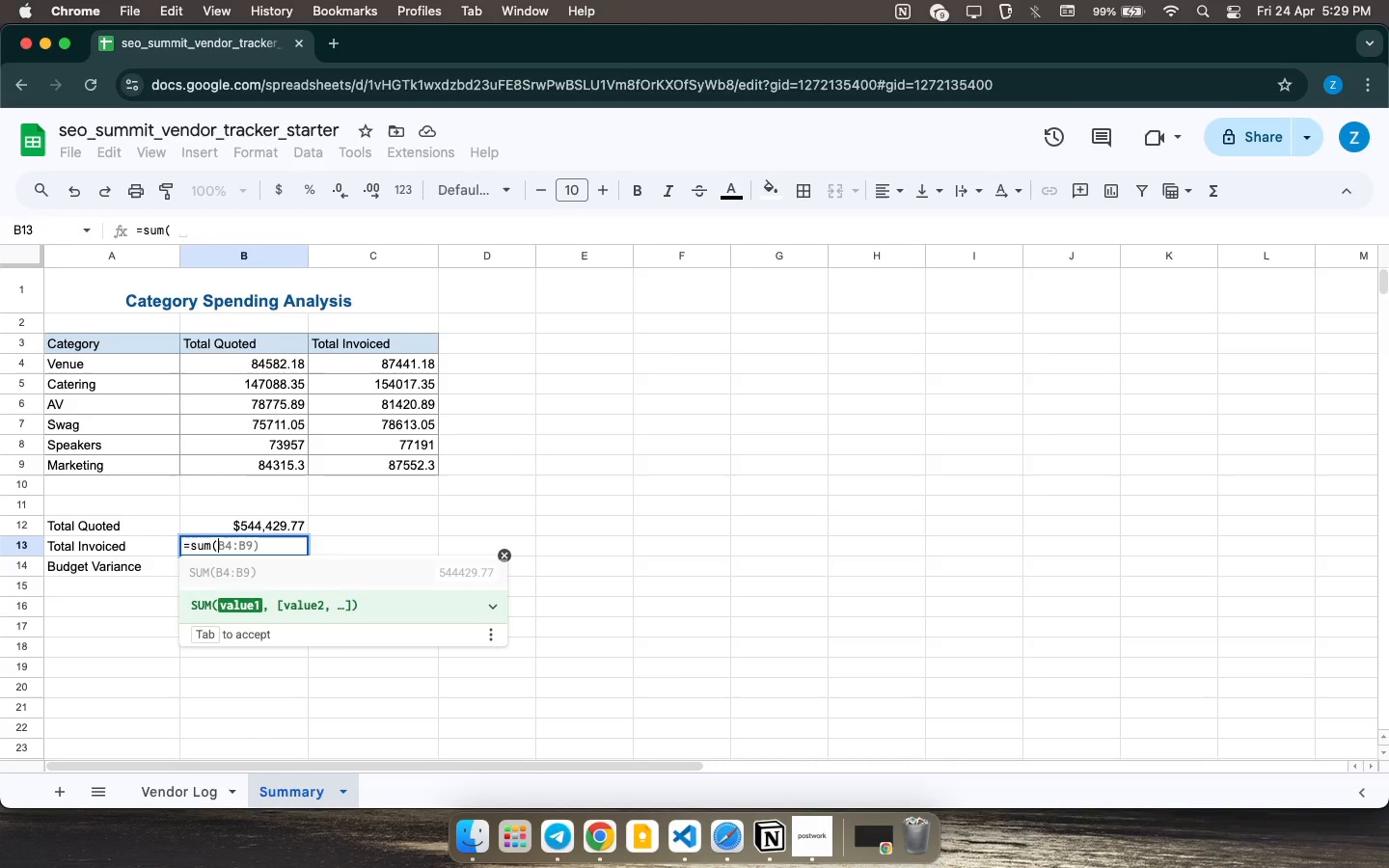 
left_click([178, 793])
 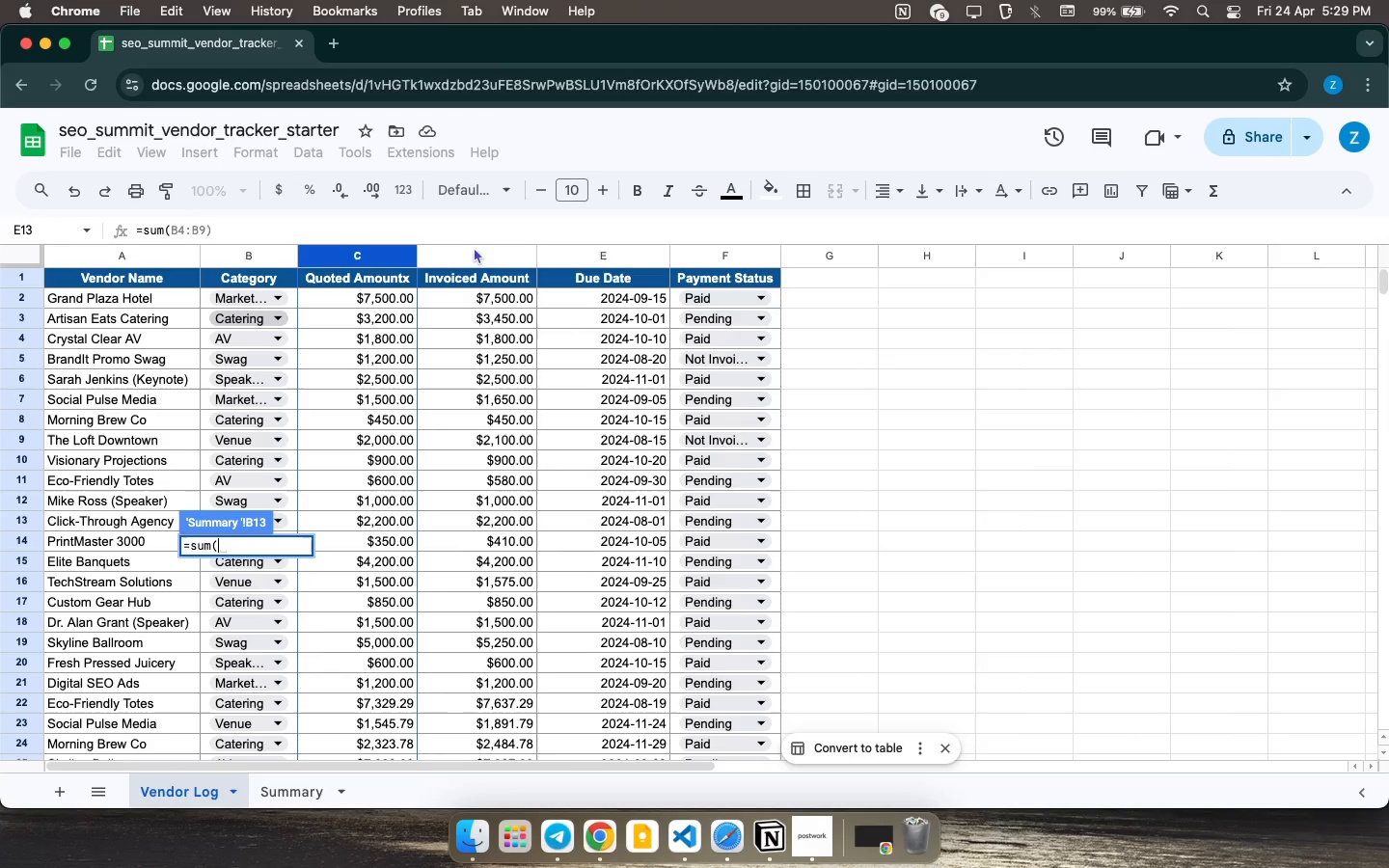 
left_click([478, 252])
 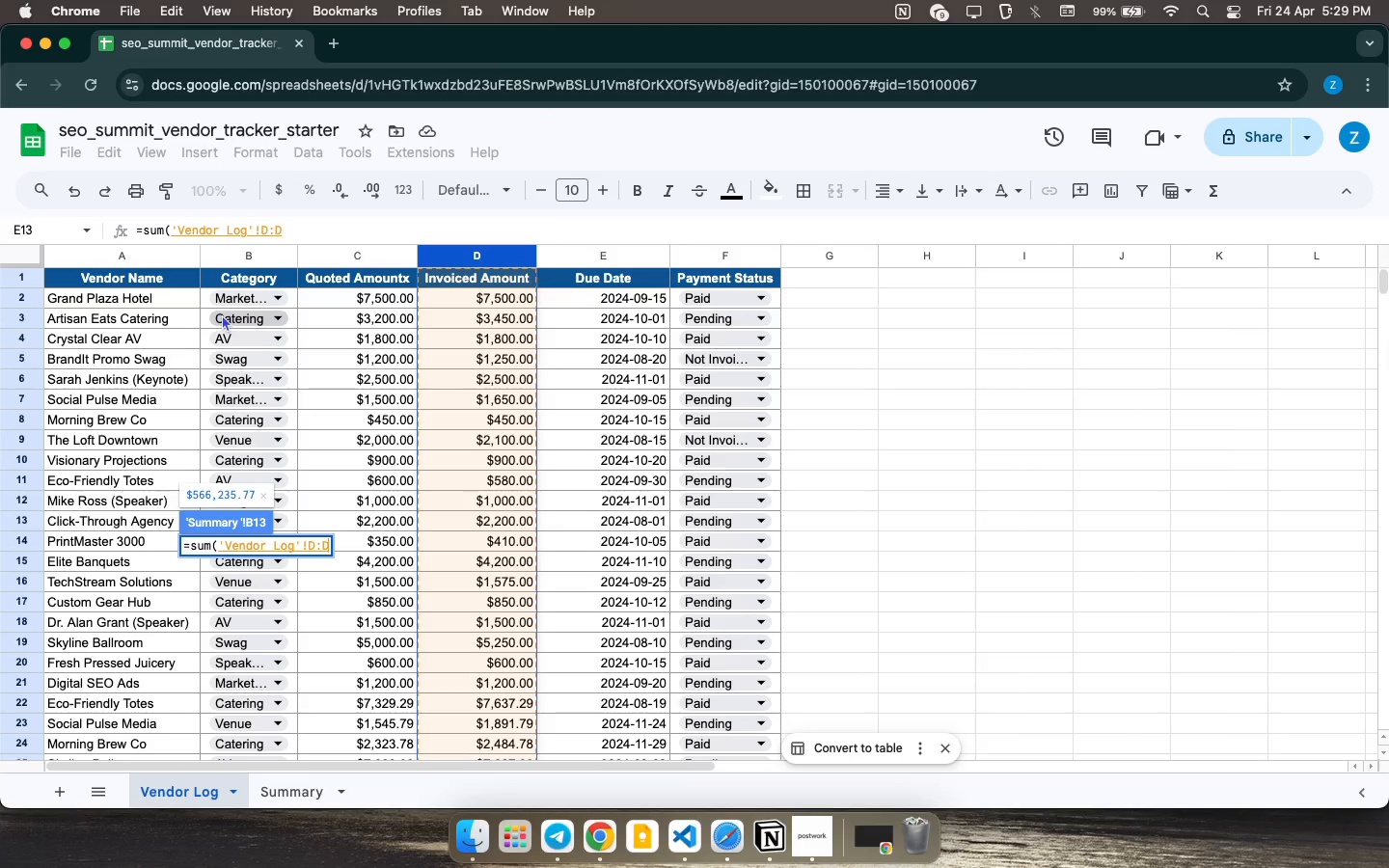 
key(Enter)
 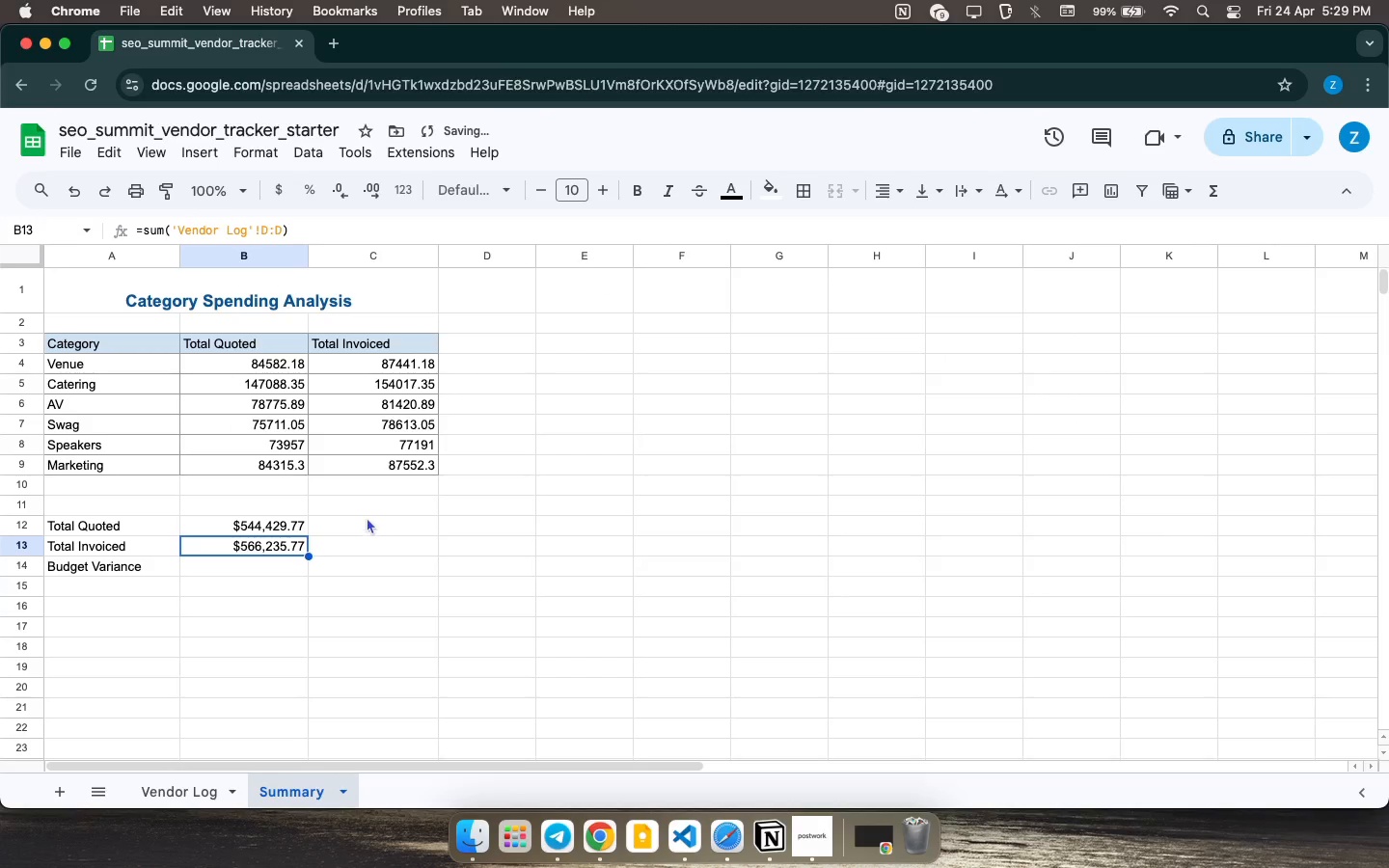 
left_click([377, 529])
 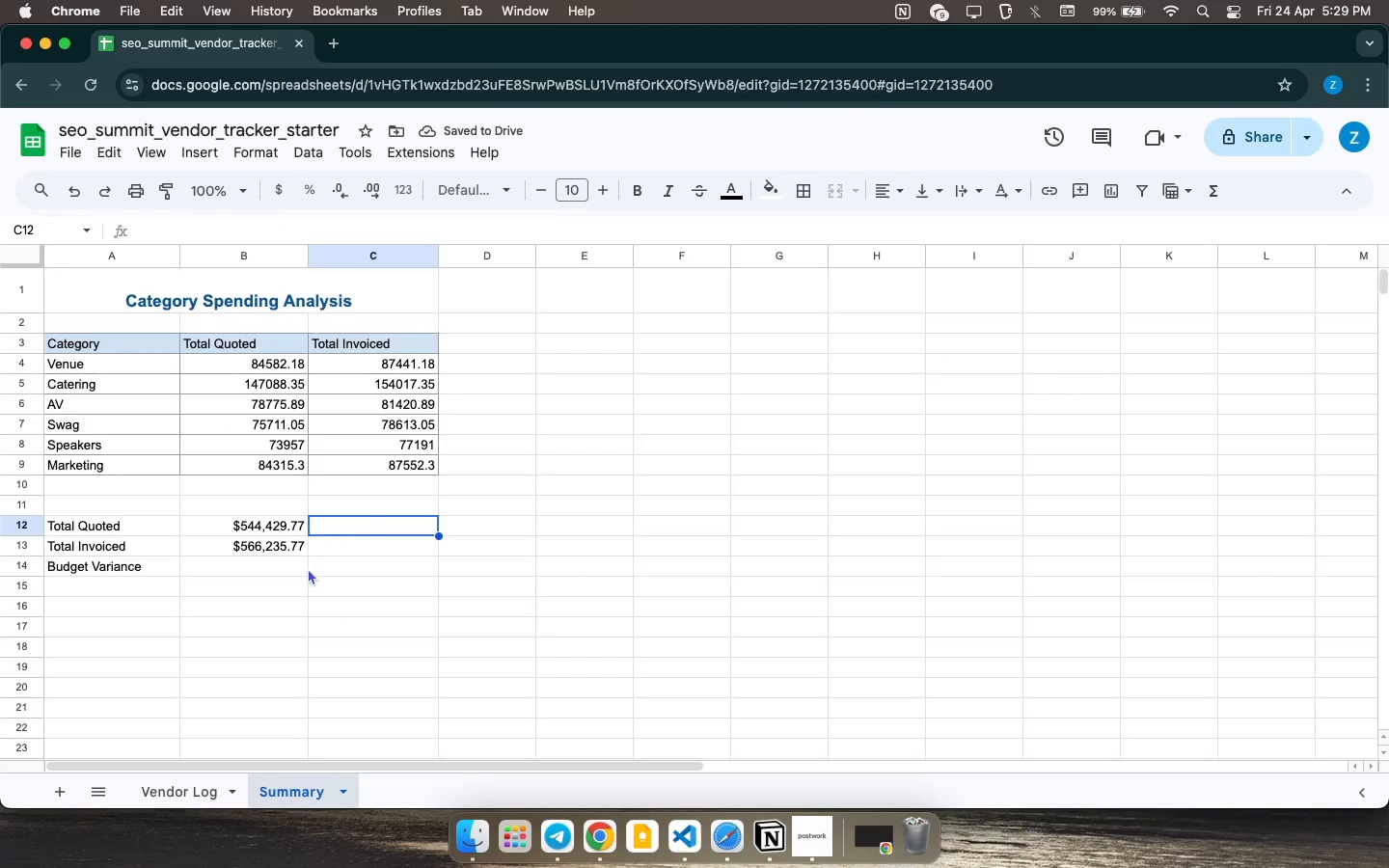 
left_click([289, 539])
 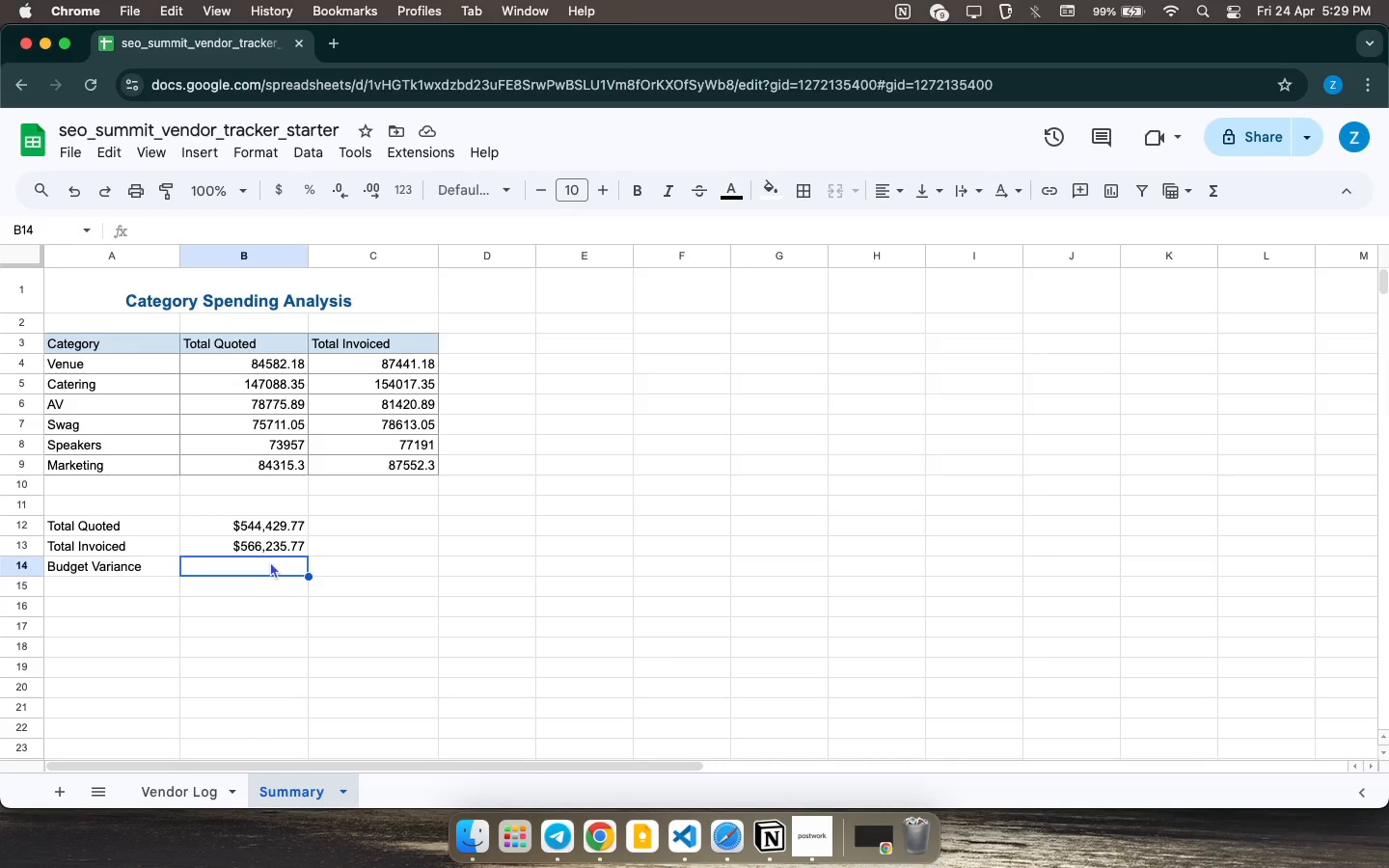 
wait(36.82)
 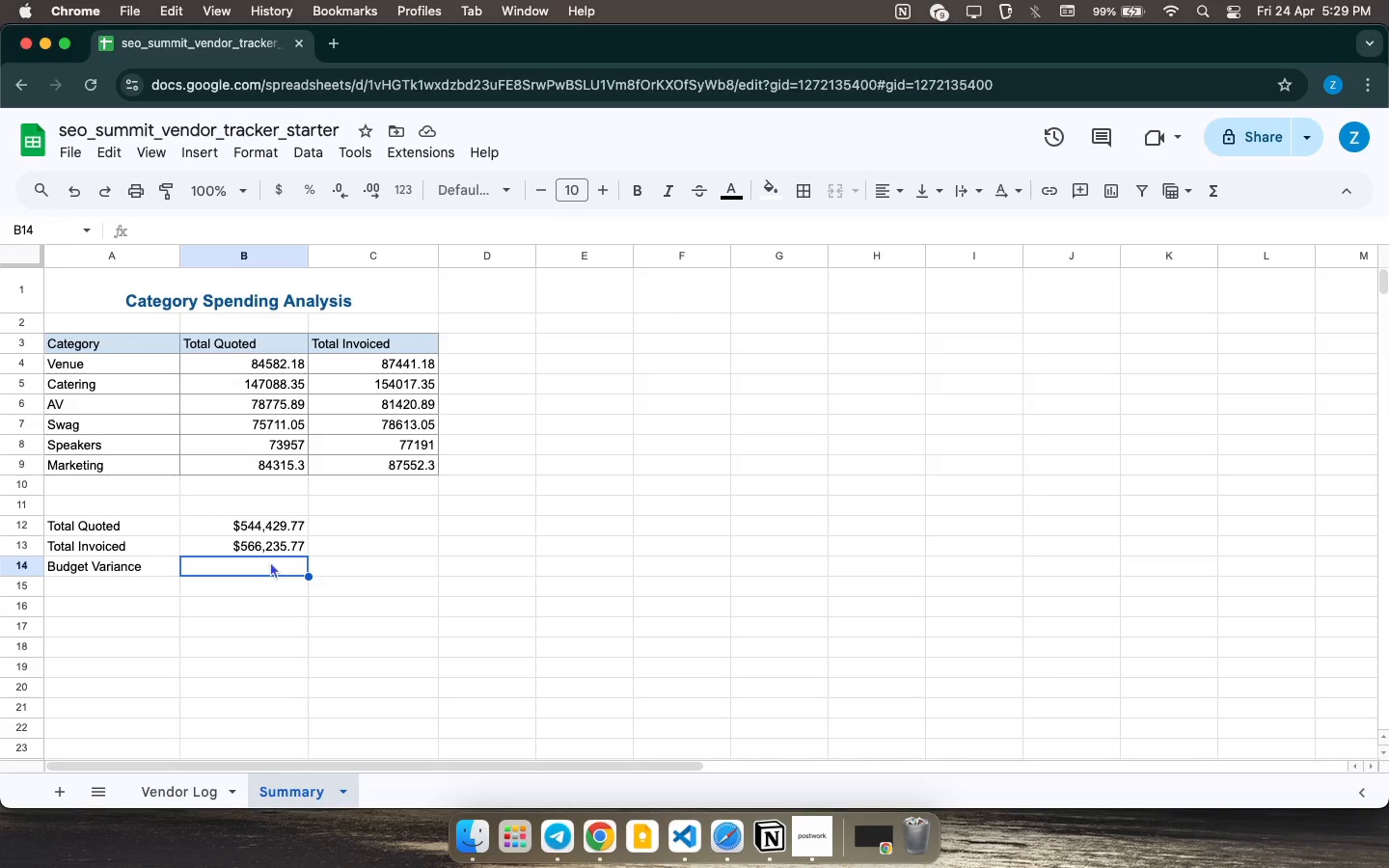 
type(=b1)
 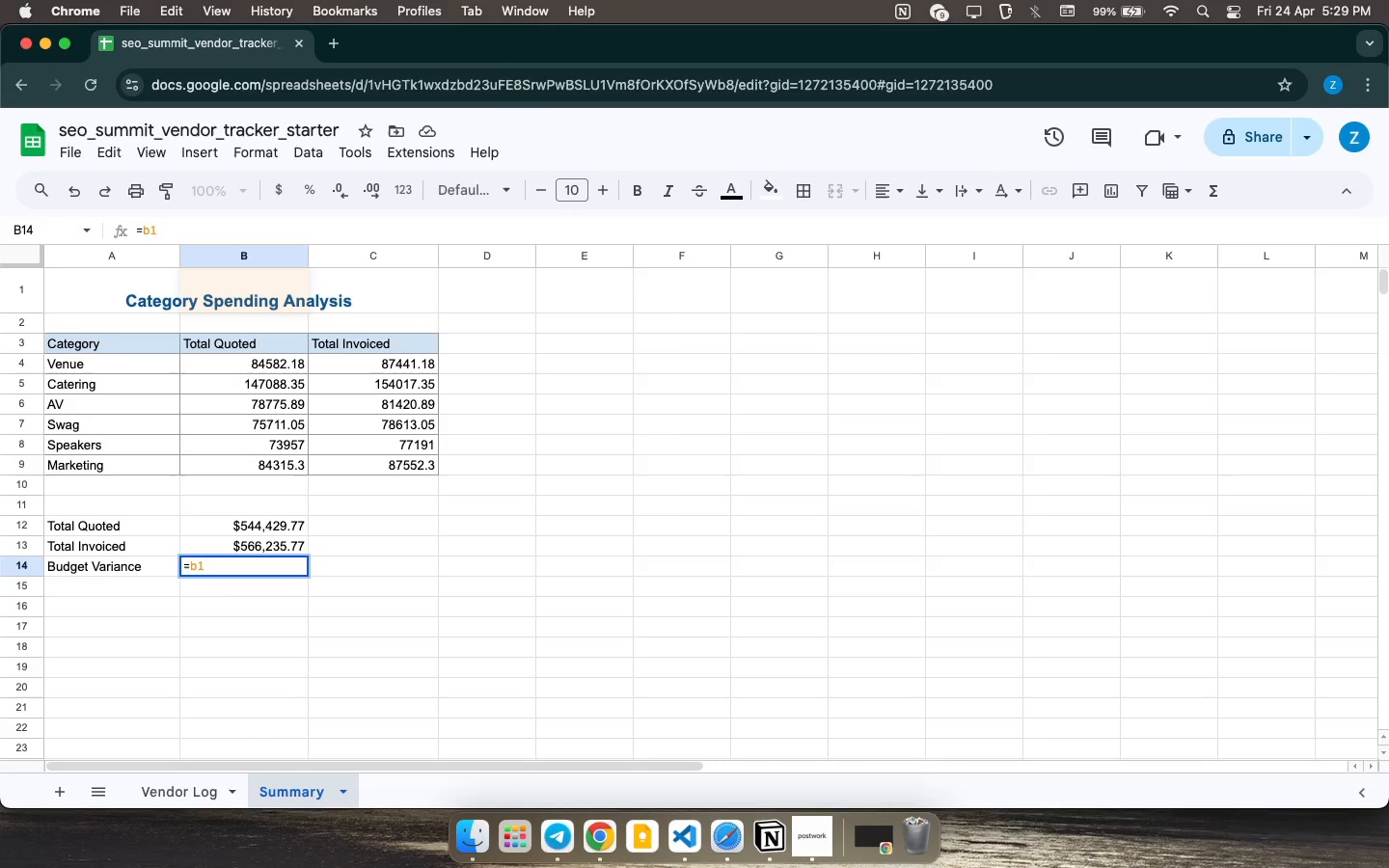 
wait(6.6)
 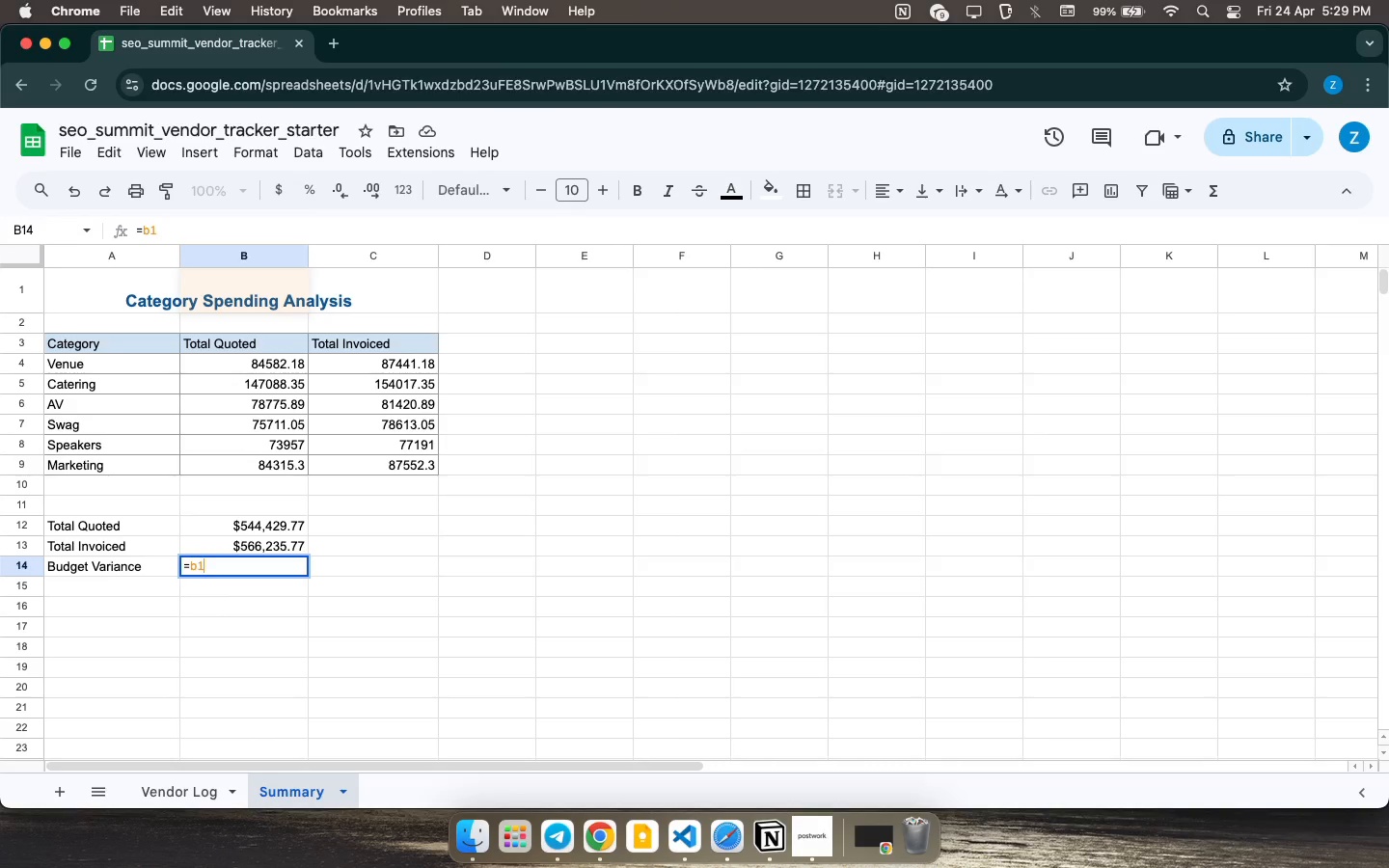 
type(3-b12)
 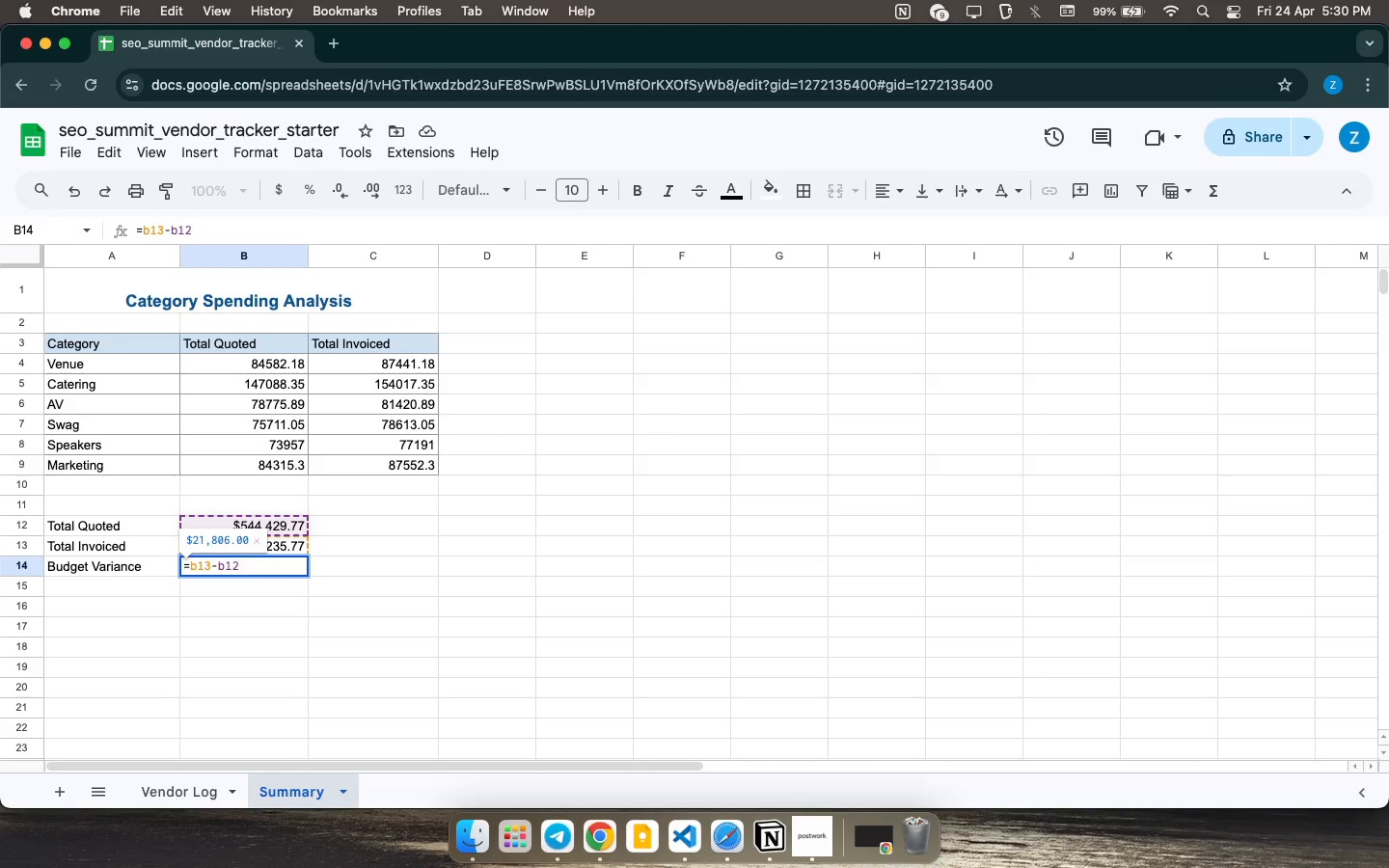 
key(Enter)
 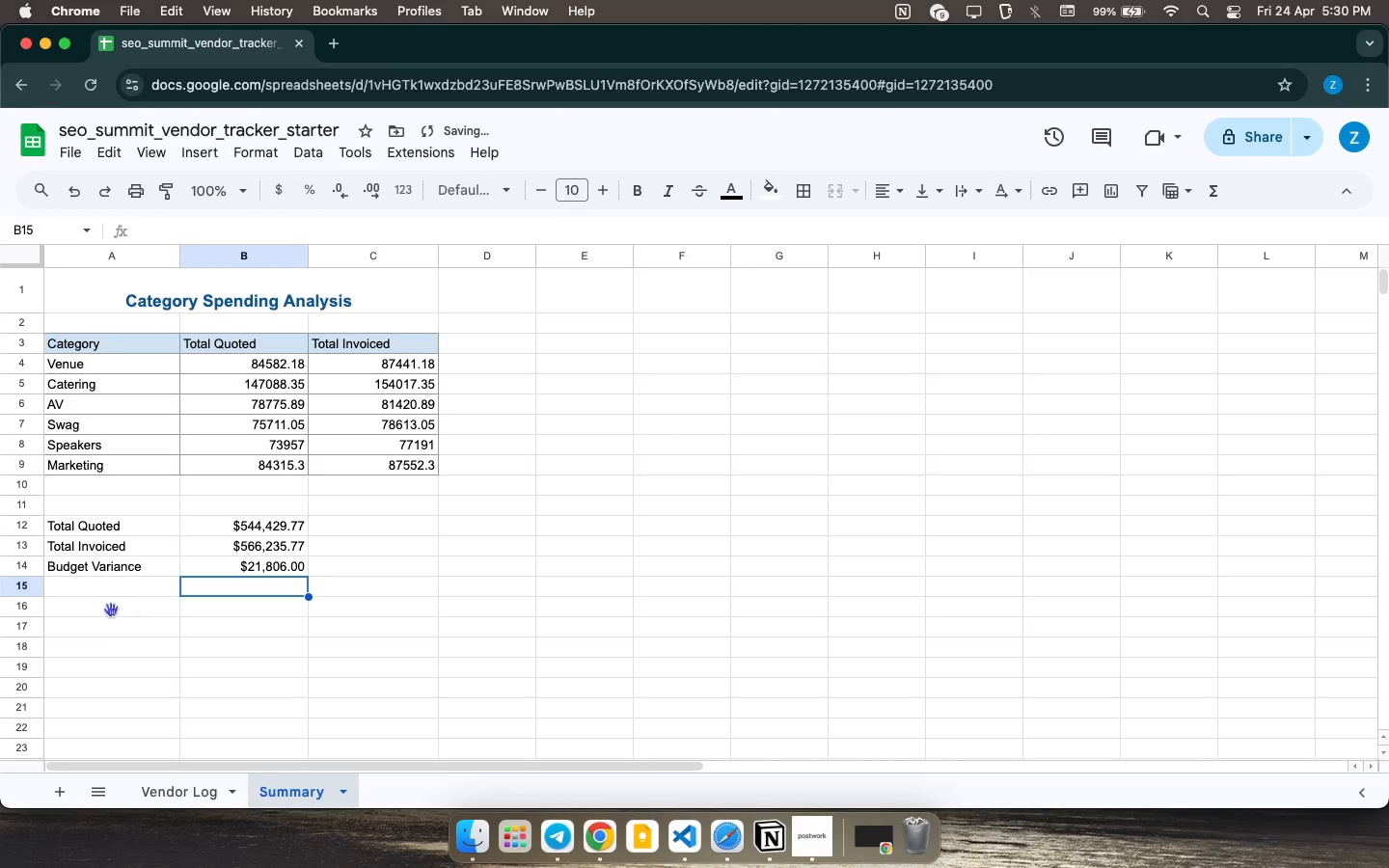 
left_click_drag(start_coordinate=[120, 523], to_coordinate=[136, 571])
 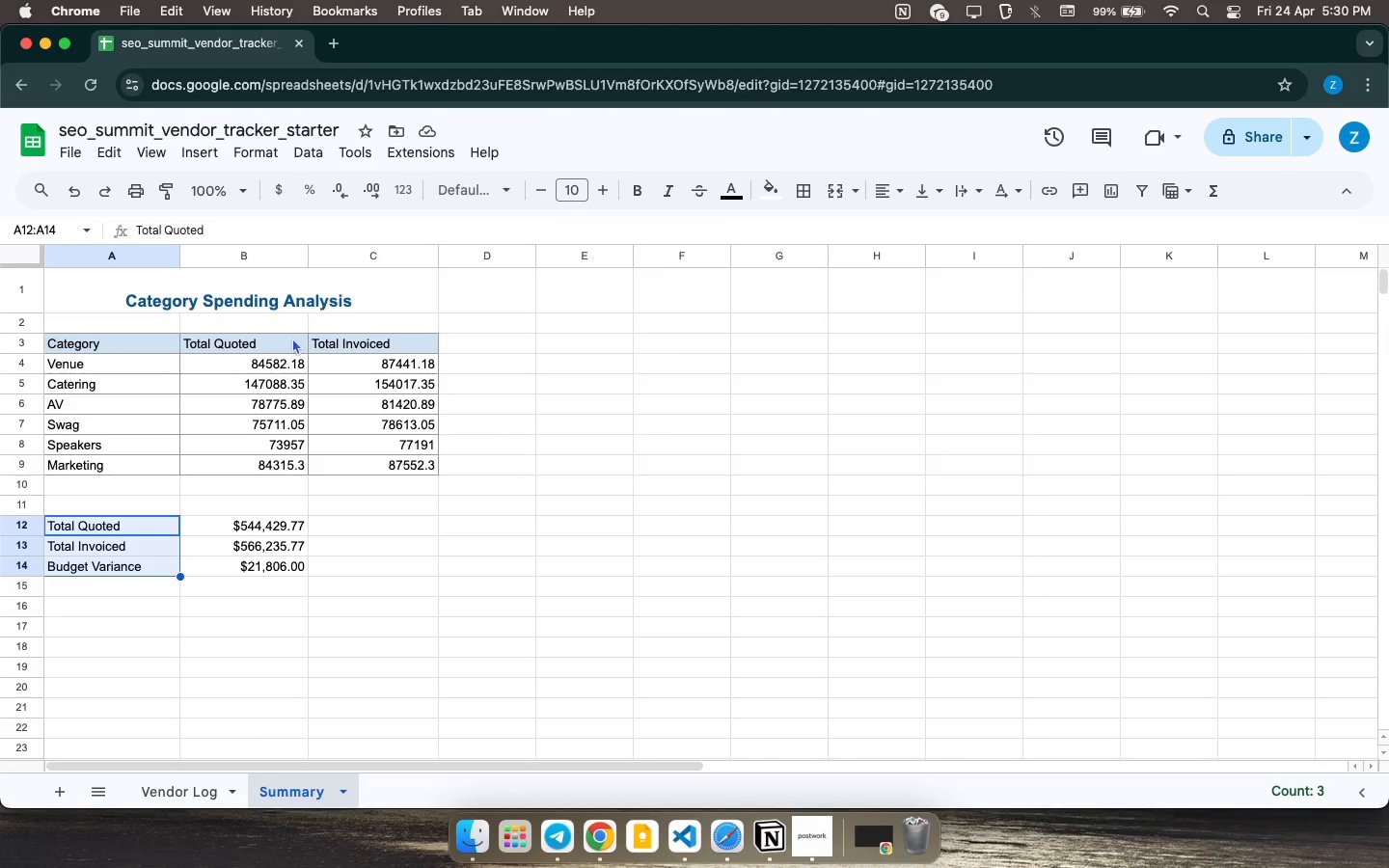 
left_click_drag(start_coordinate=[166, 335], to_coordinate=[439, 472])
 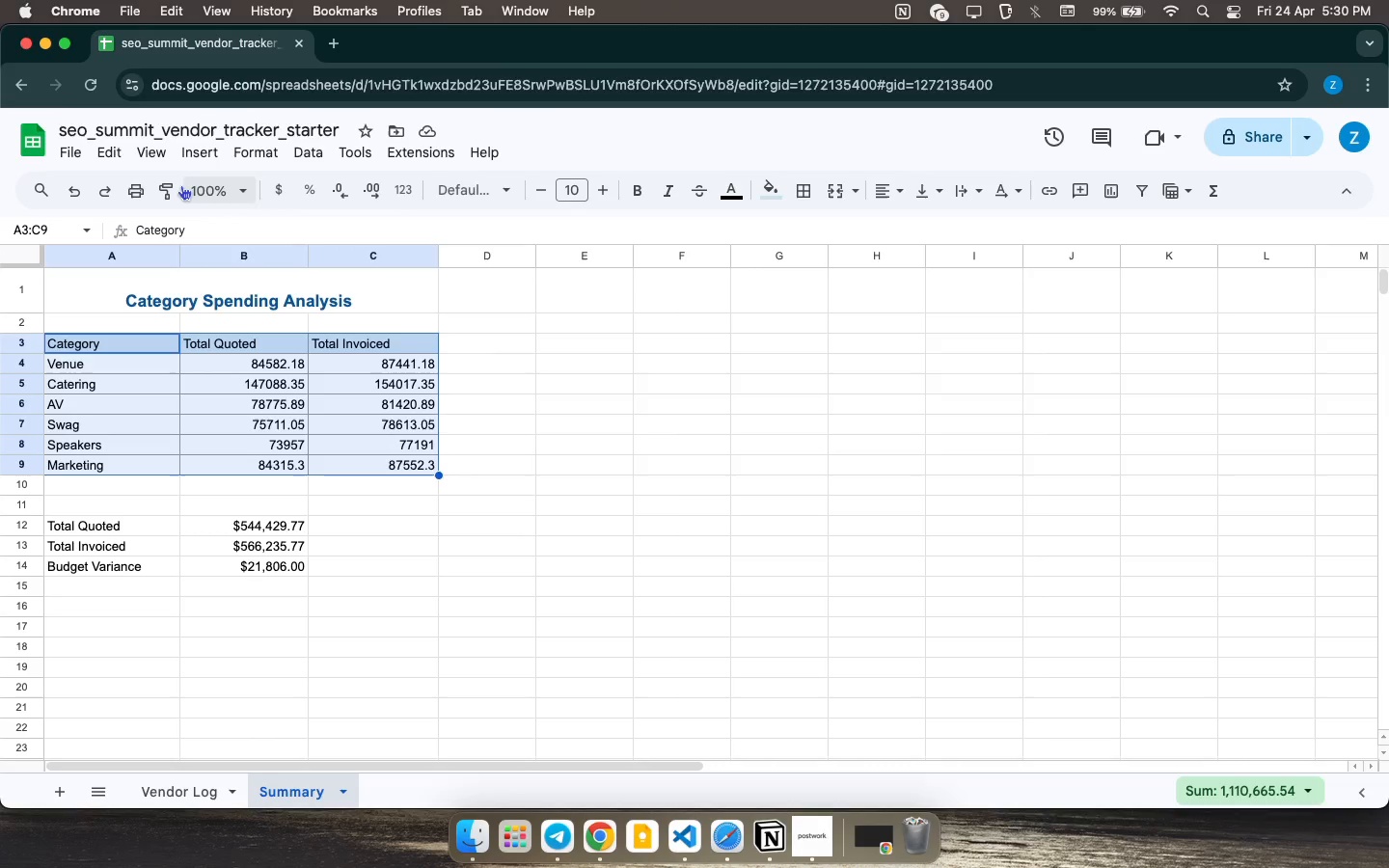 
left_click([169, 193])
 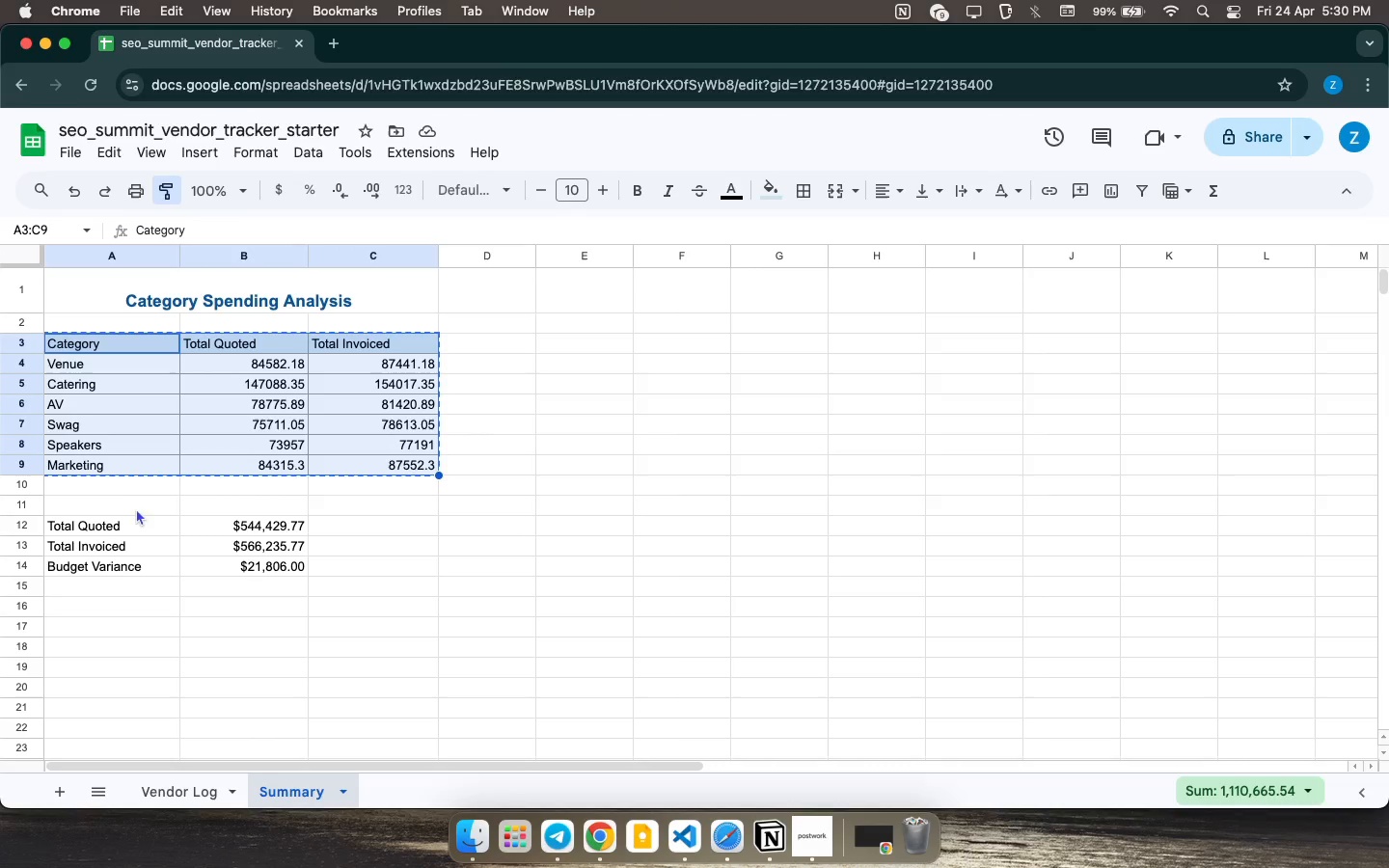 
left_click_drag(start_coordinate=[147, 520], to_coordinate=[274, 566])
 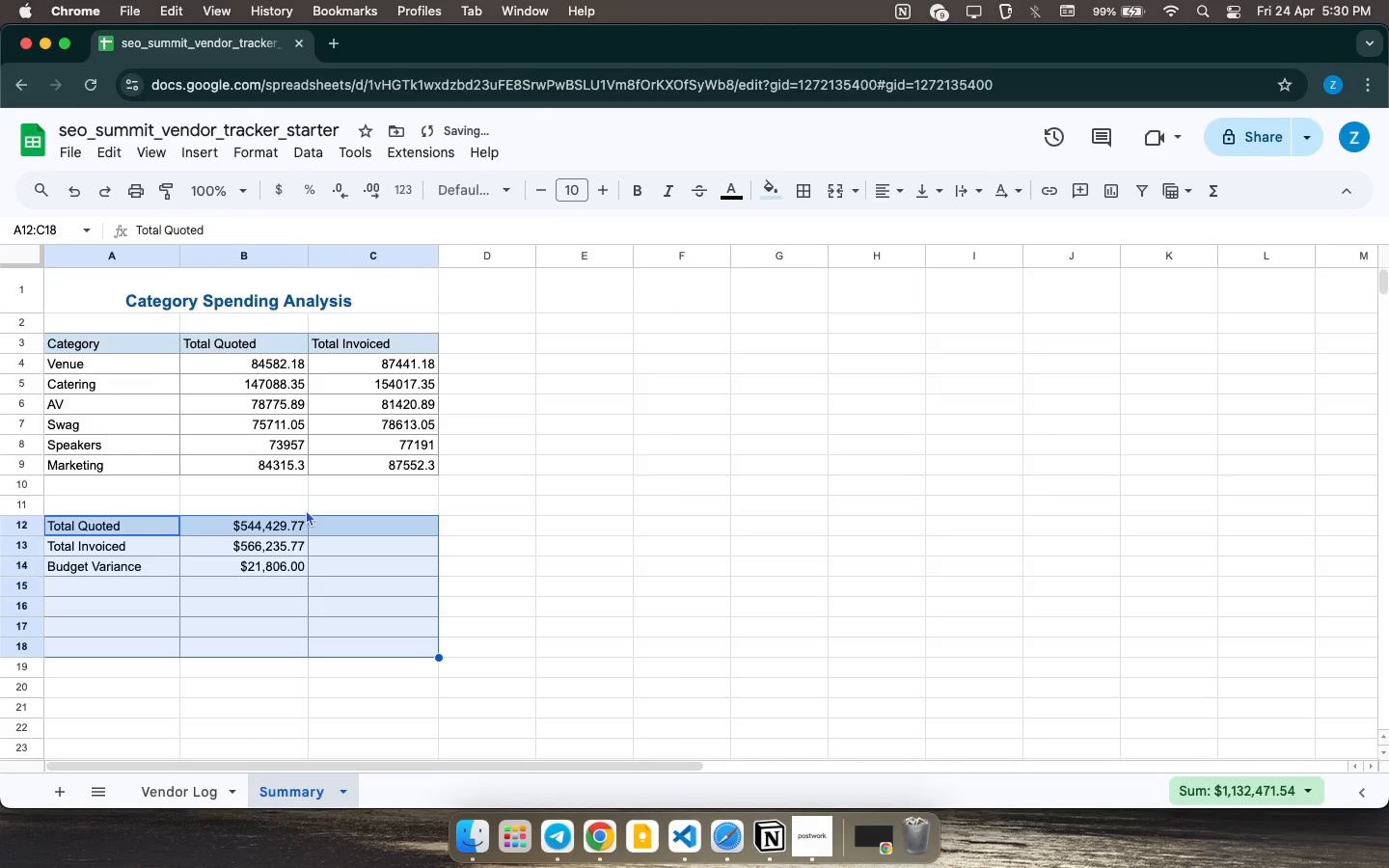 
key(Meta+CommandLeft)
 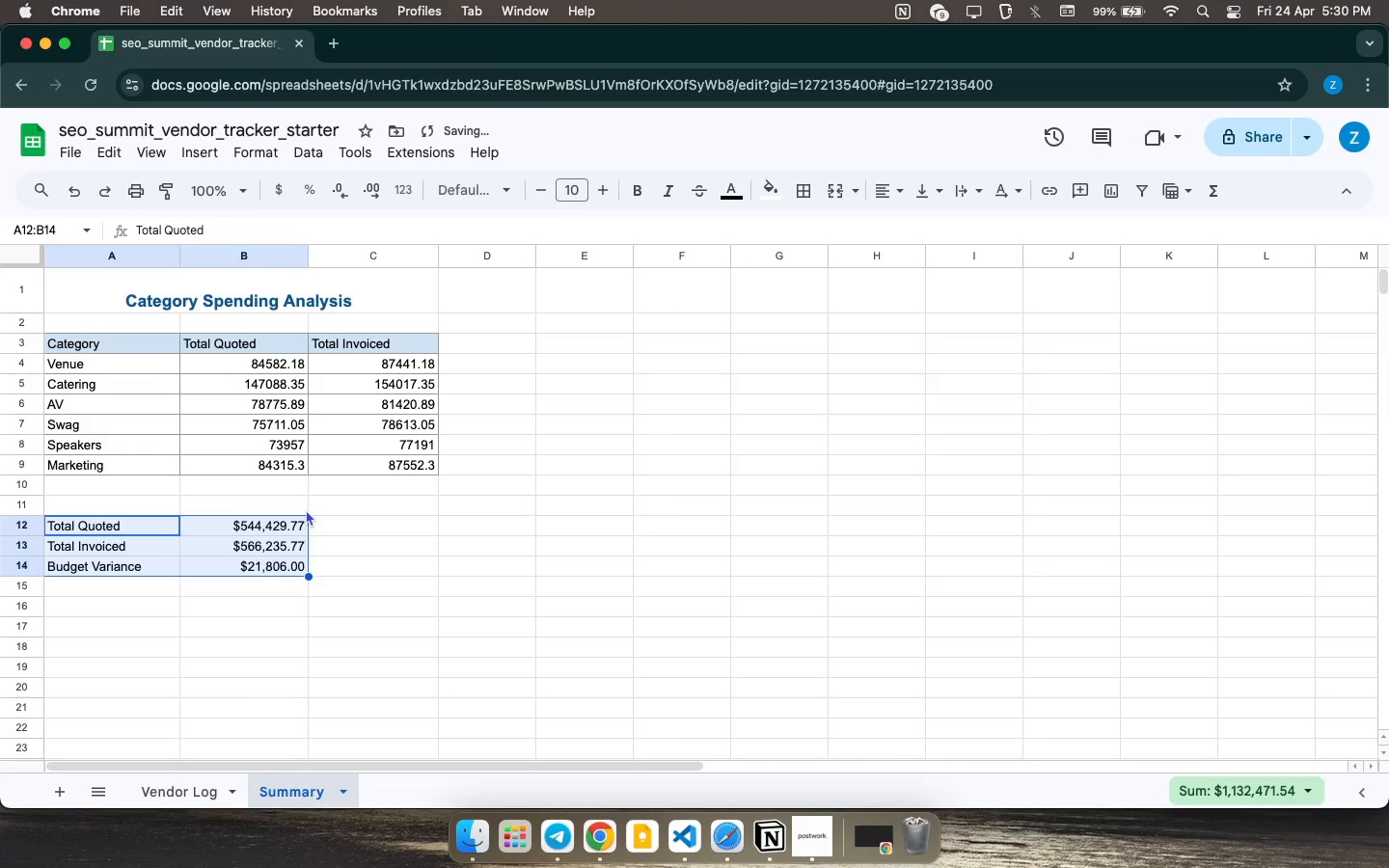 
key(Meta+Z)
 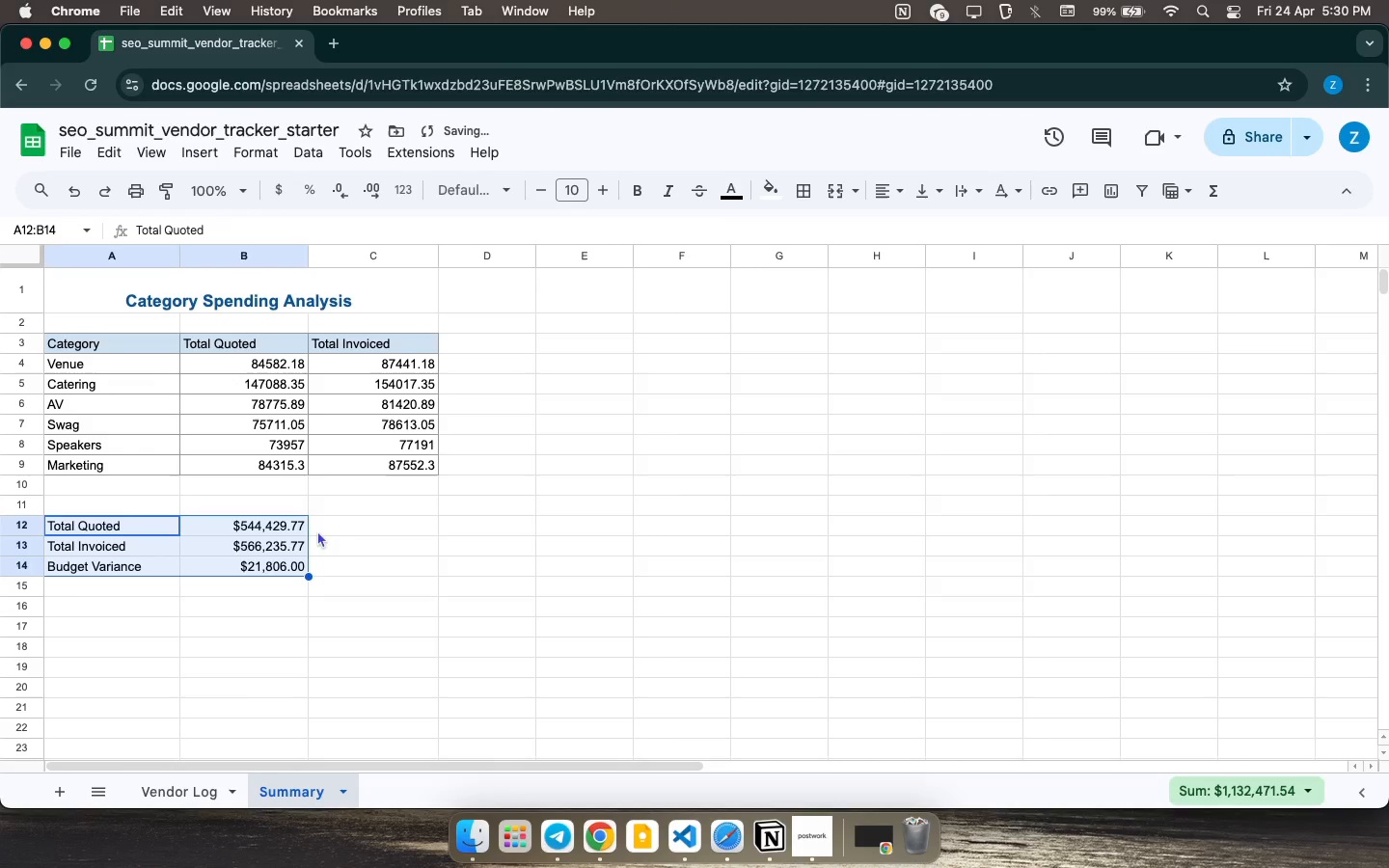 
left_click([340, 529])
 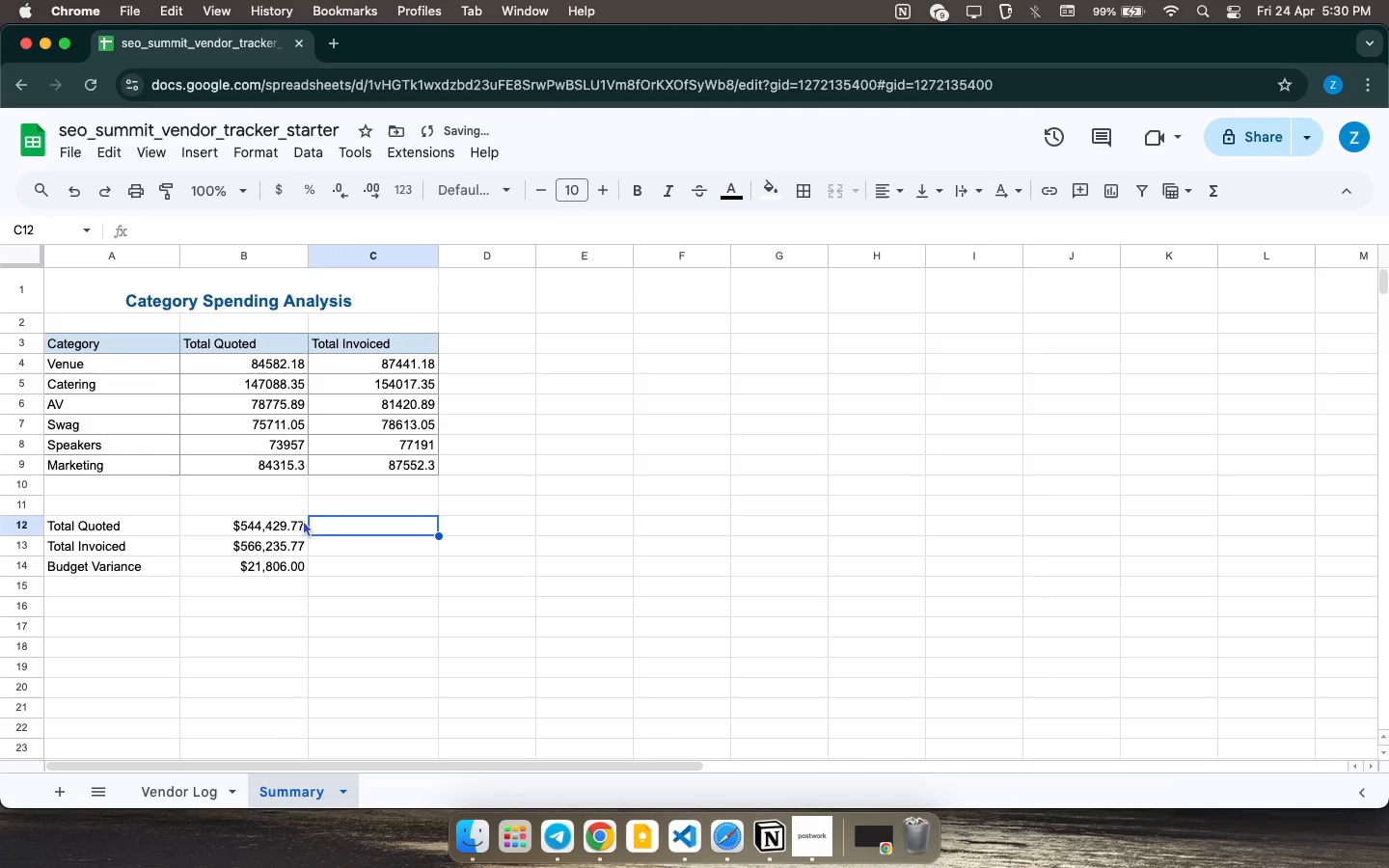 
left_click_drag(start_coordinate=[108, 517], to_coordinate=[120, 564])
 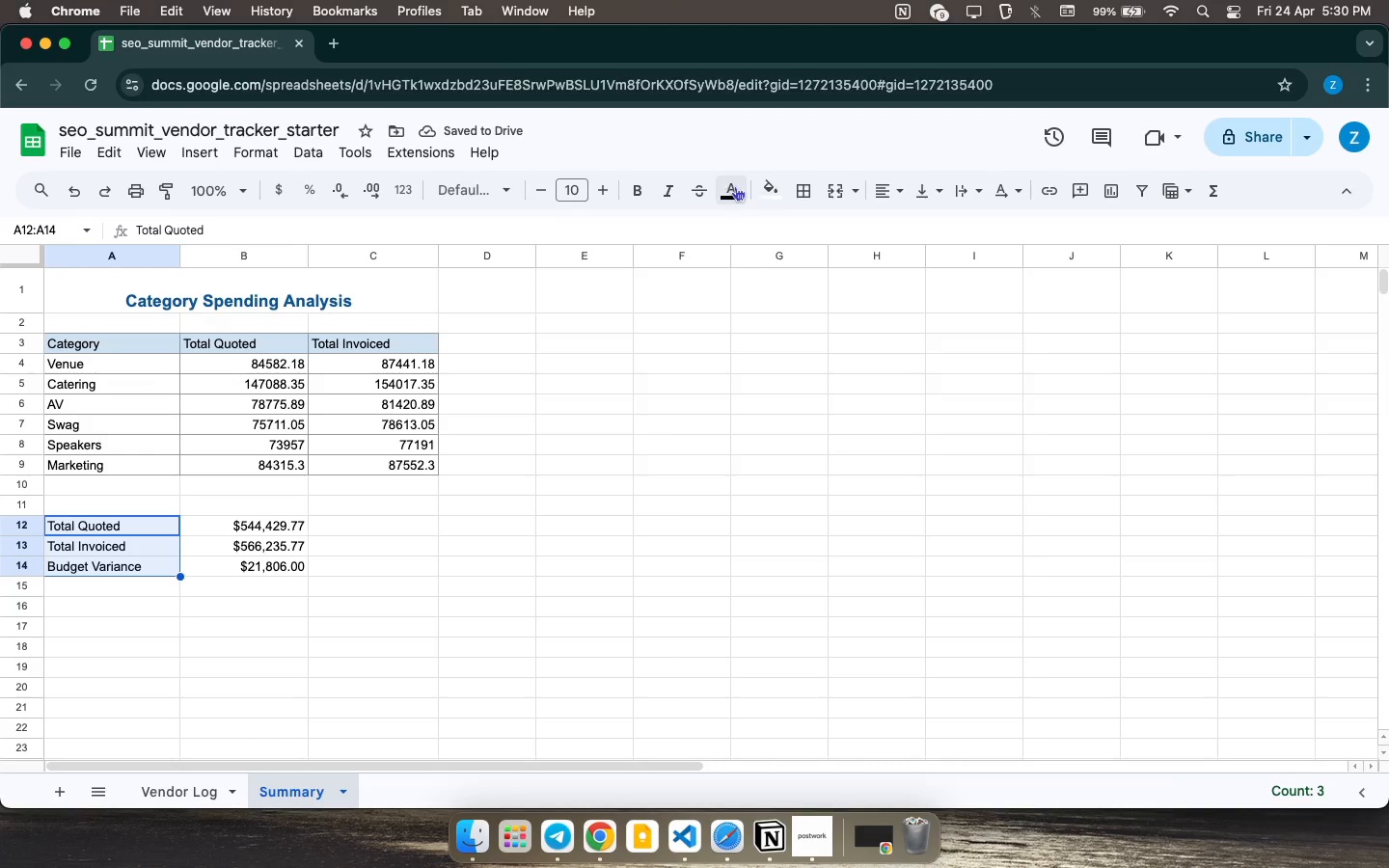 
left_click([773, 187])
 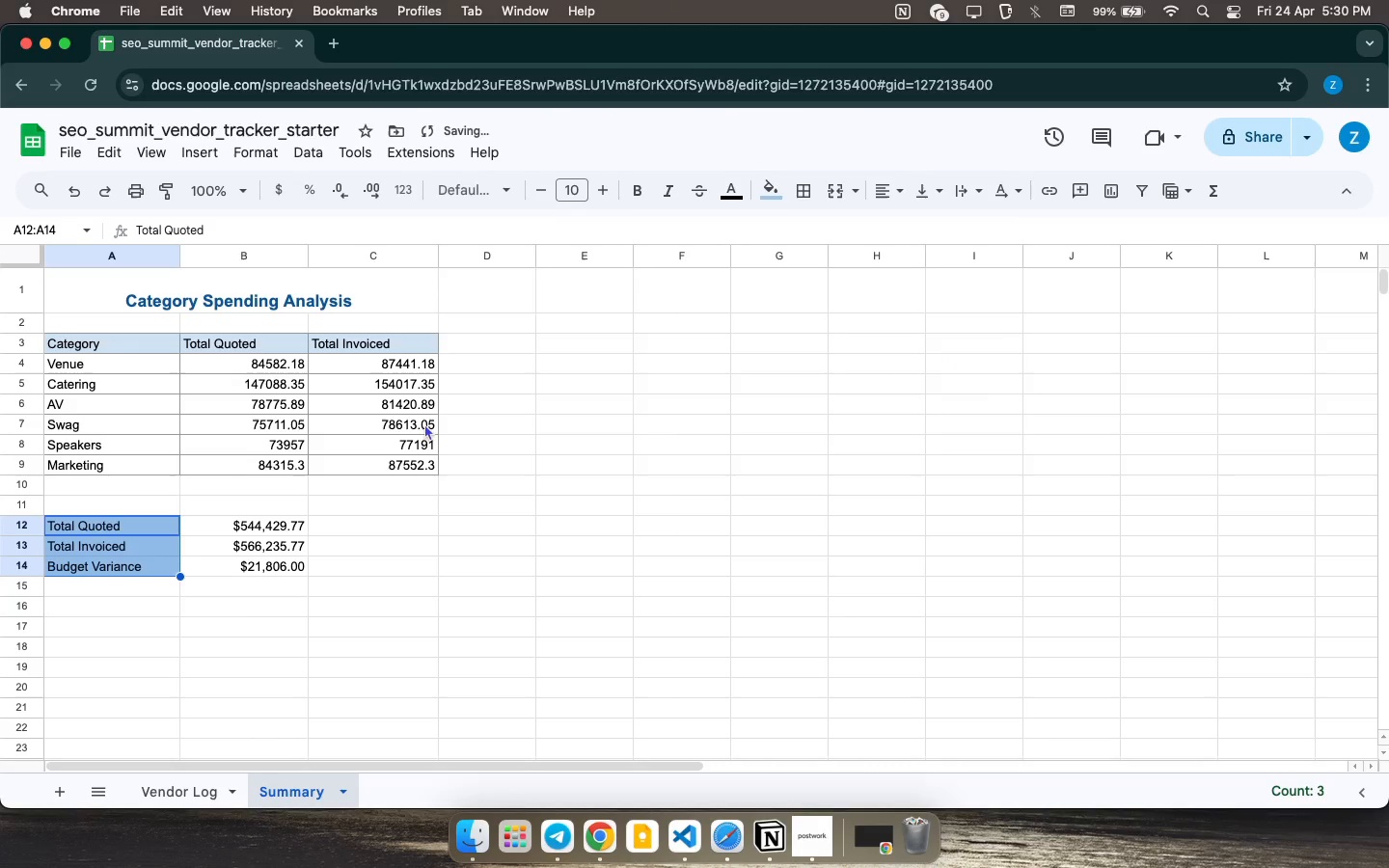 
left_click([778, 196])
 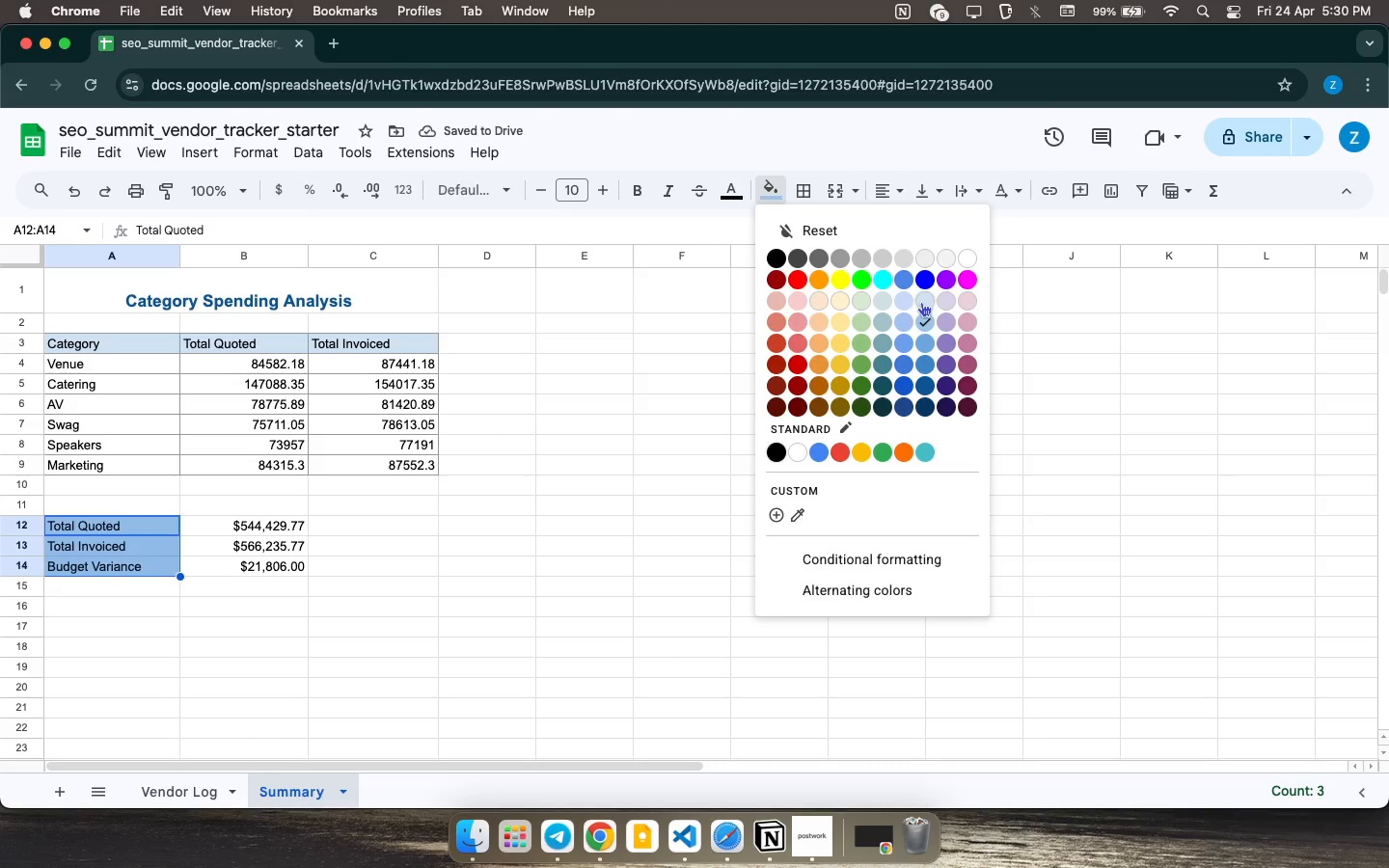 
left_click([922, 302])
 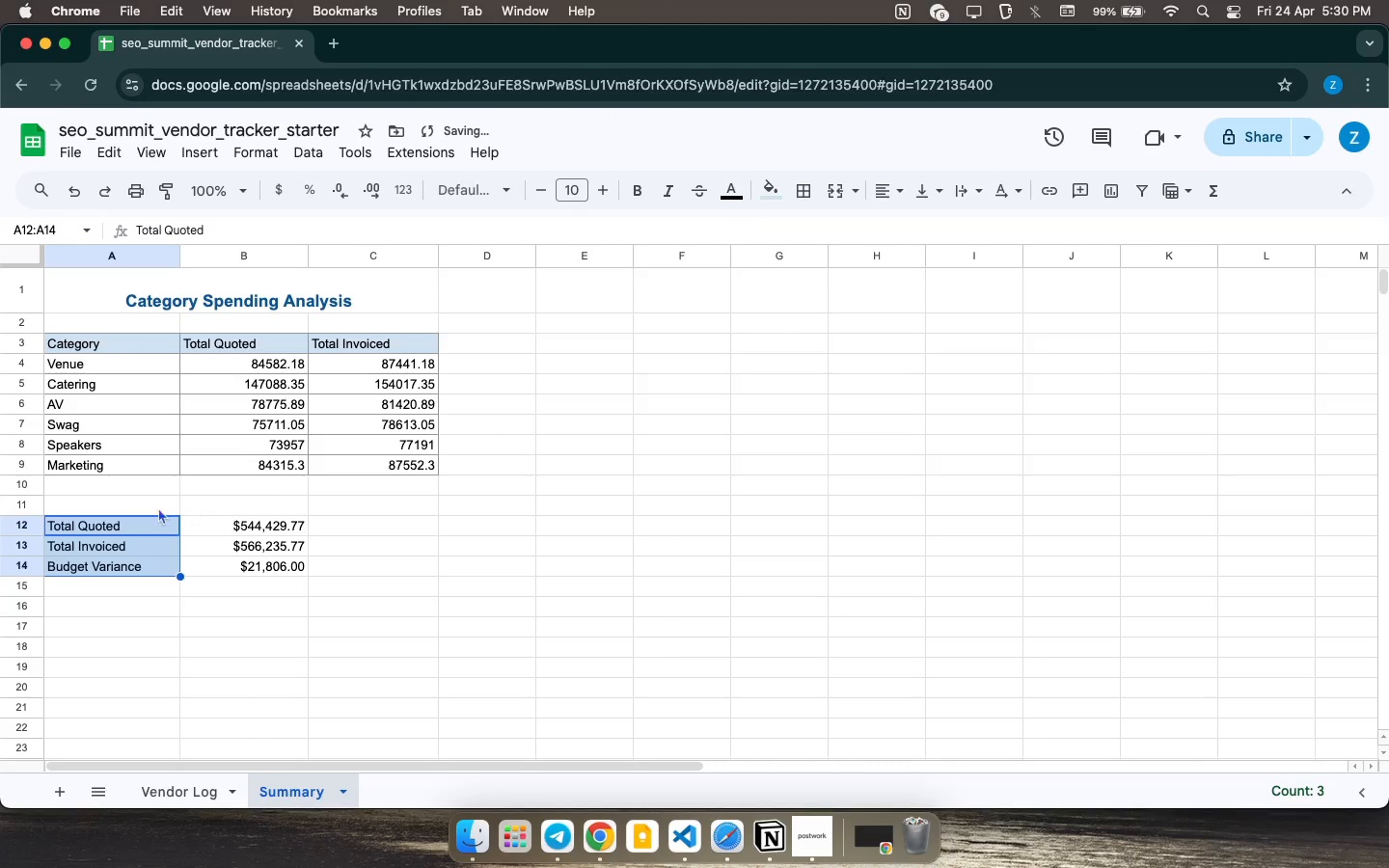 
left_click_drag(start_coordinate=[211, 522], to_coordinate=[277, 567])
 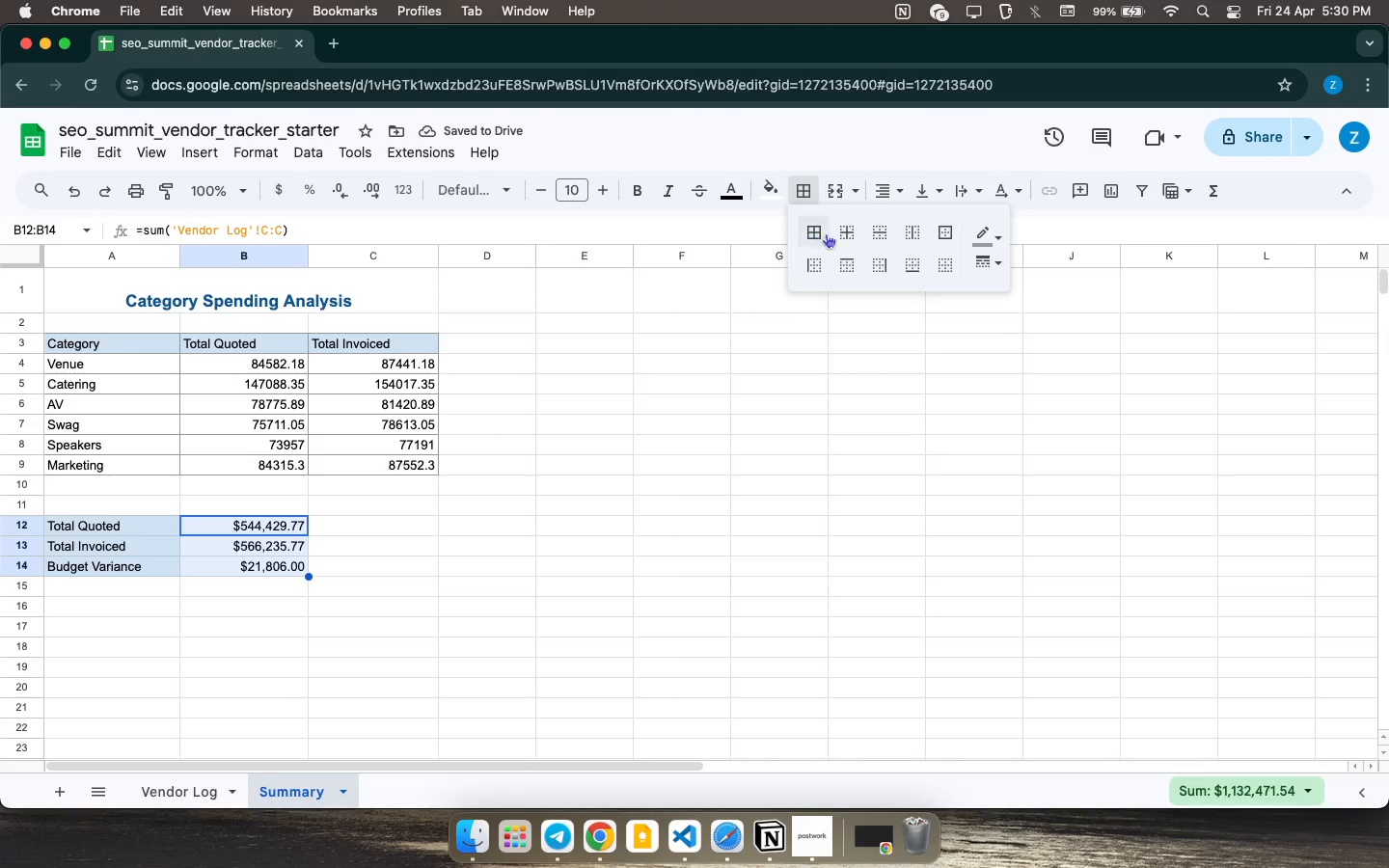 
left_click([816, 239])
 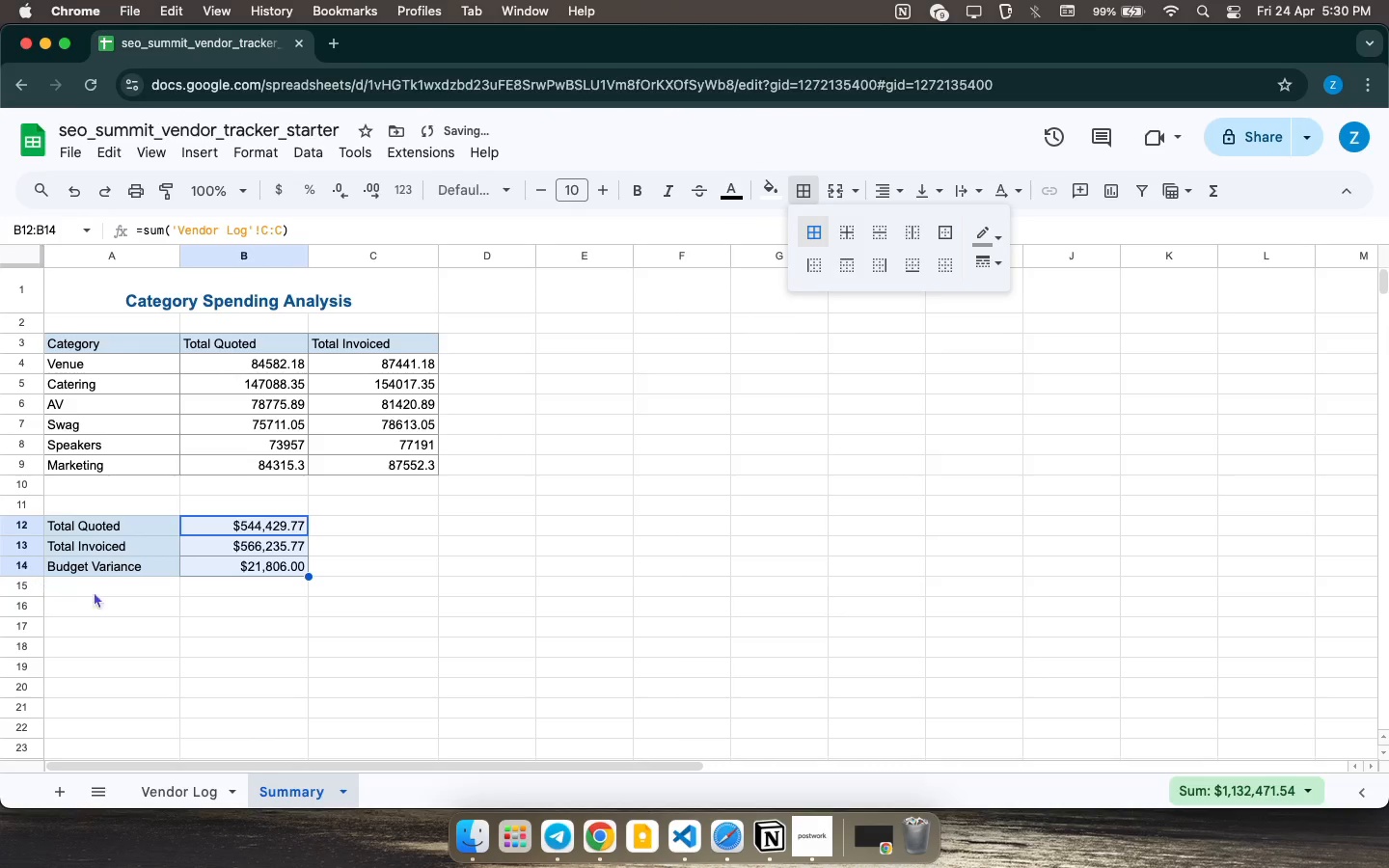 
left_click([114, 591])
 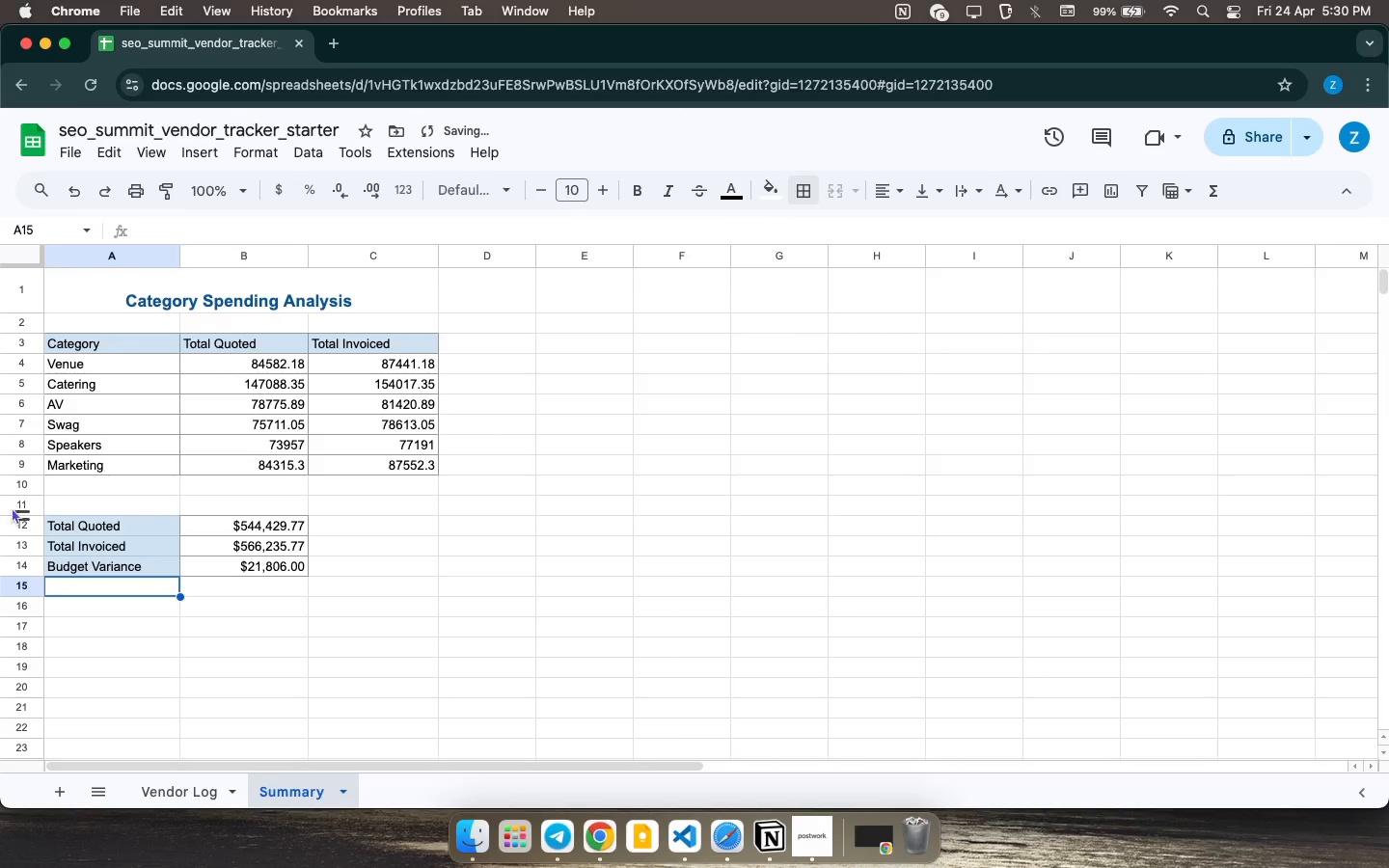 
left_click_drag(start_coordinate=[159, 529], to_coordinate=[170, 566])
 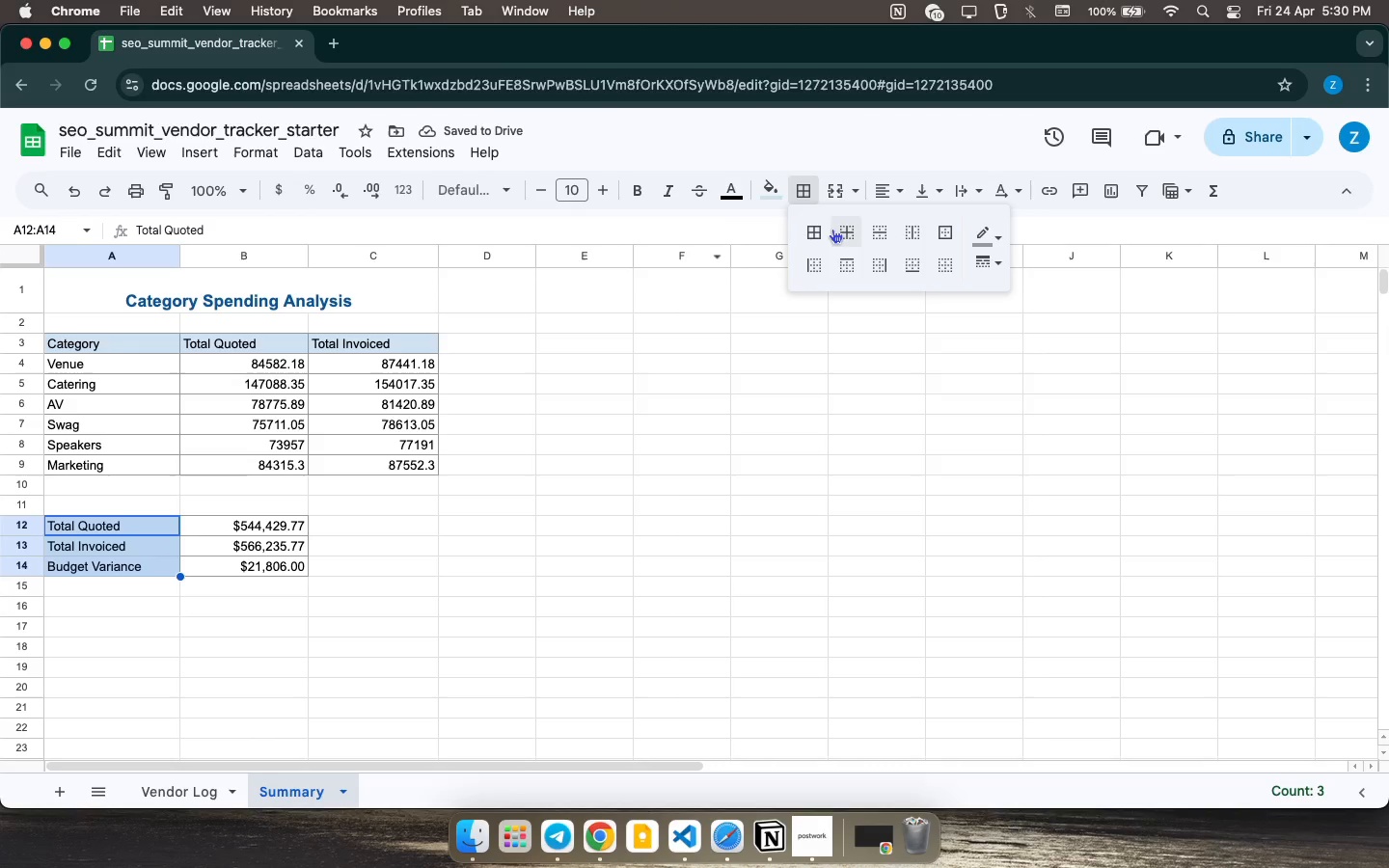 
left_click([820, 234])
 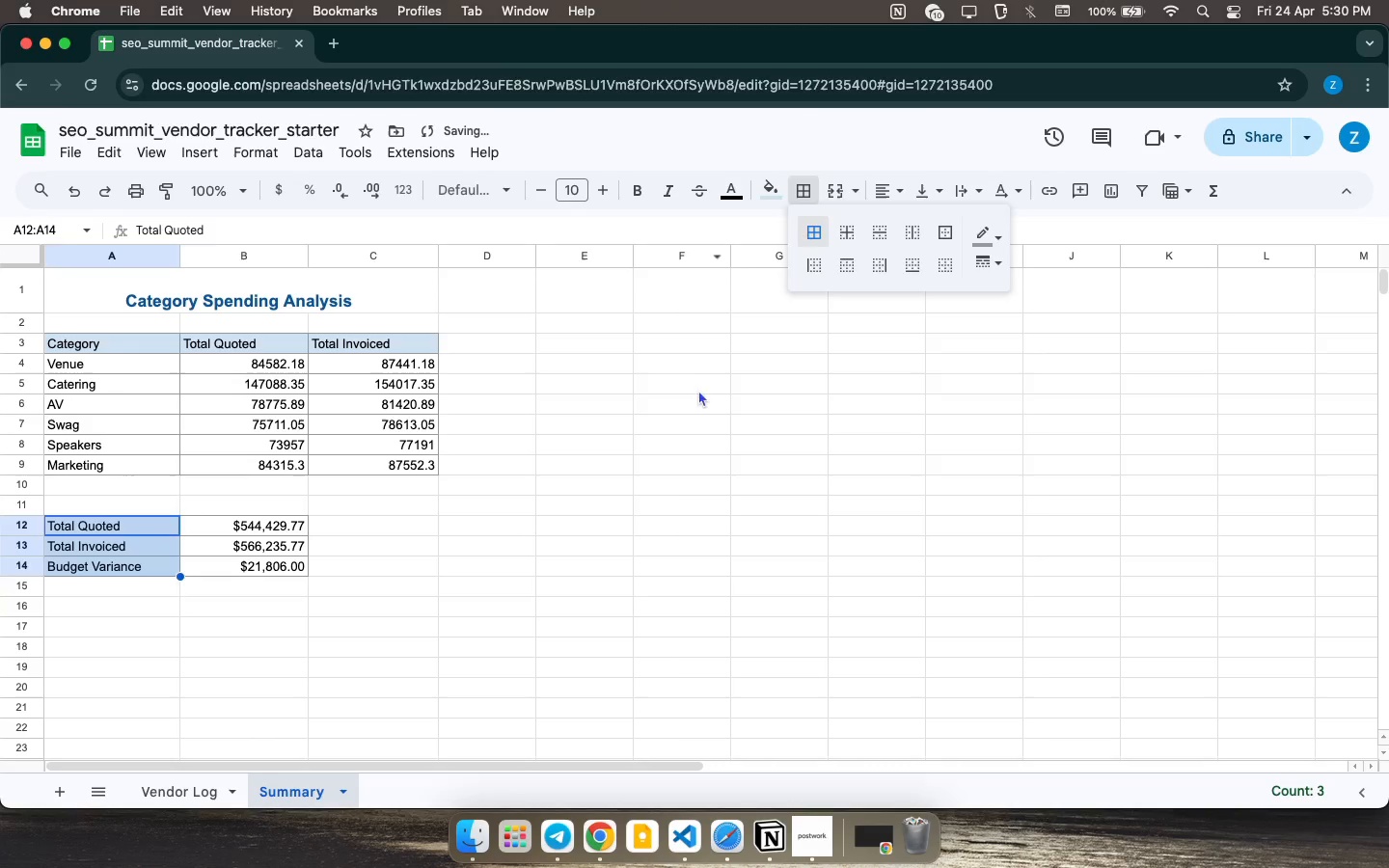 
left_click([694, 397])
 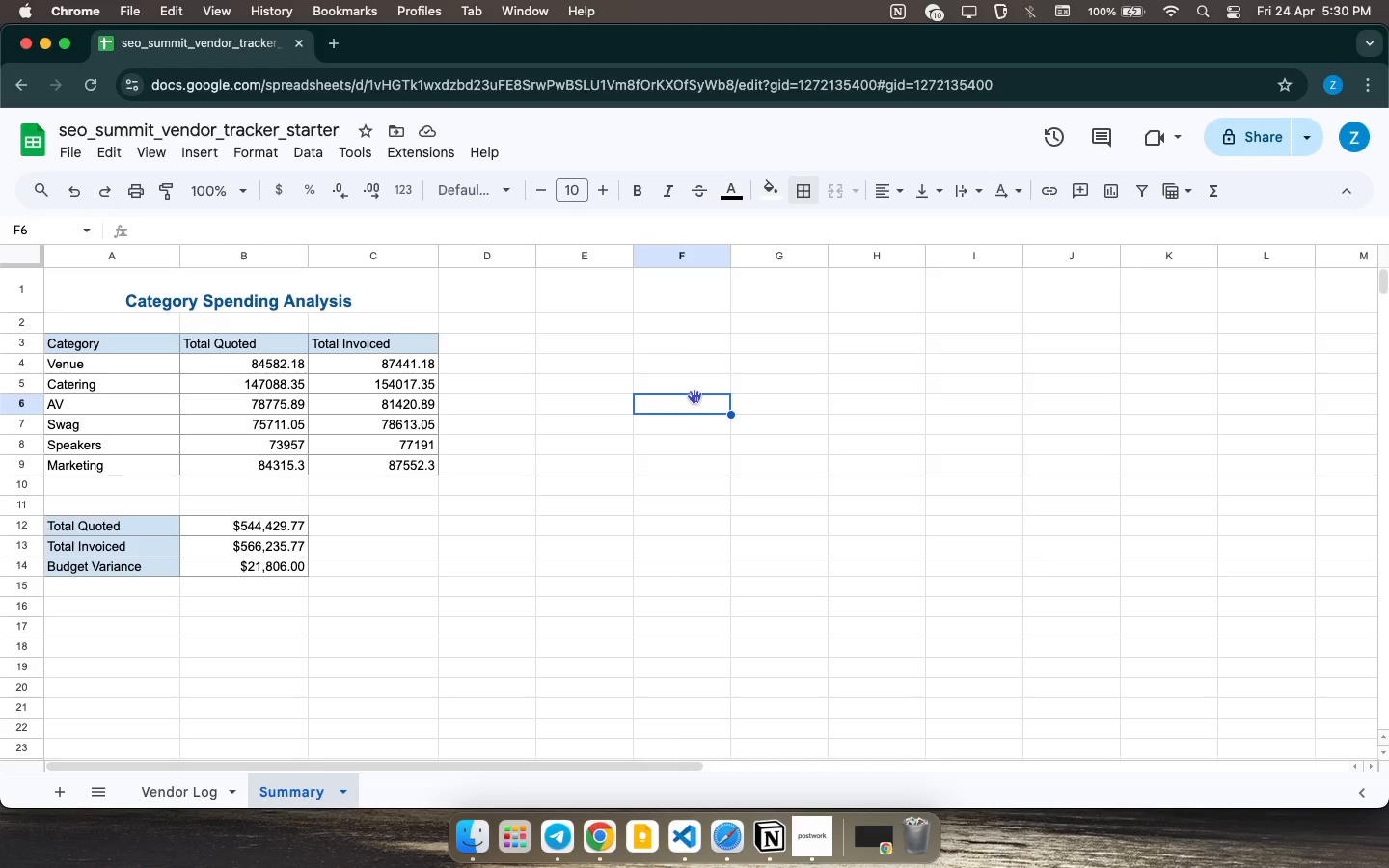 
wait(23.97)
 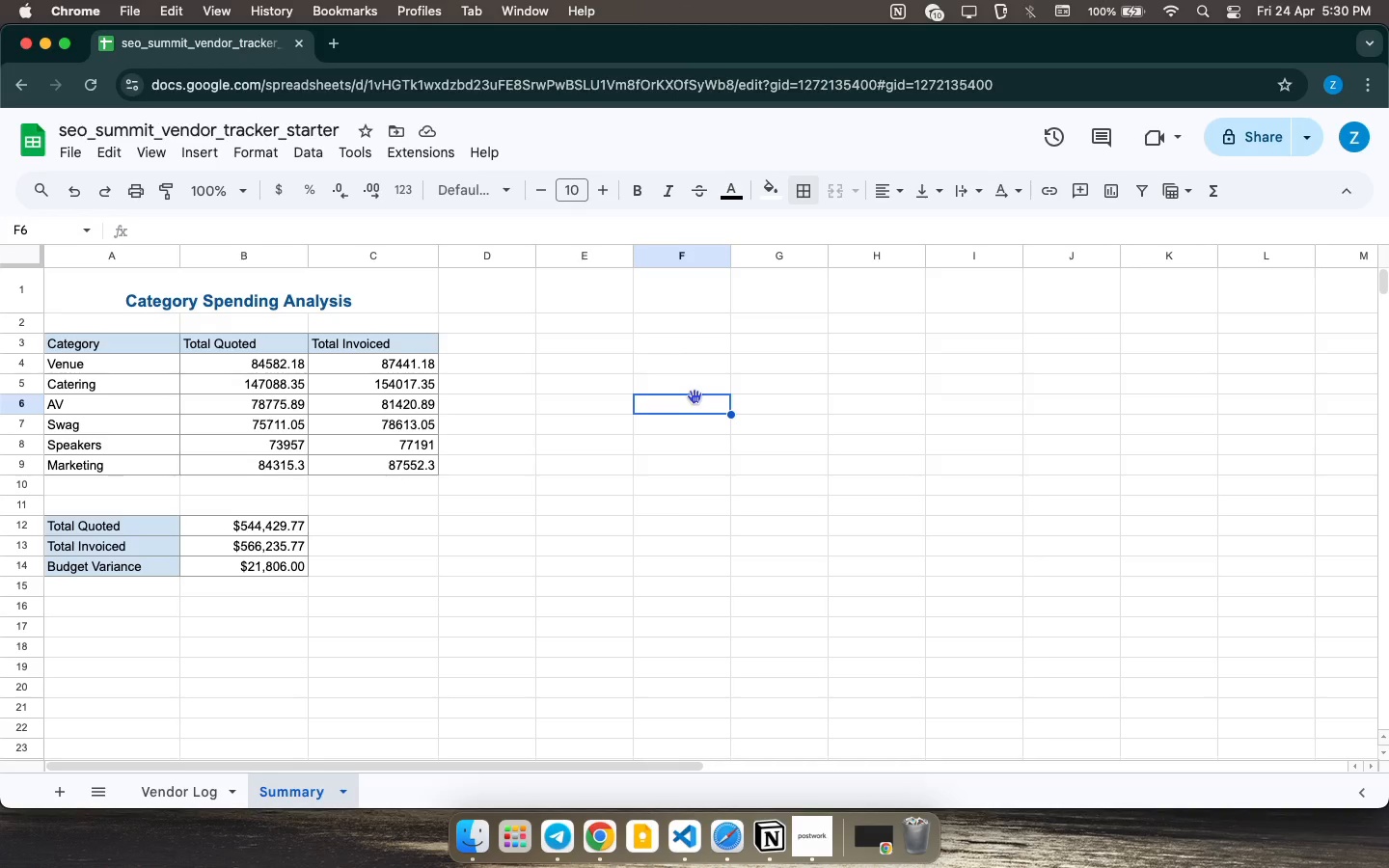 
left_click([551, 343])
 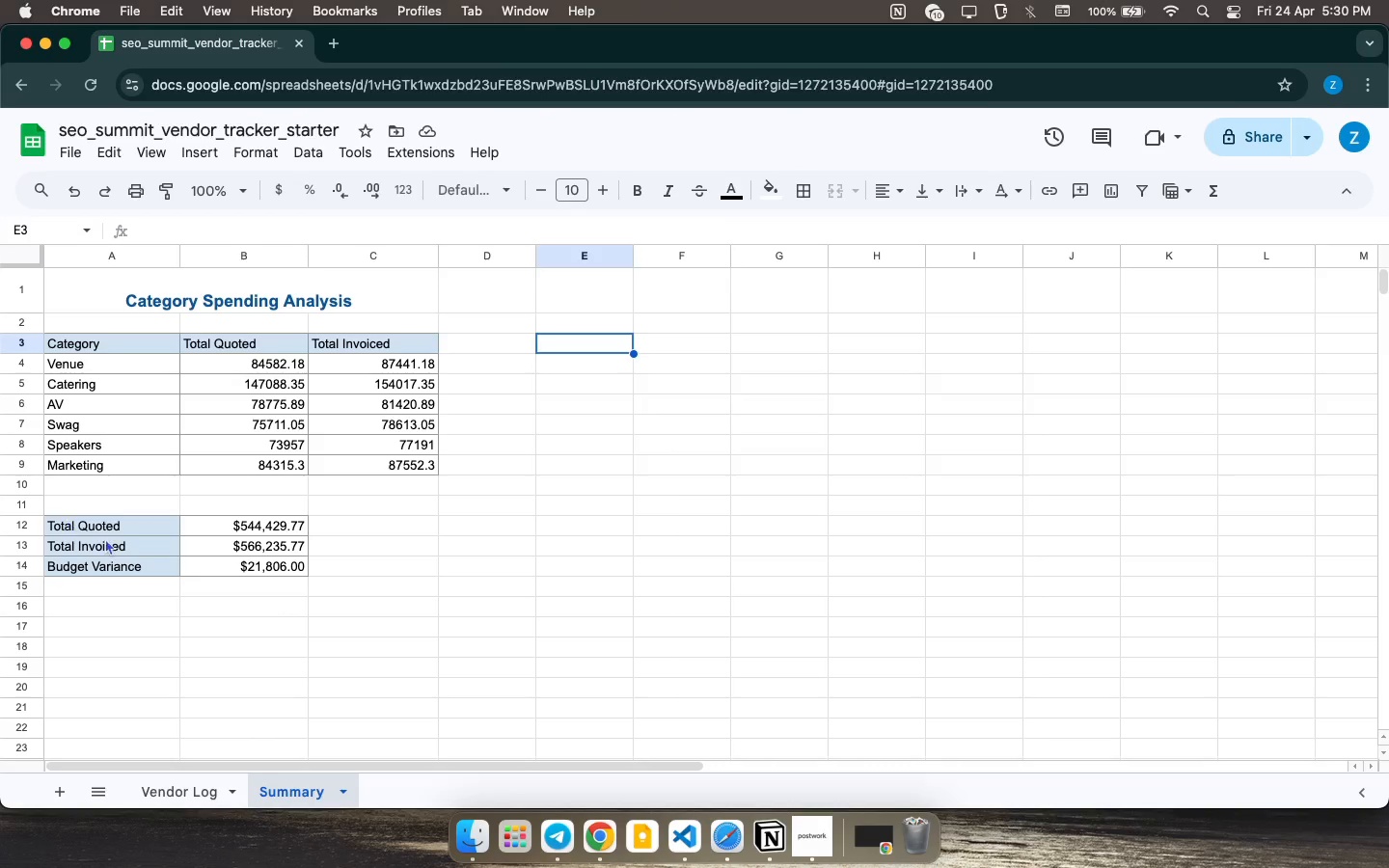 
left_click([437, 546])
 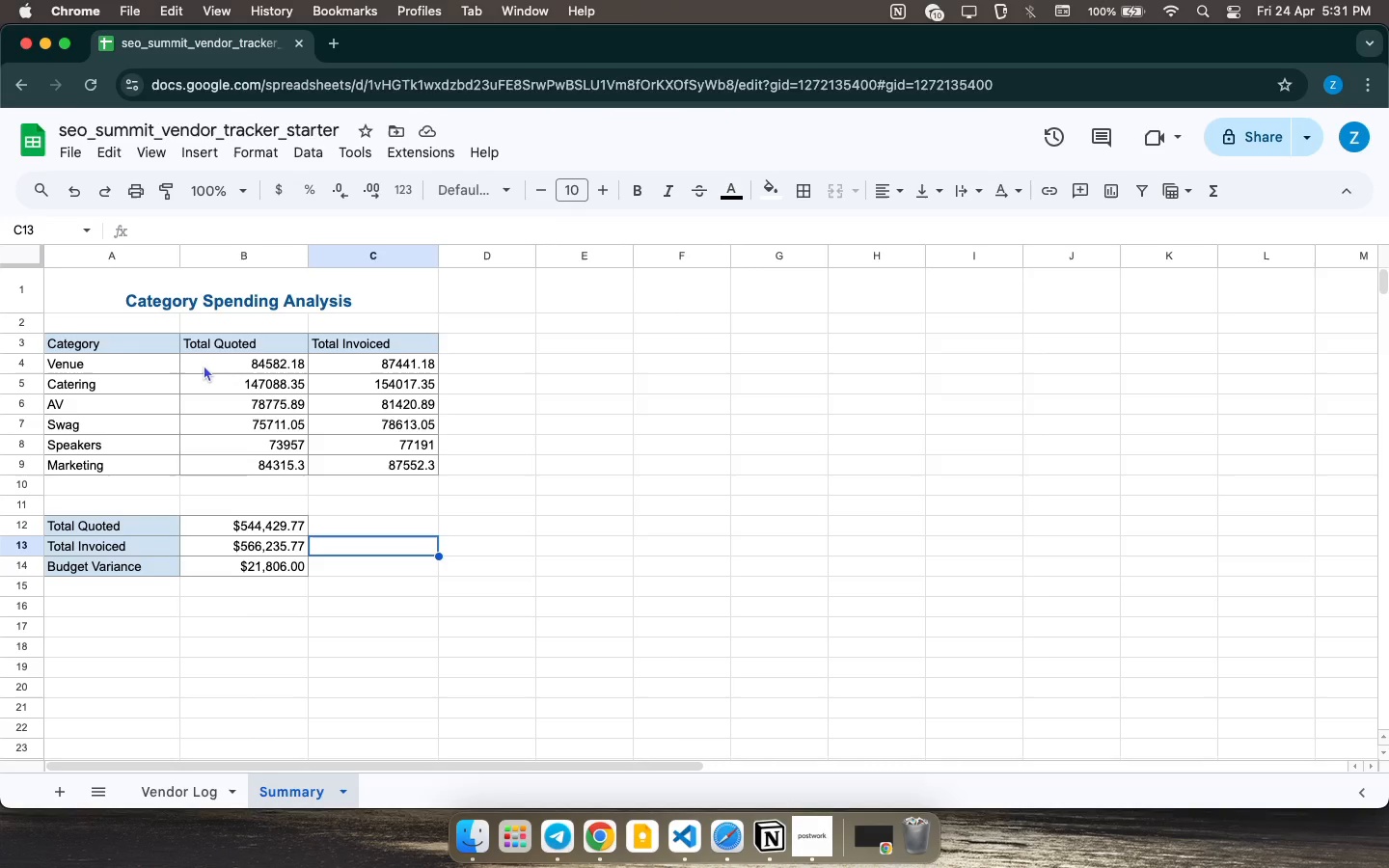 
wait(17.56)
 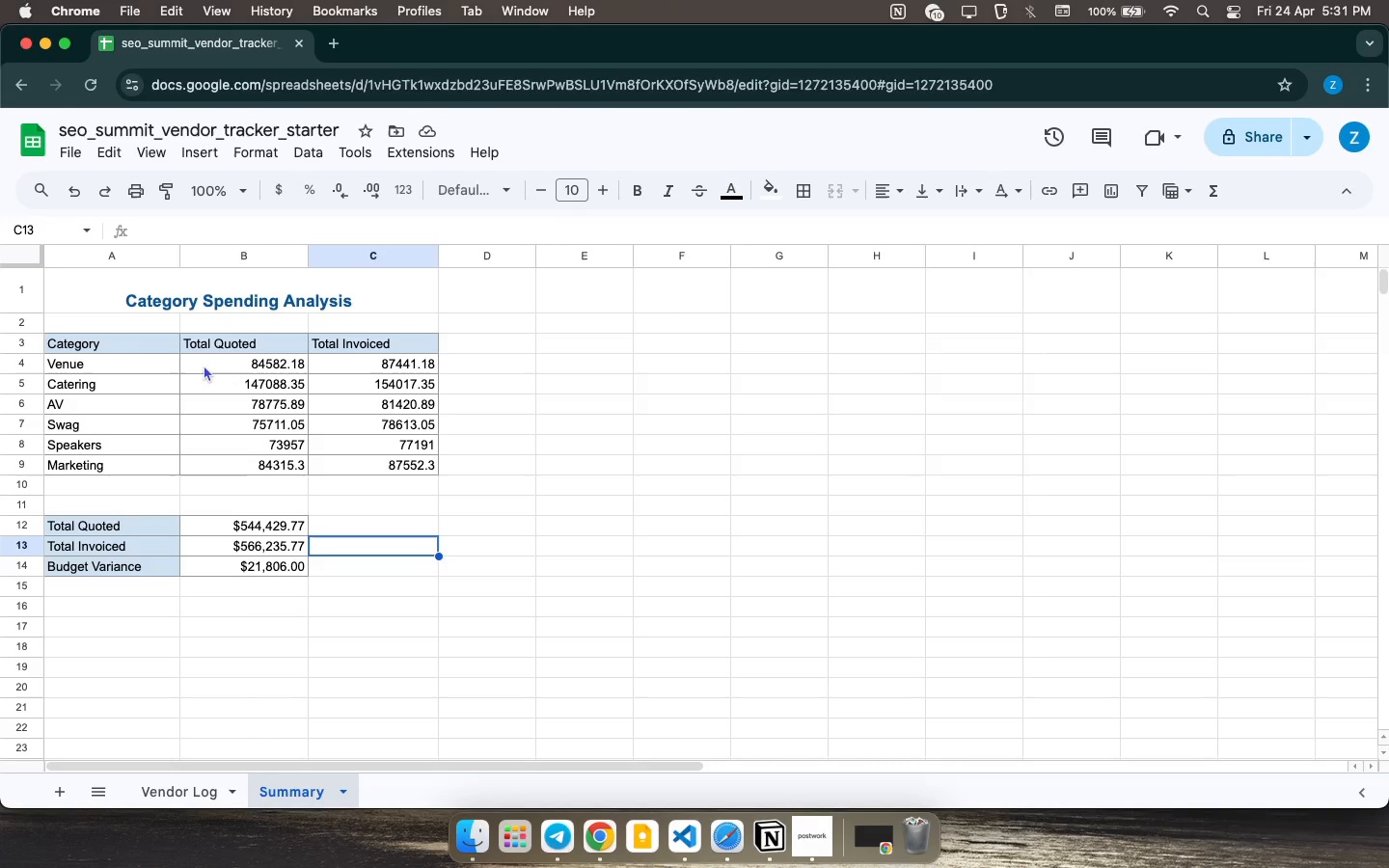 
left_click_drag(start_coordinate=[240, 363], to_coordinate=[414, 467])
 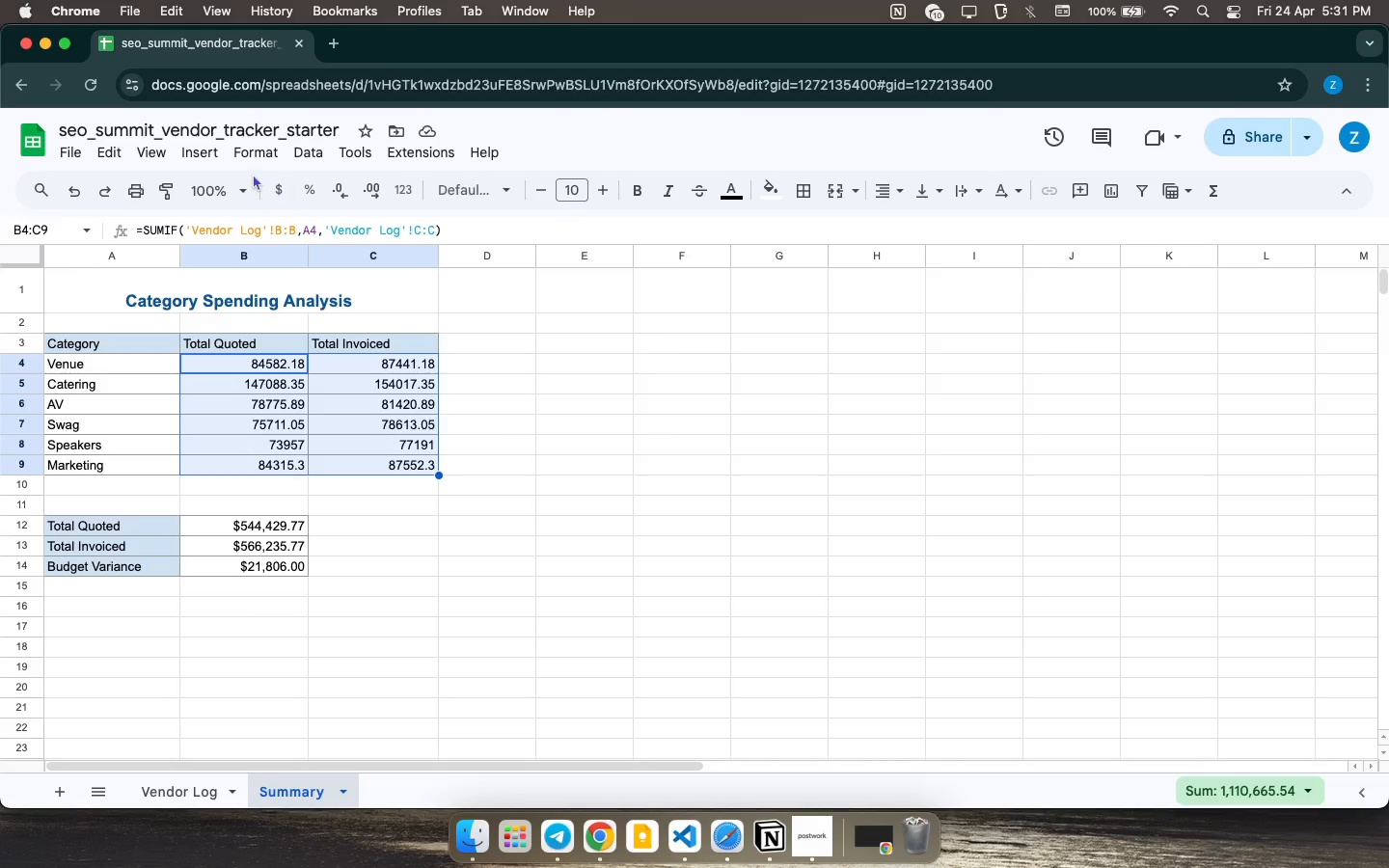 
left_click([259, 146])
 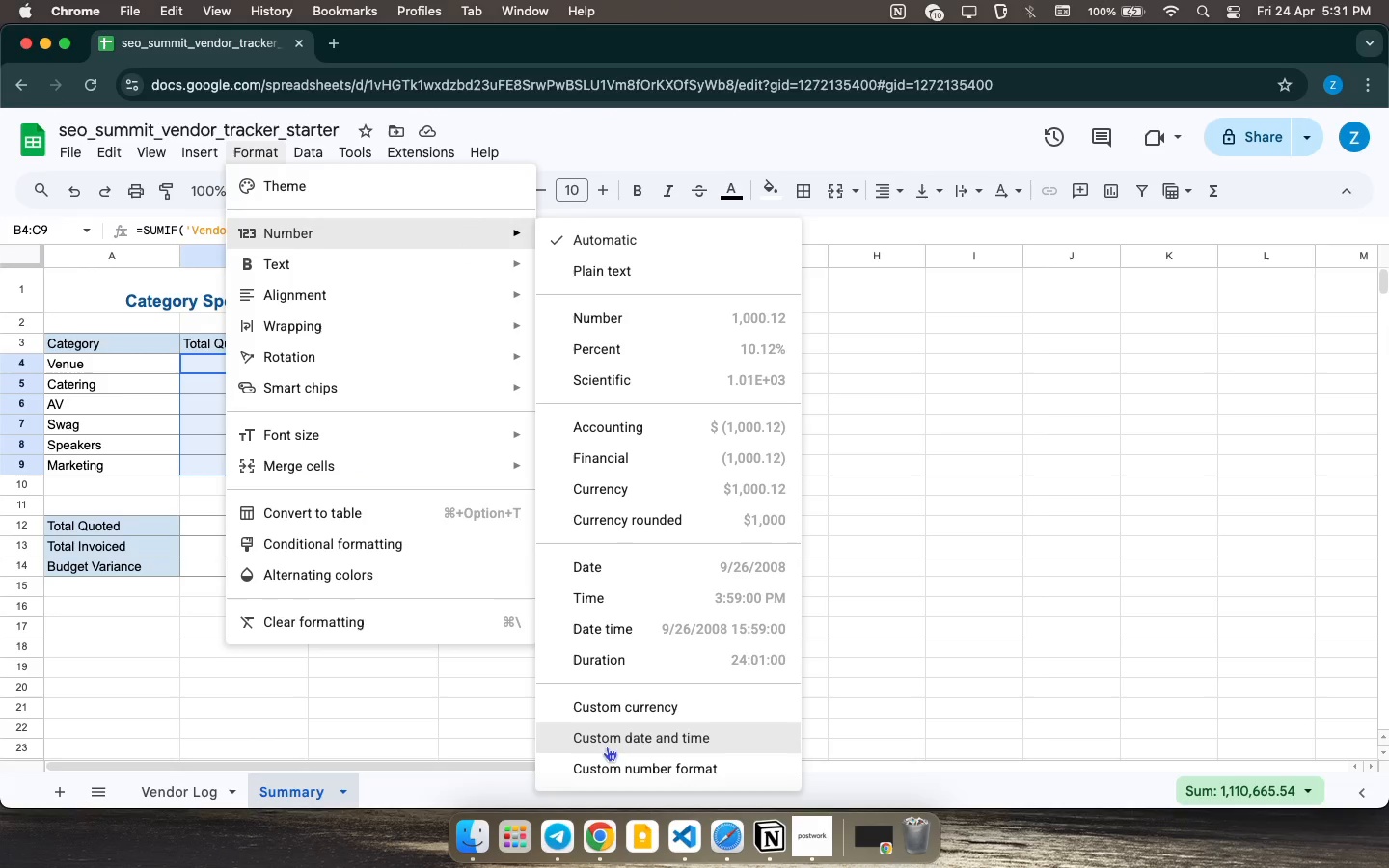 
left_click([627, 489])
 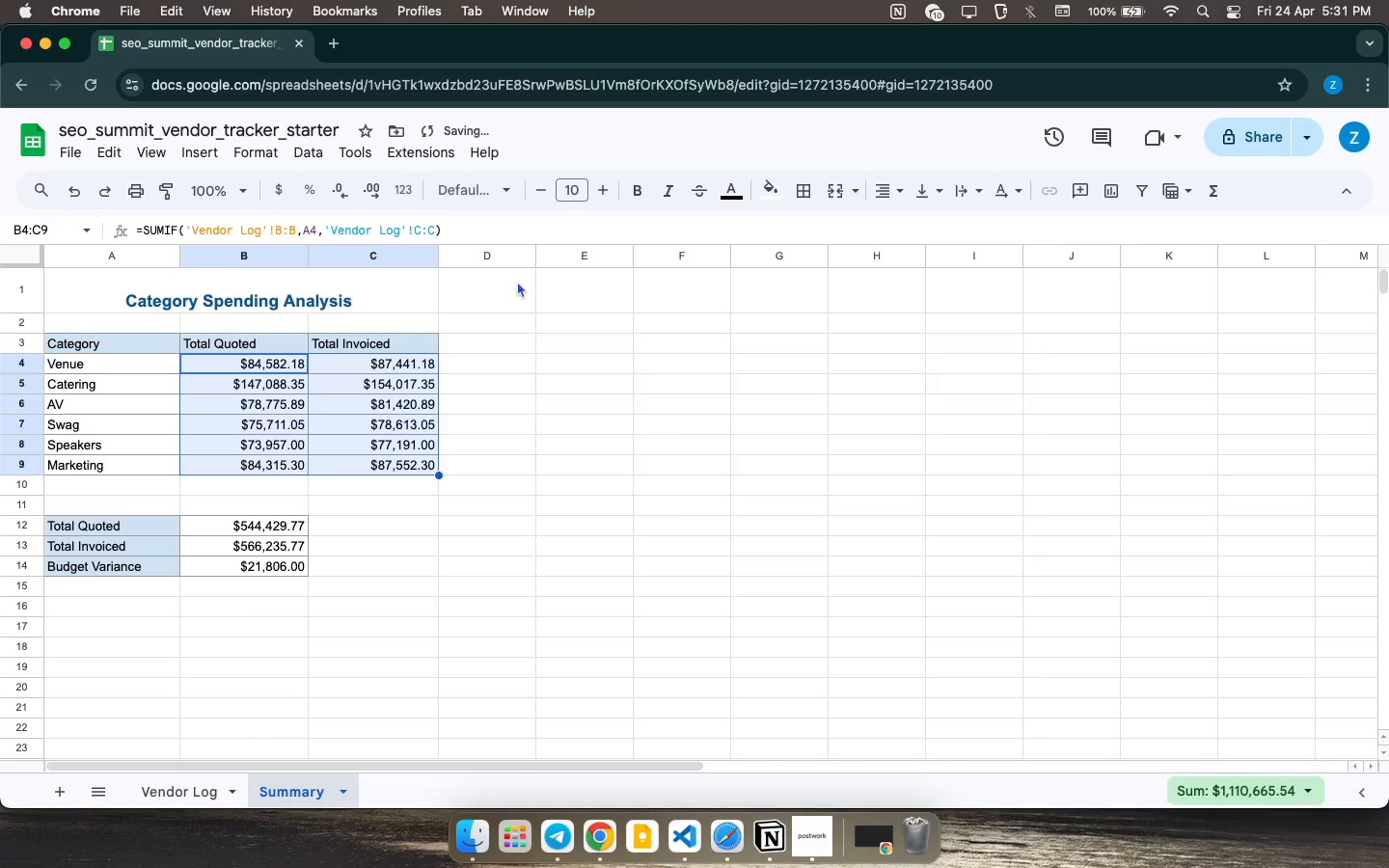 
left_click([518, 280])
 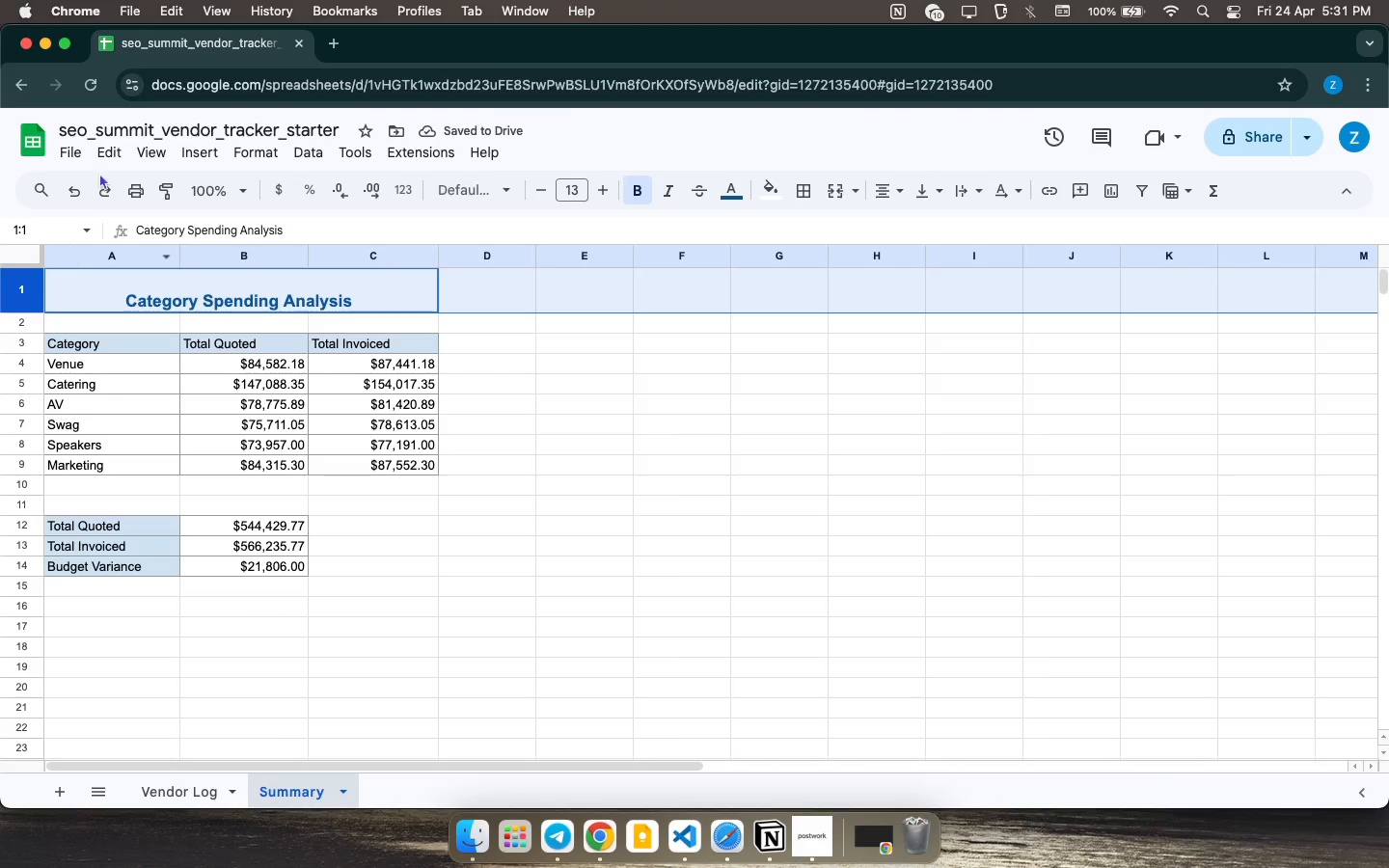 
left_click([107, 145])
 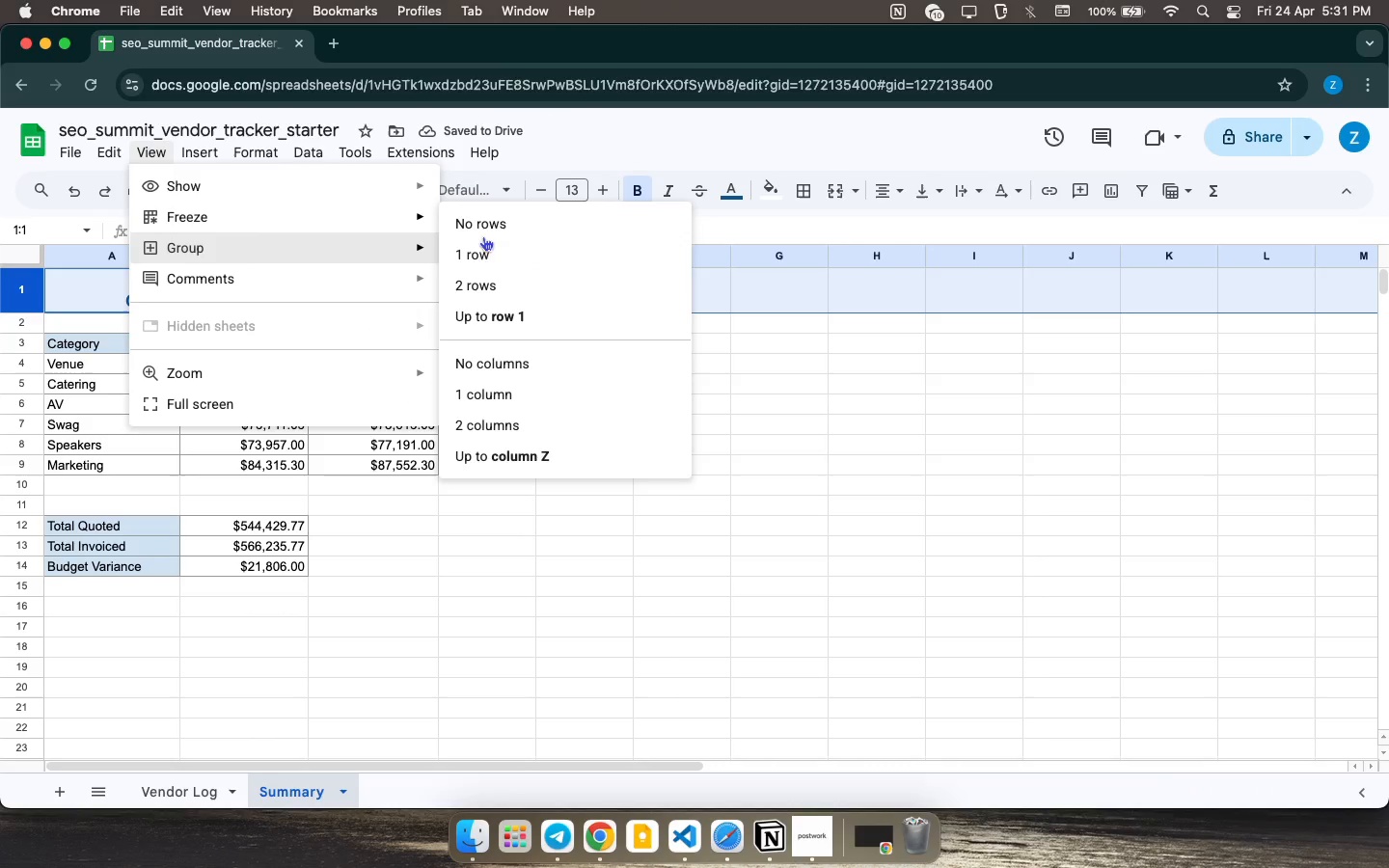 
left_click([513, 255])
 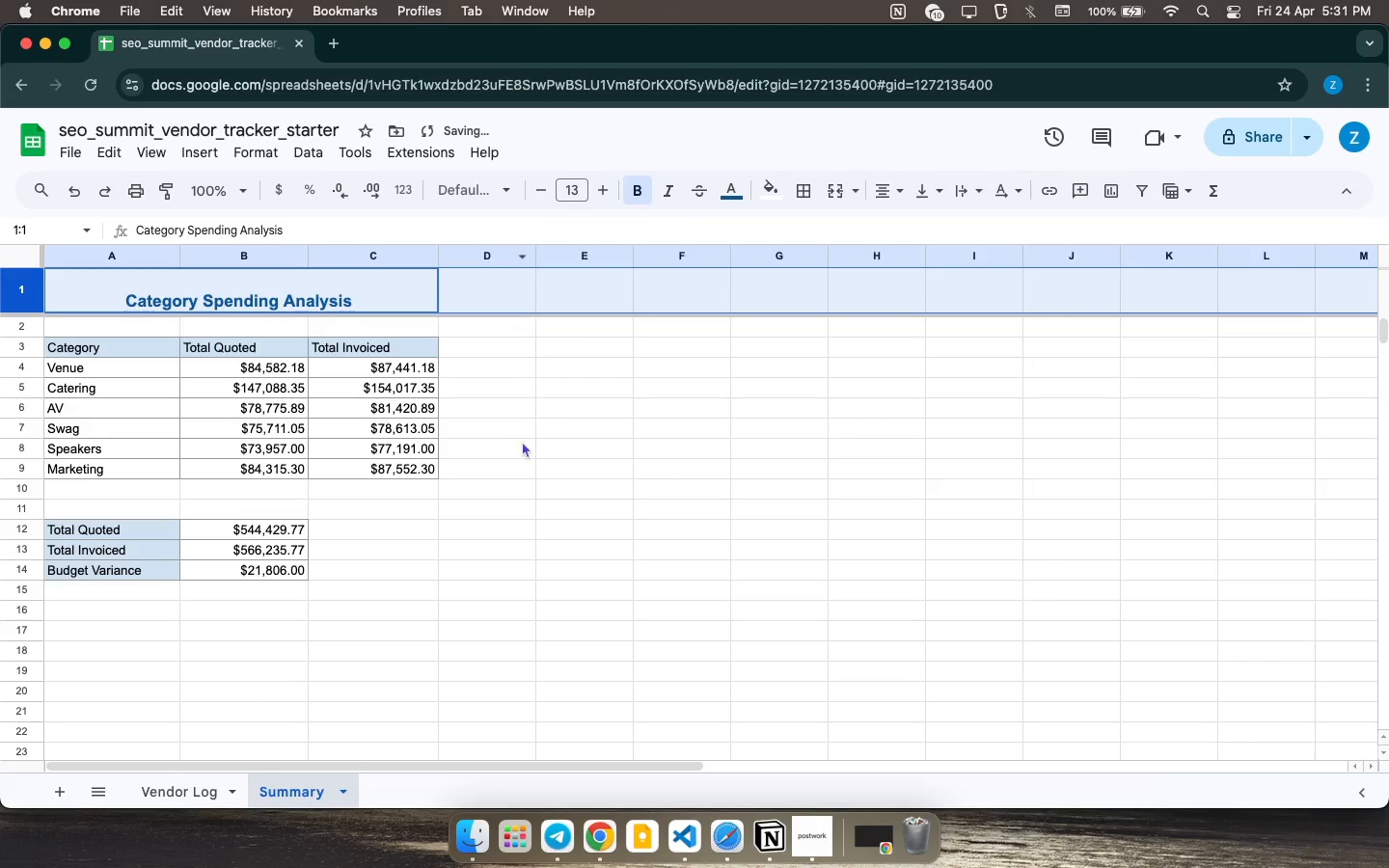 
left_click([525, 450])
 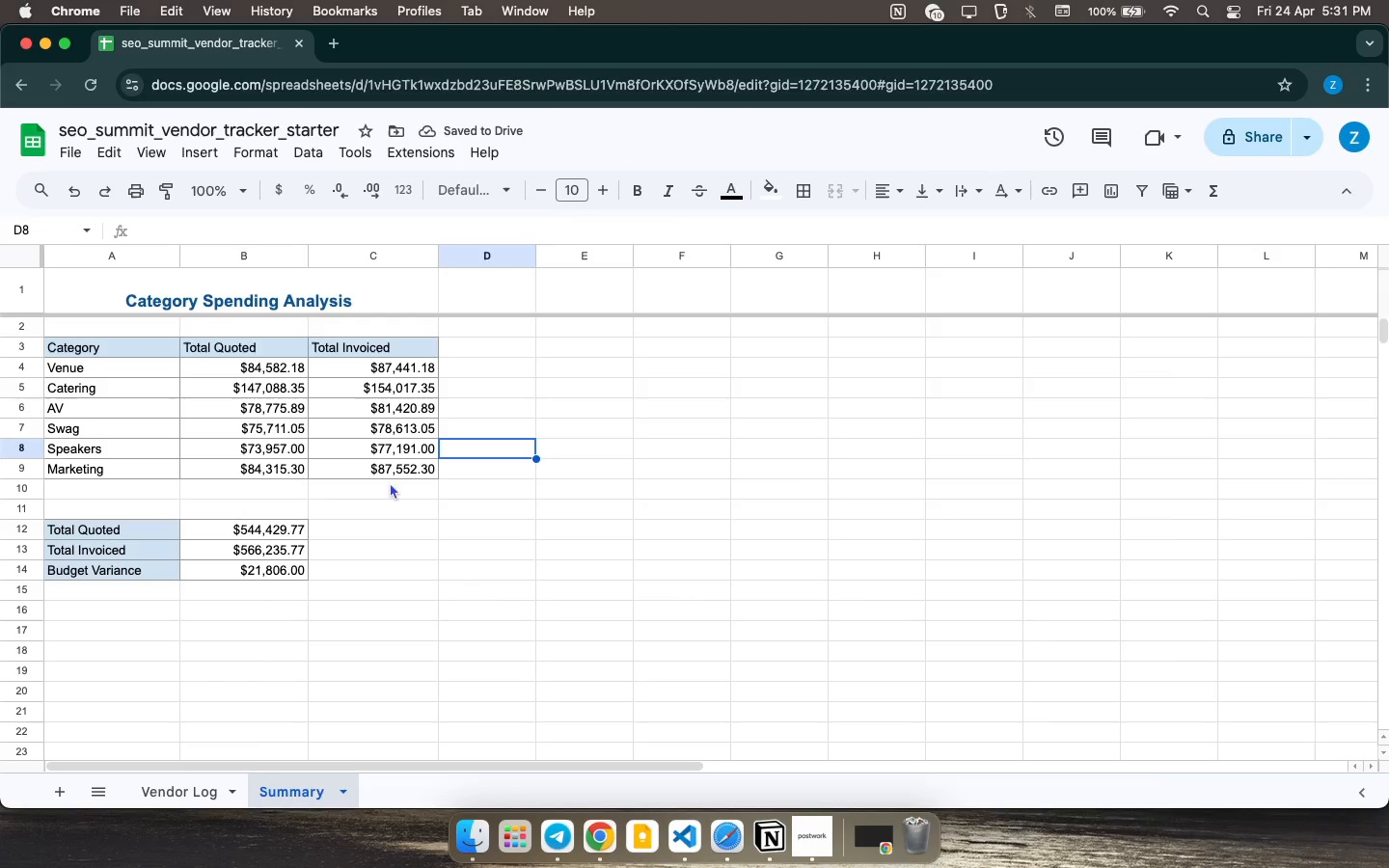 
scroll: coordinate [472, 471], scroll_direction: up, amount: 14.0
 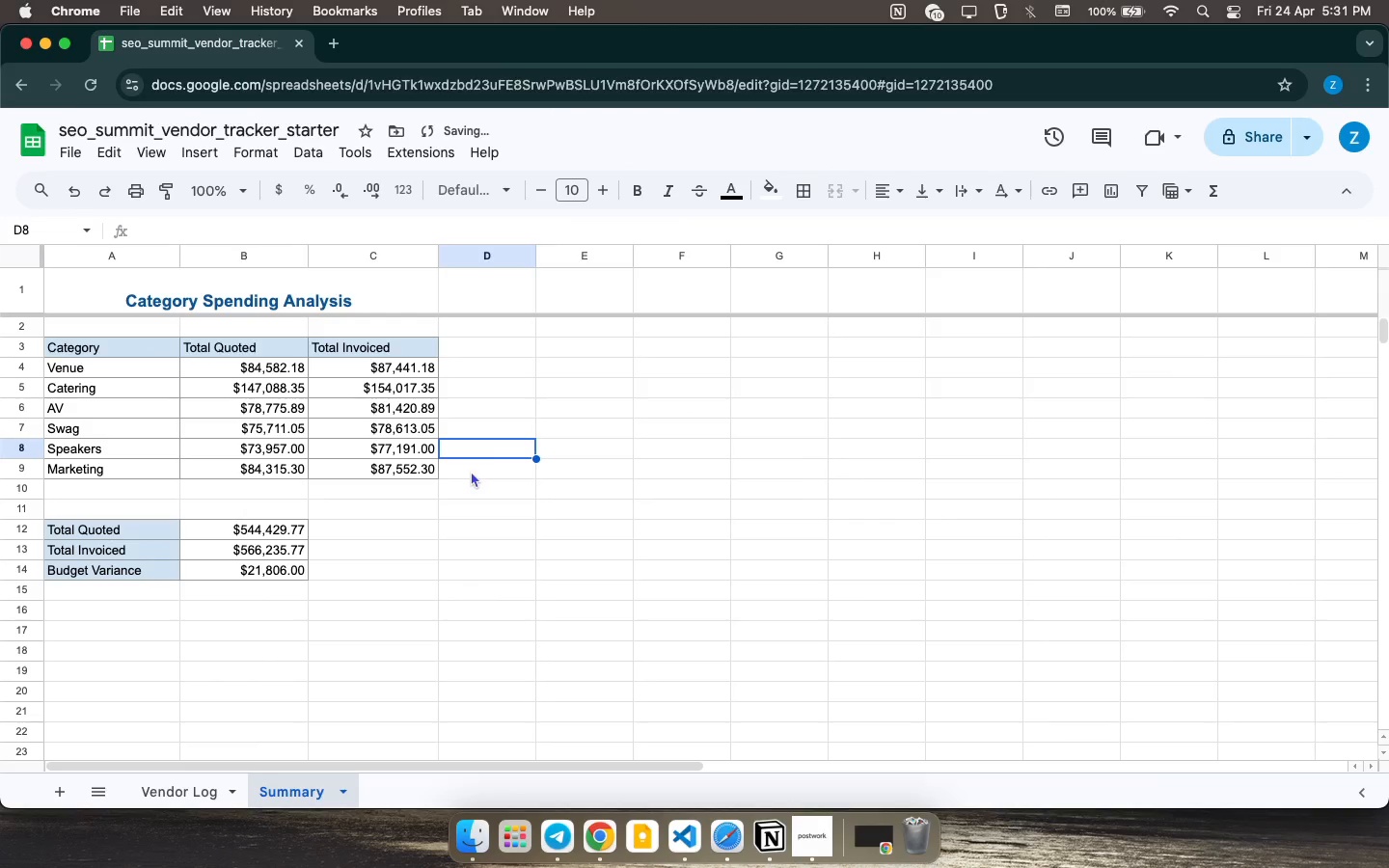 
left_click([382, 523])
 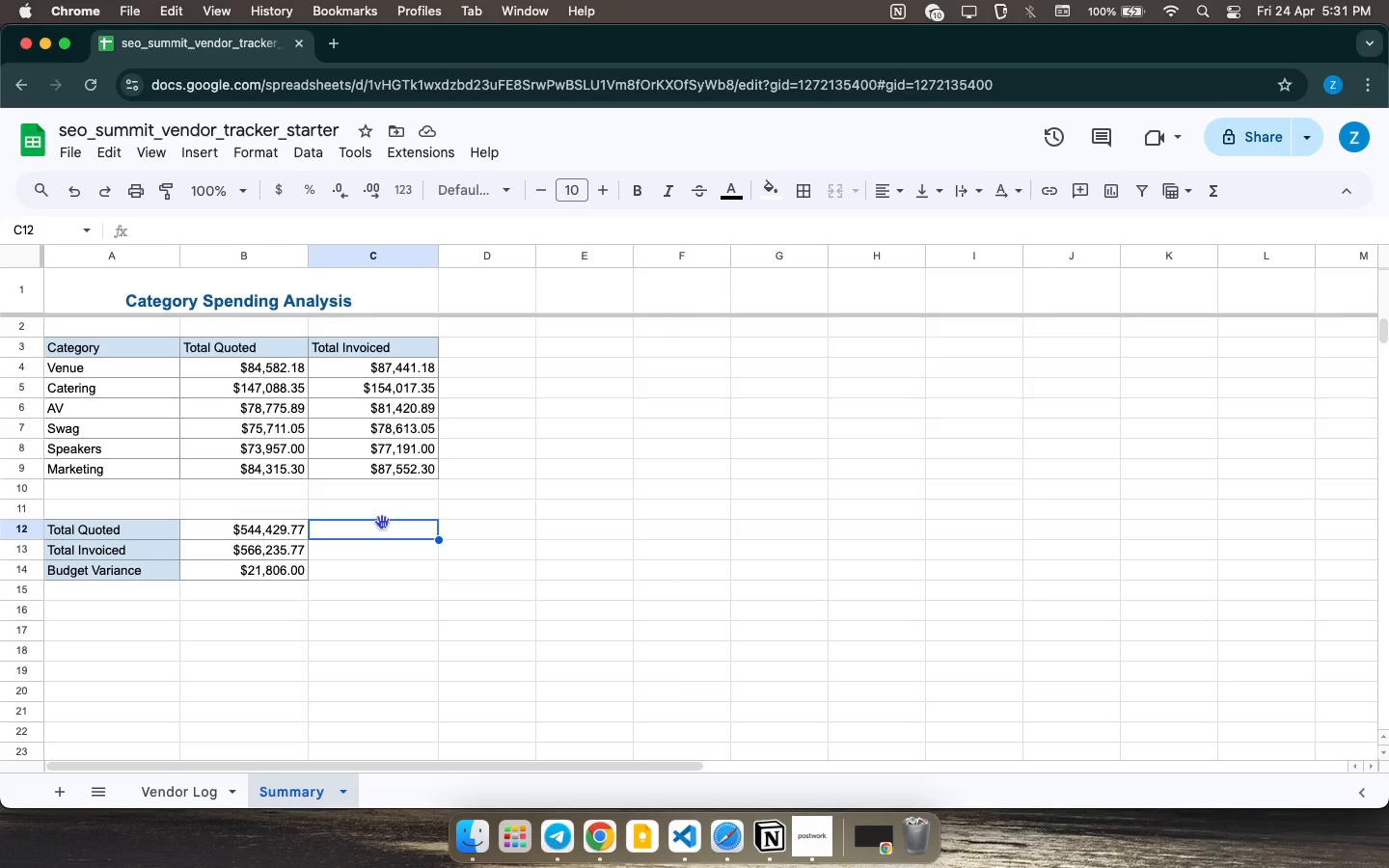 
wait(24.34)
 